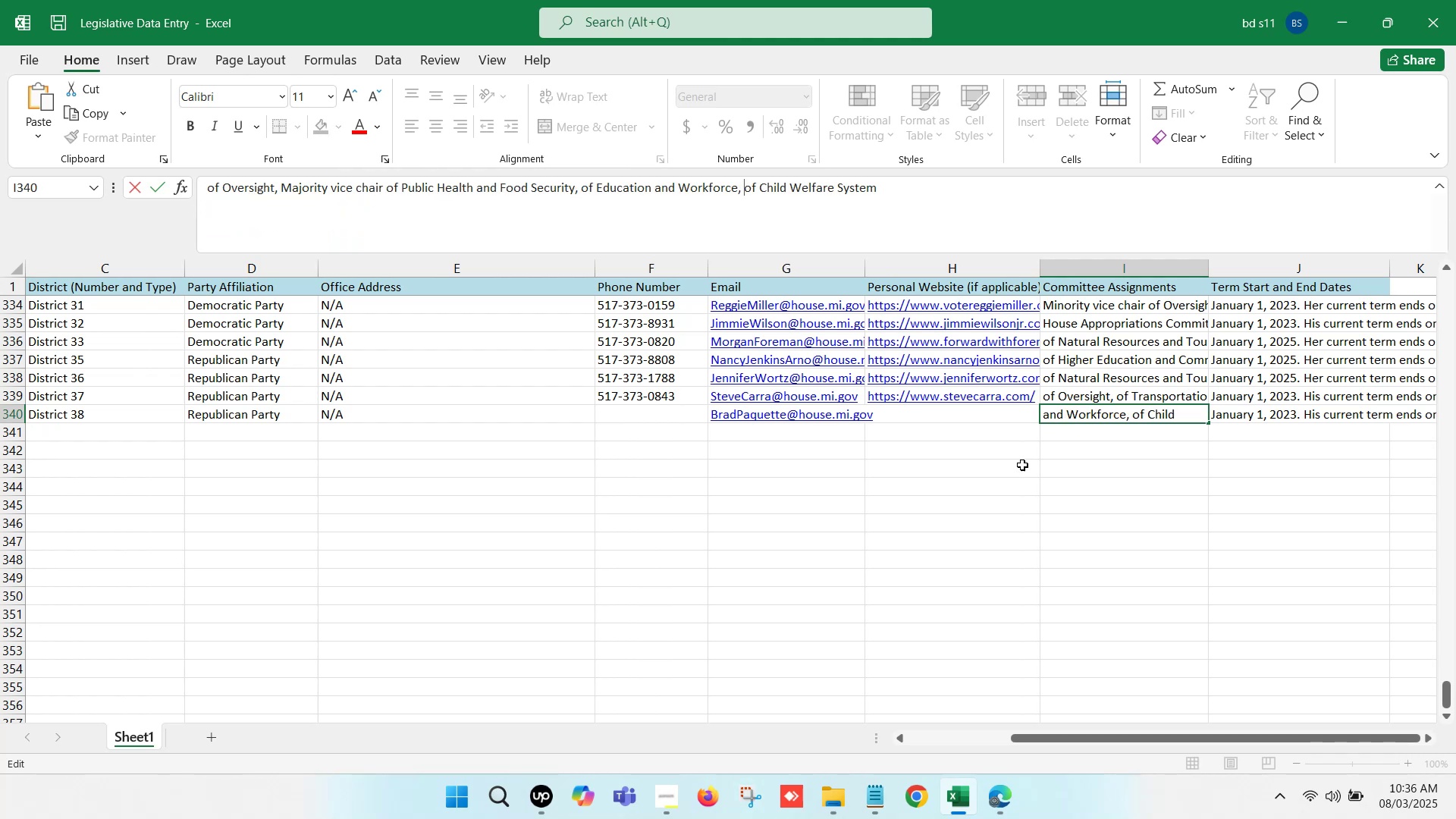 
left_click([1050, 469])
 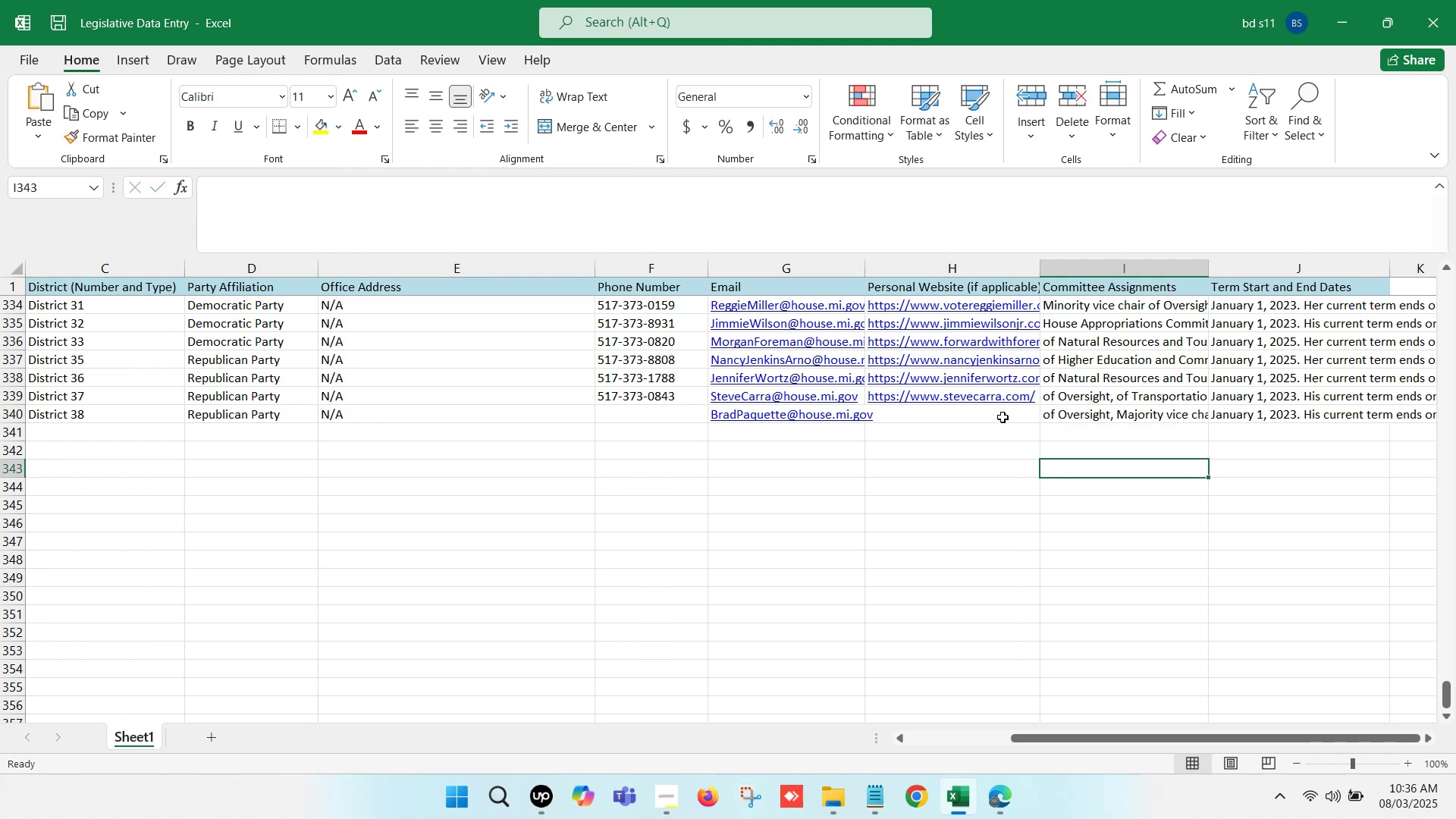 
left_click([999, 415])
 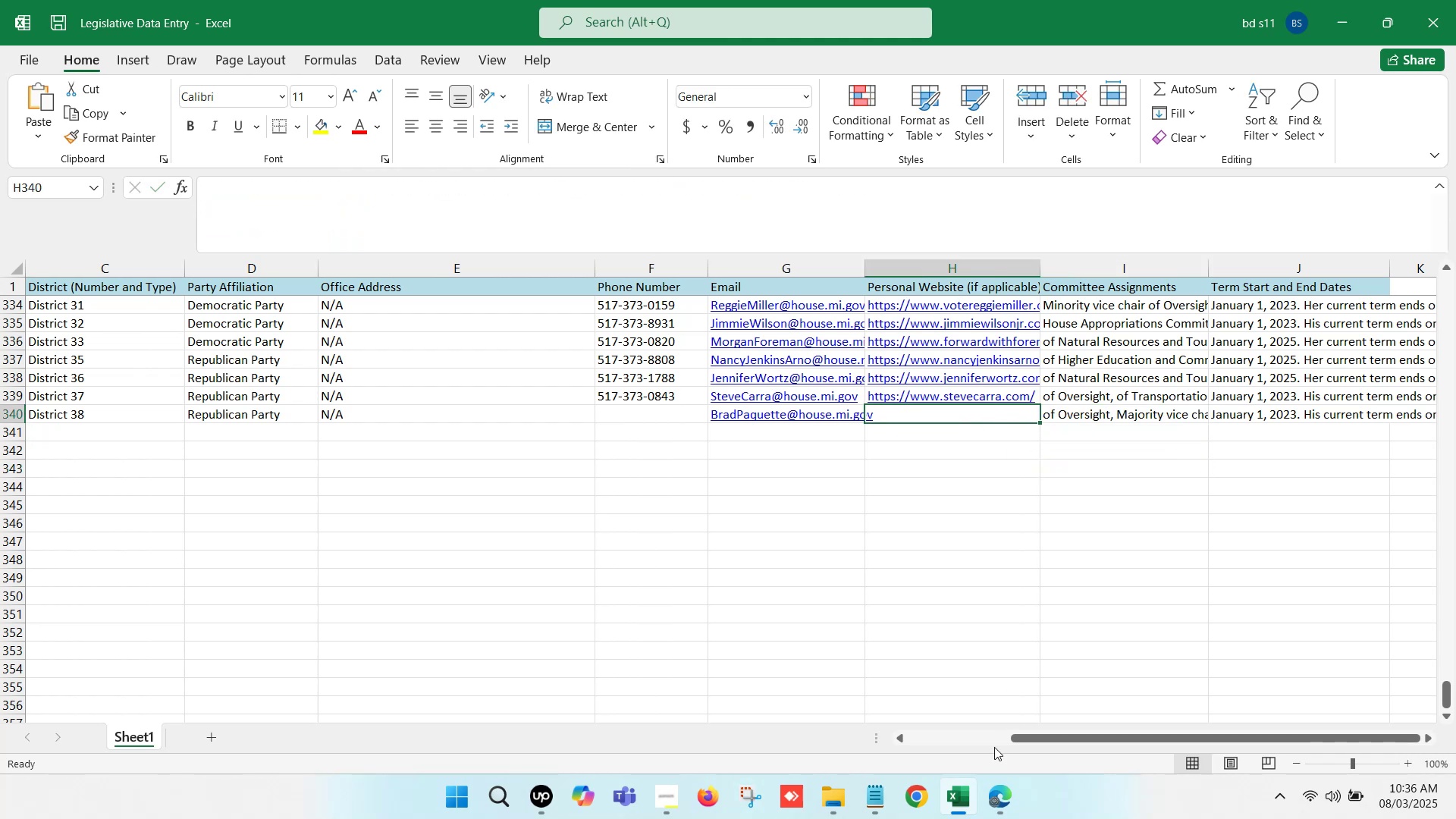 
left_click([974, 779])
 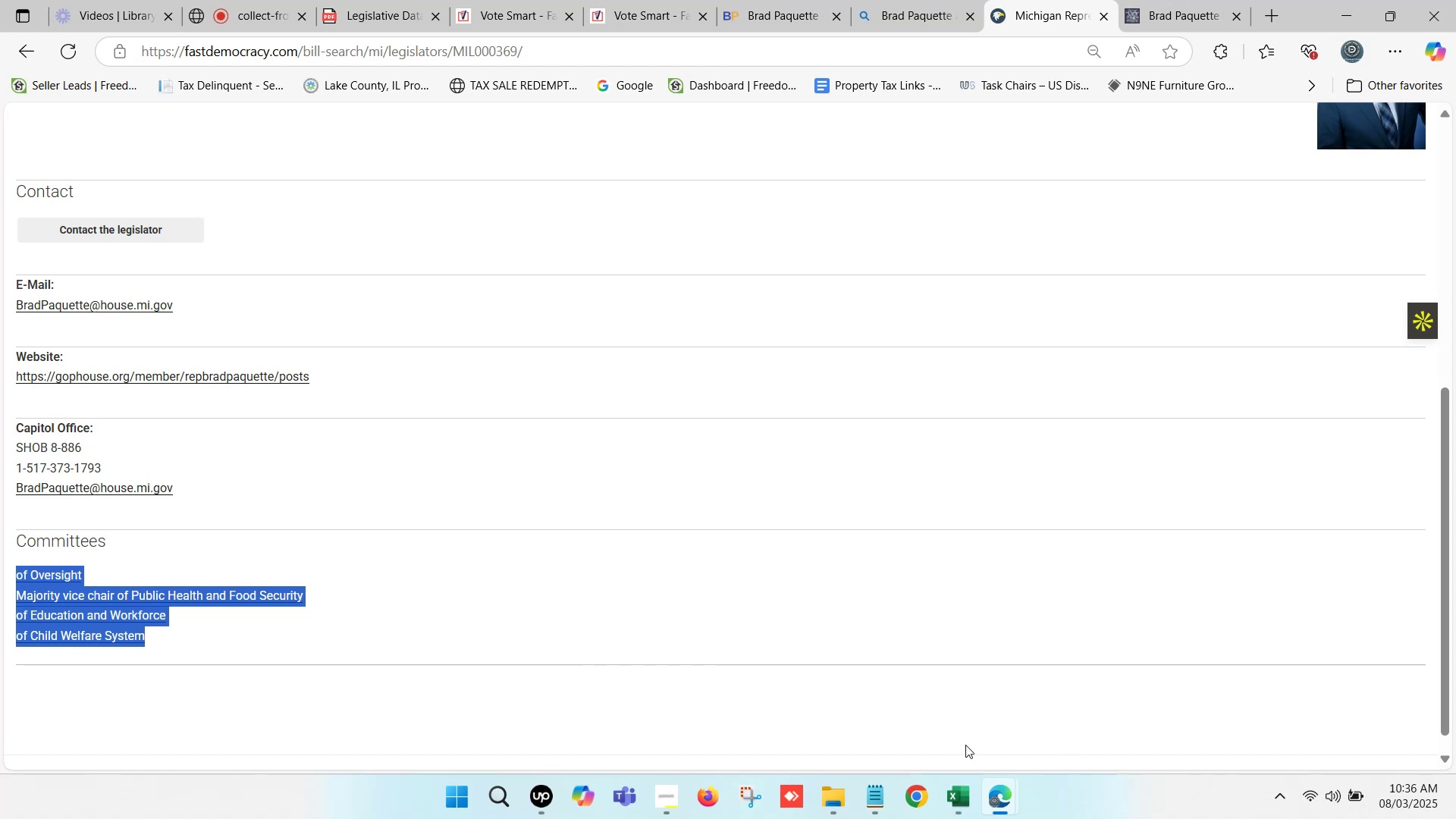 
scroll: coordinate [856, 572], scroll_direction: up, amount: 5.0
 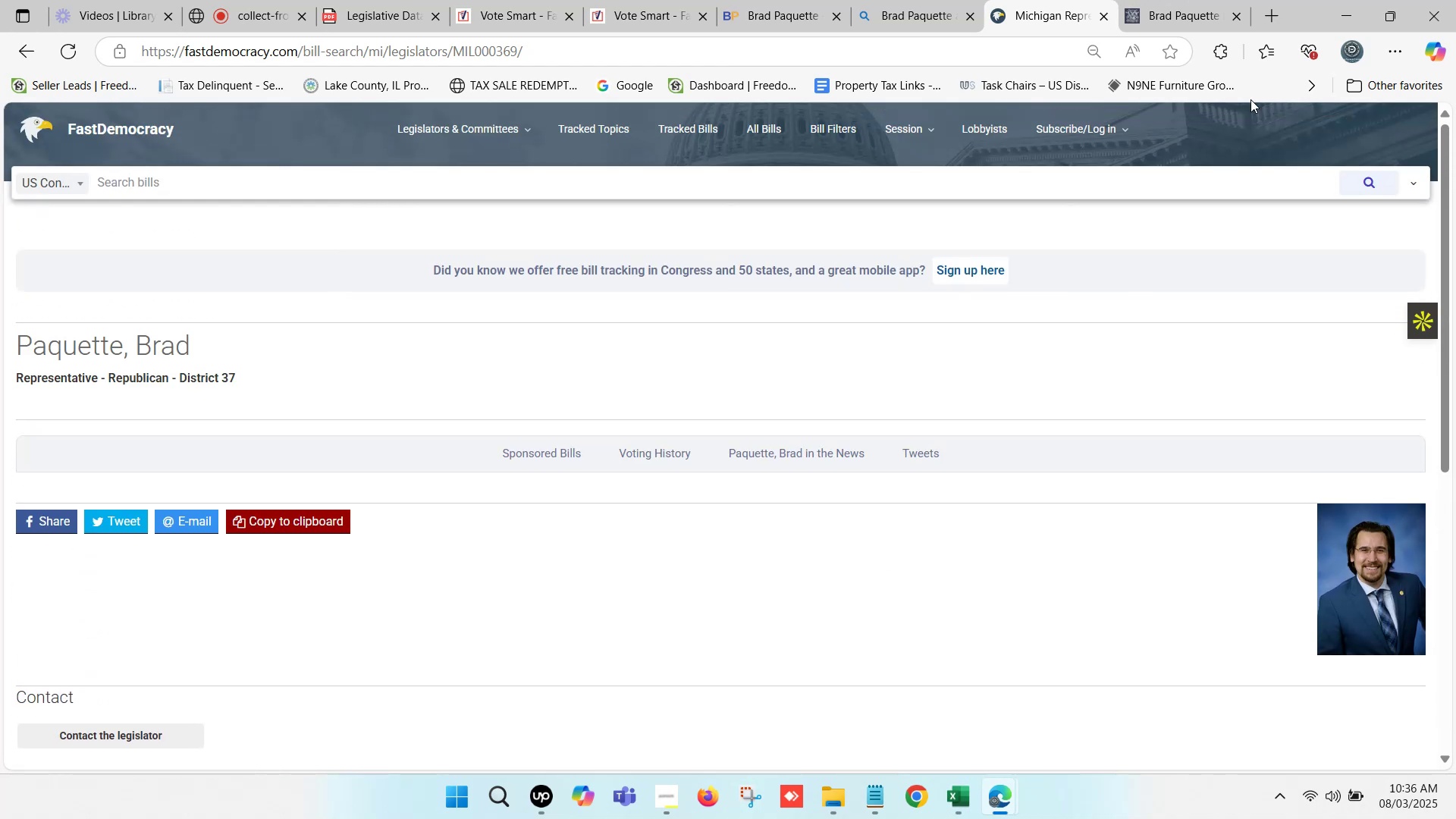 
left_click([1180, 0])
 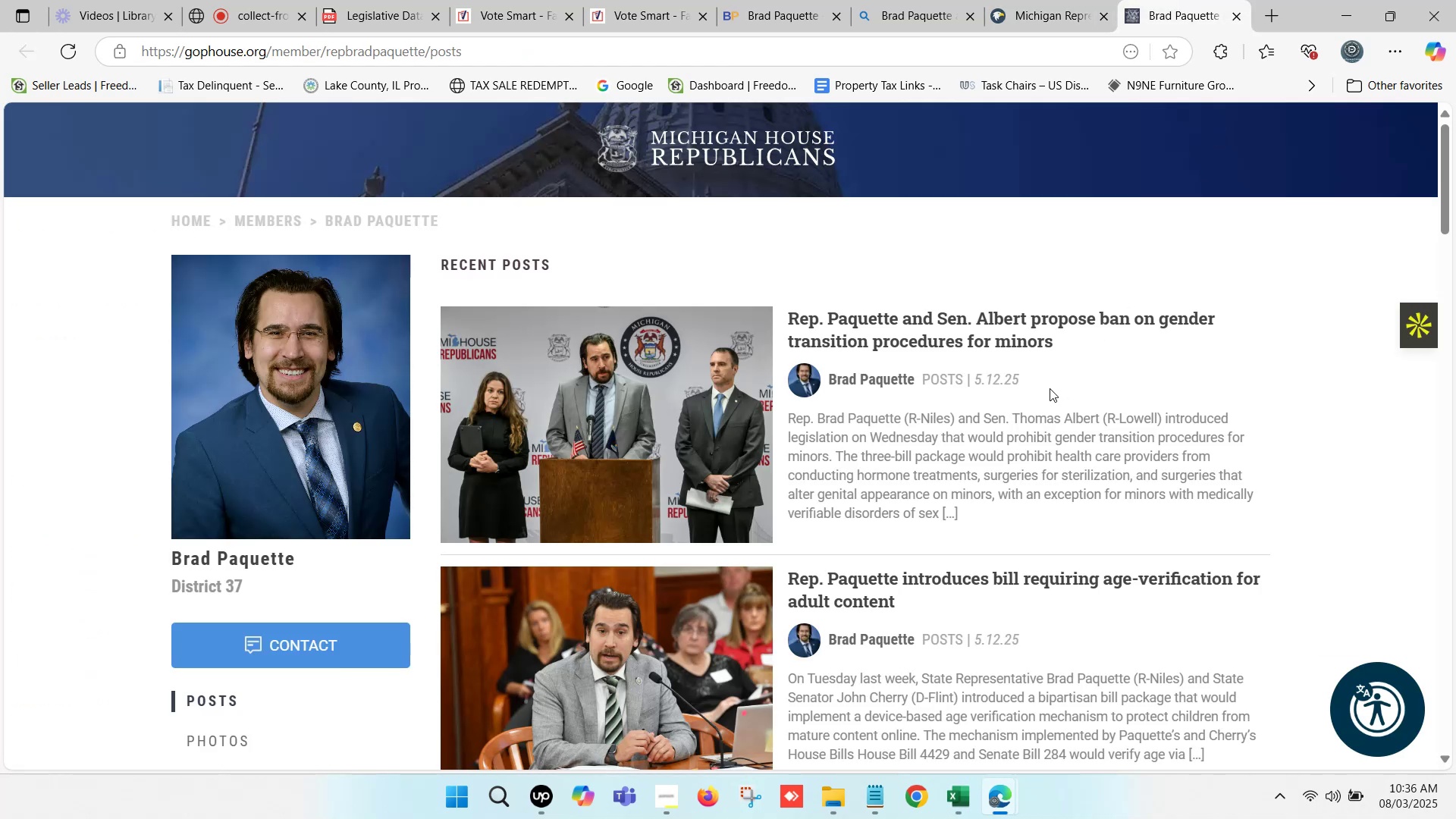 
scroll: coordinate [265, 631], scroll_direction: down, amount: 6.0
 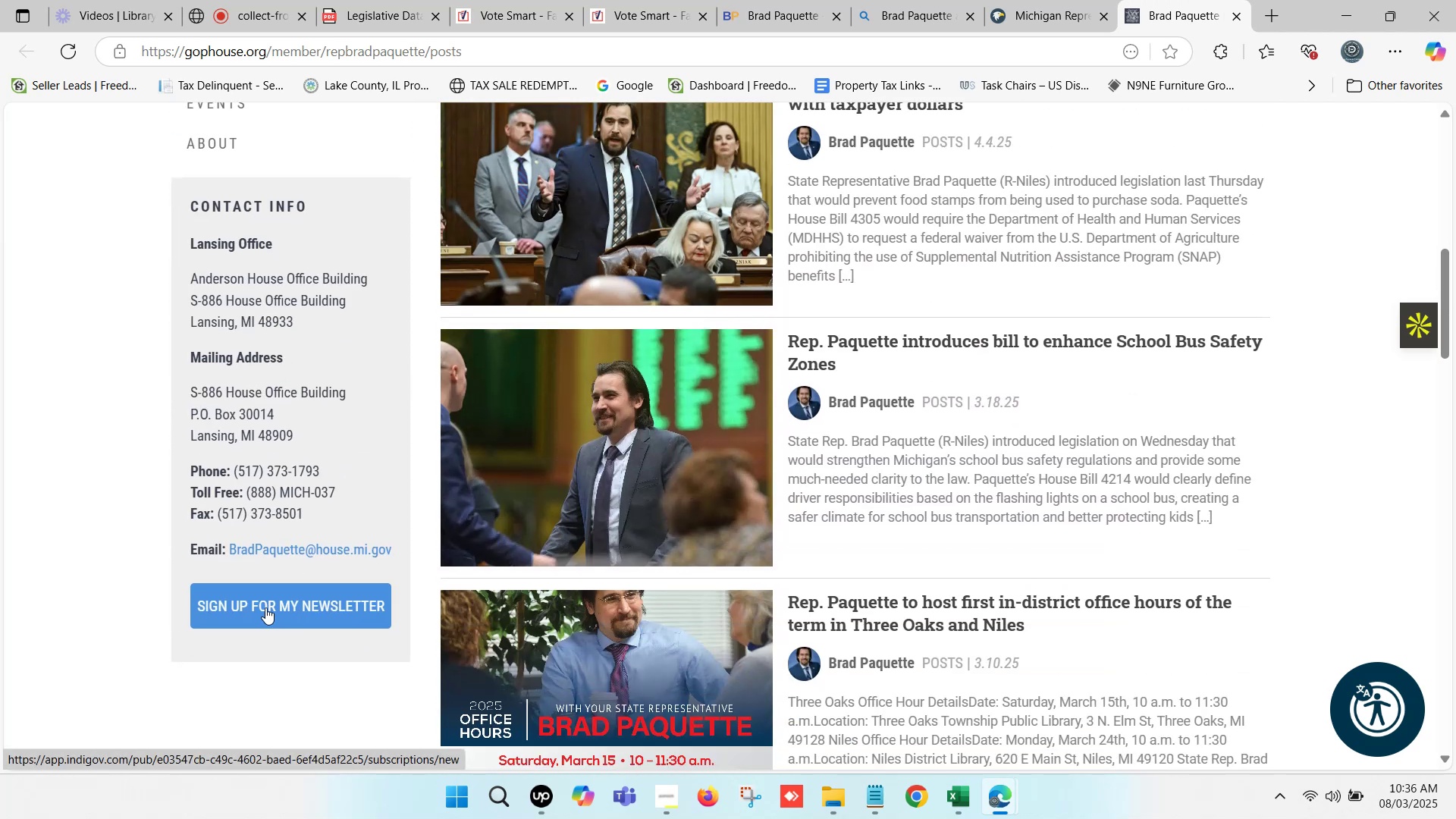 
wait(11.16)
 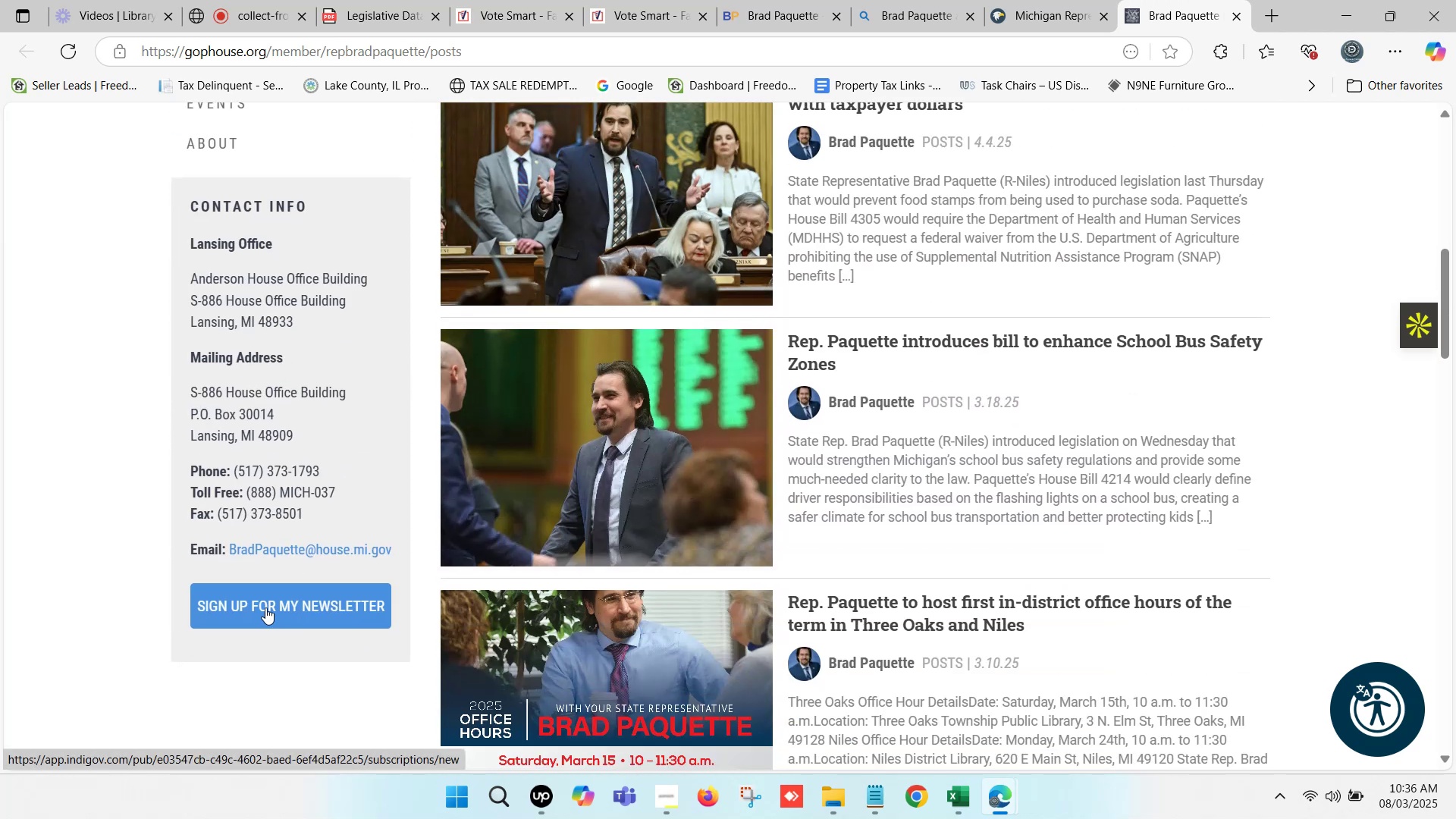 
scroll: coordinate [1034, 435], scroll_direction: up, amount: 6.0
 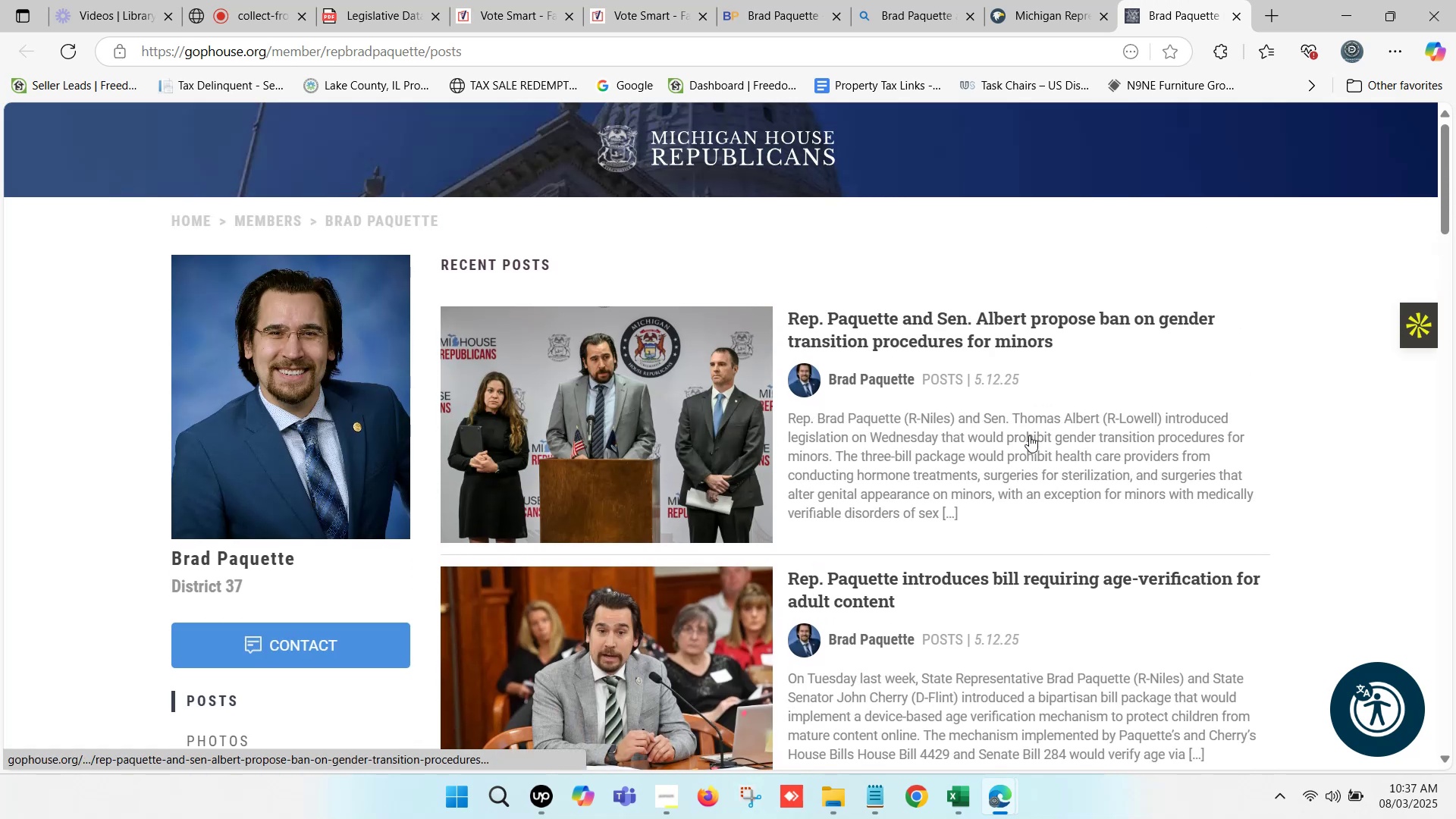 
scroll: coordinate [1006, 445], scroll_direction: down, amount: 3.0
 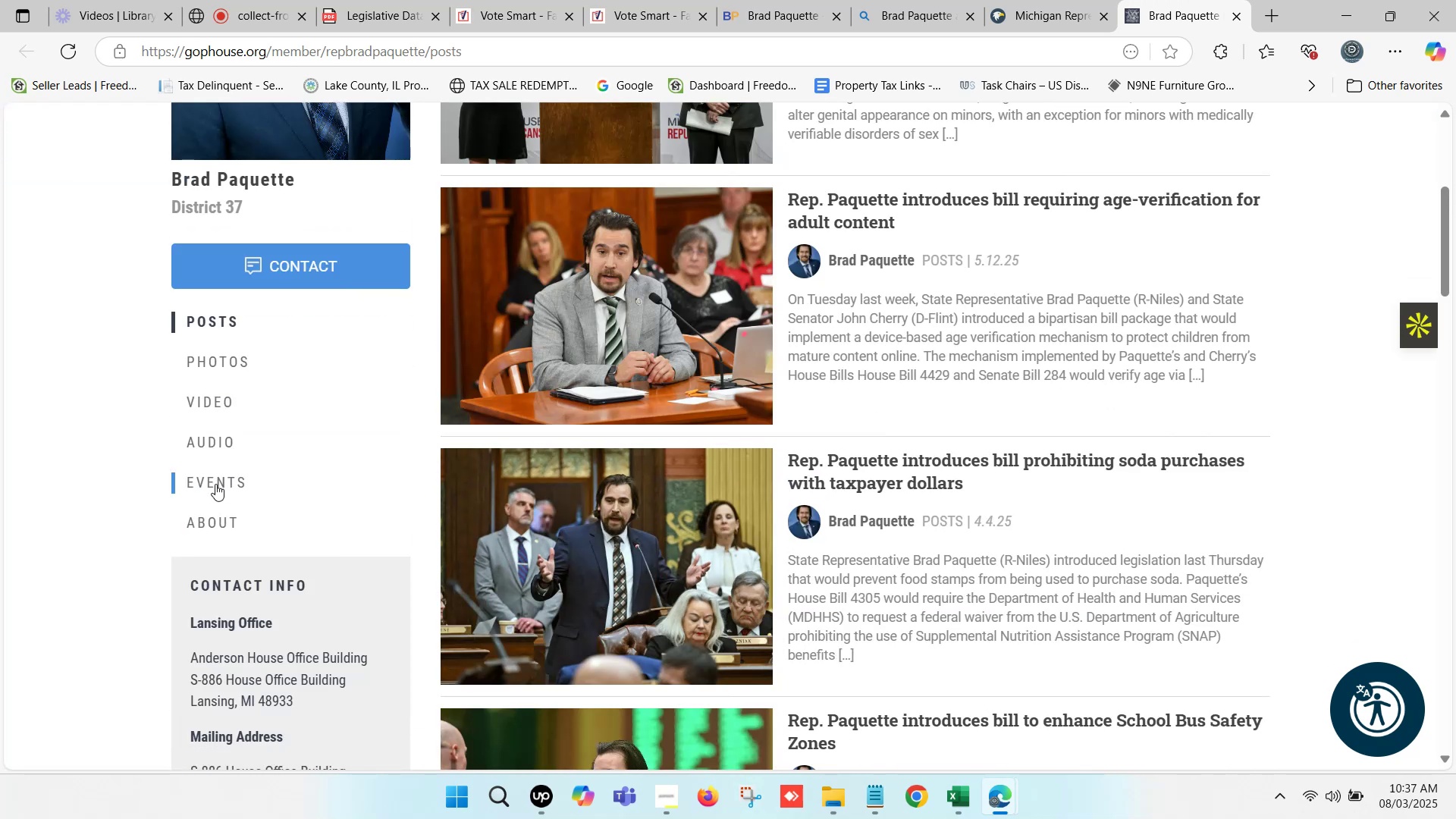 
left_click([216, 532])
 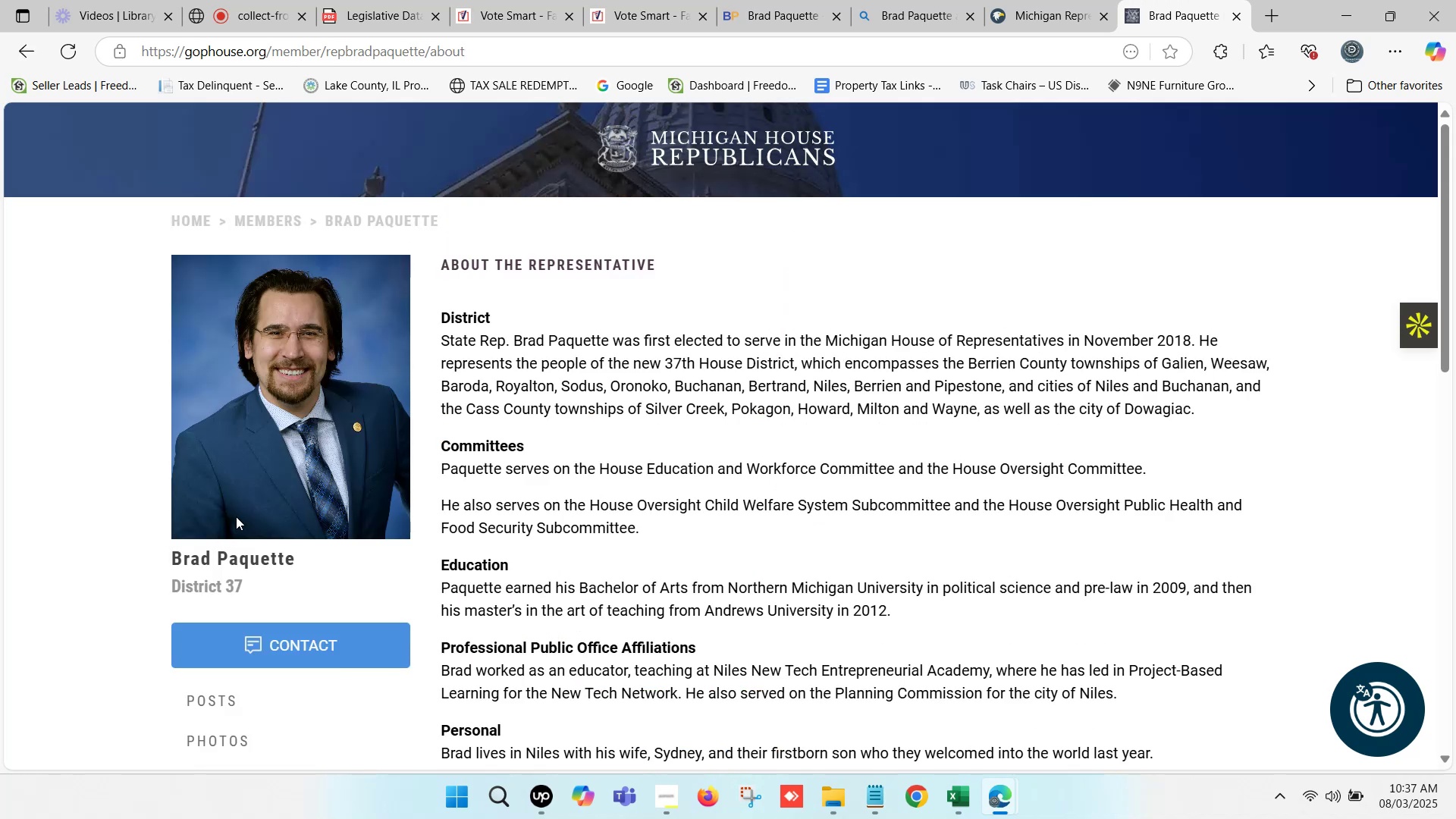 
scroll: coordinate [761, 369], scroll_direction: down, amount: 8.0
 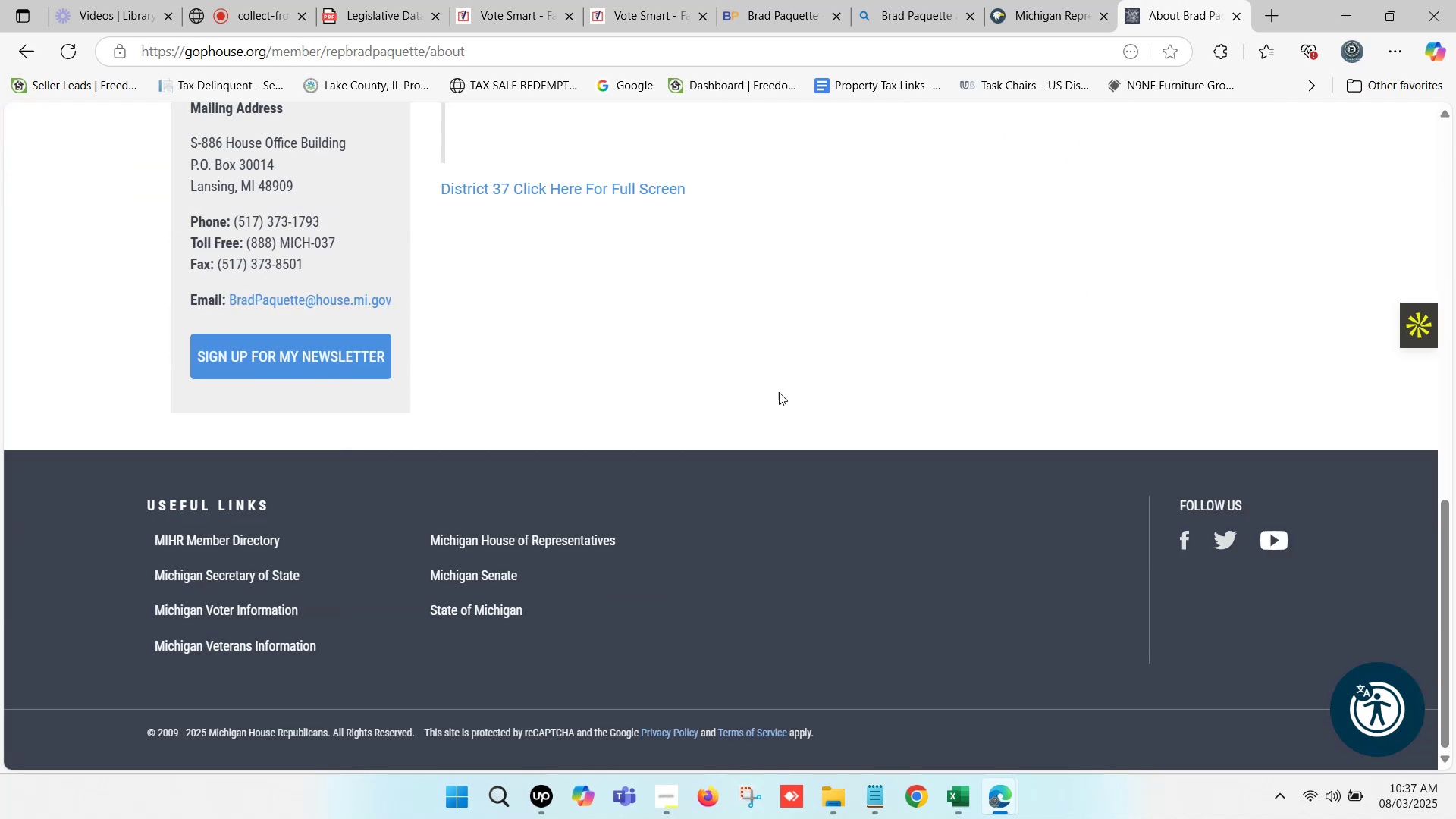 
scroll: coordinate [802, 396], scroll_direction: up, amount: 8.0
 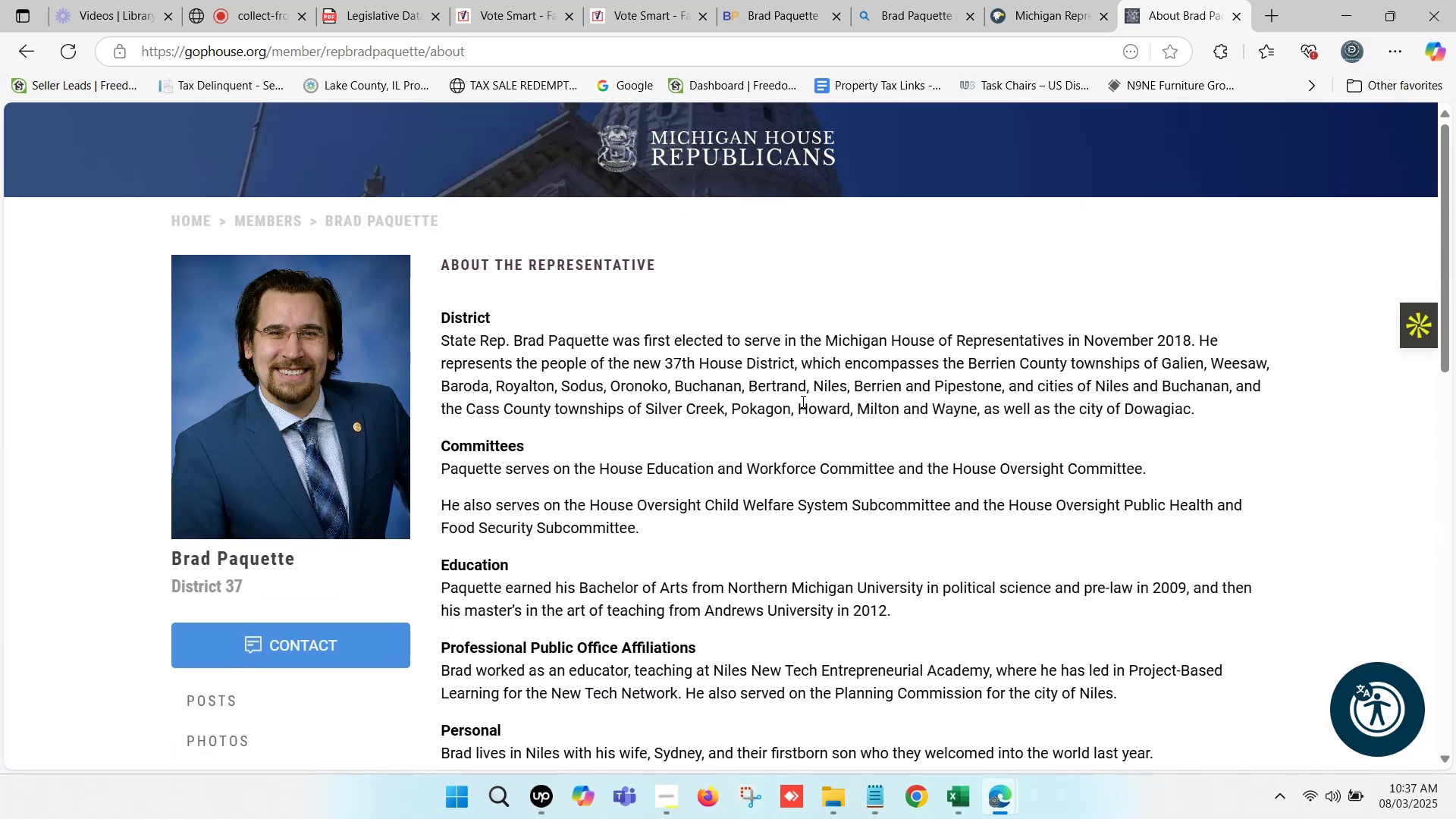 
scroll: coordinate [802, 405], scroll_direction: down, amount: 1.0
 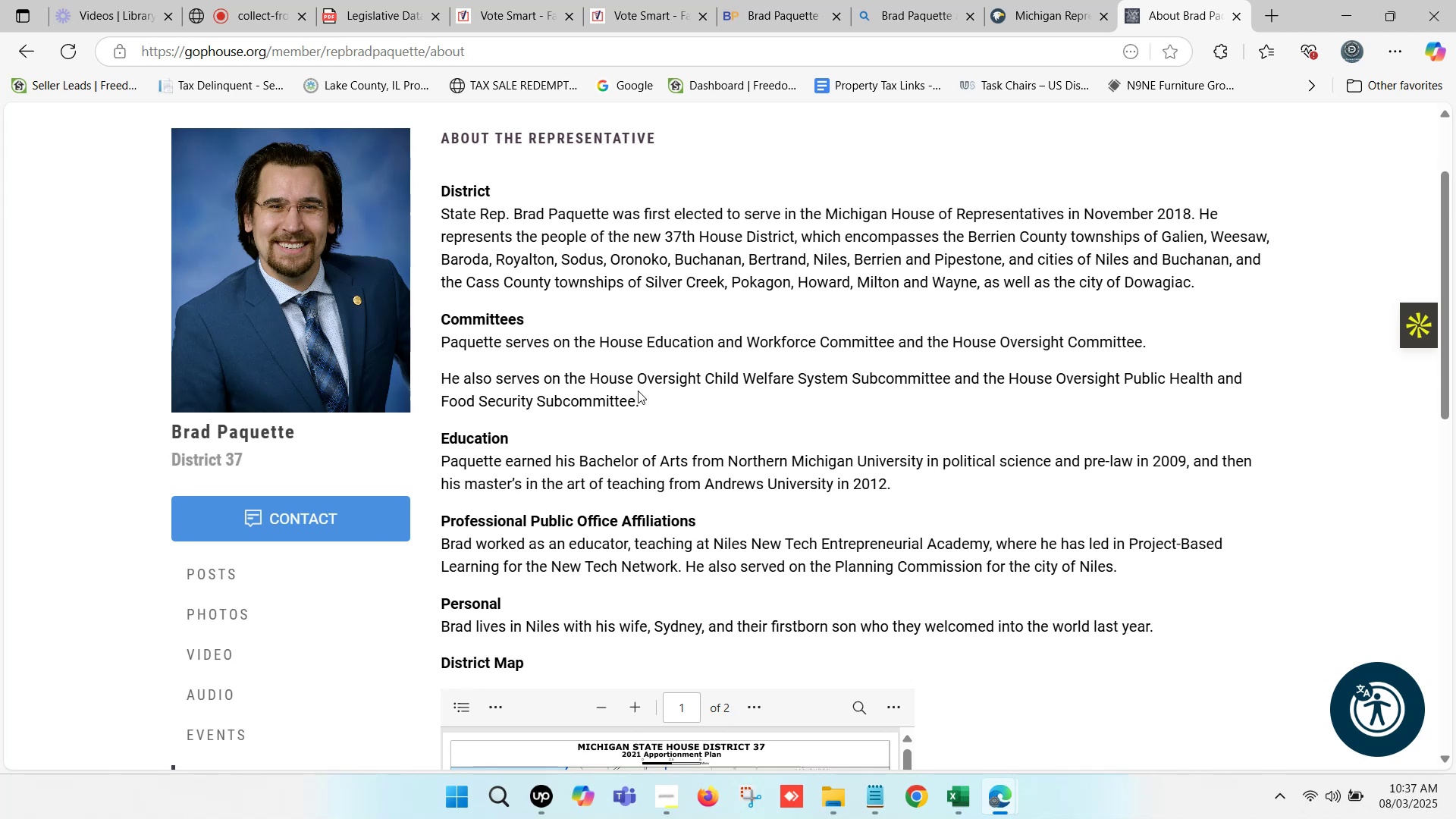 
wait(9.06)
 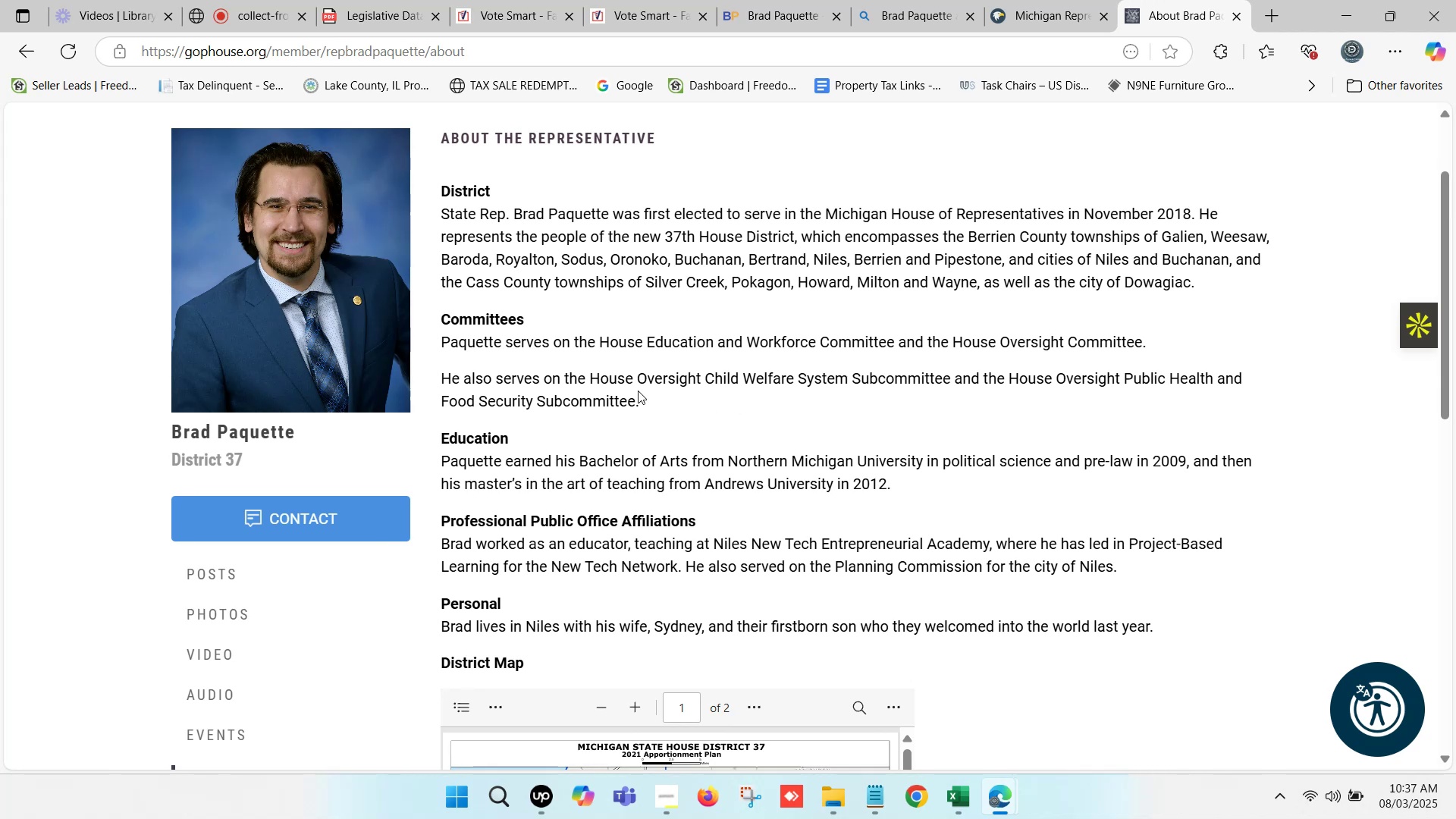 
left_click([1030, 0])
 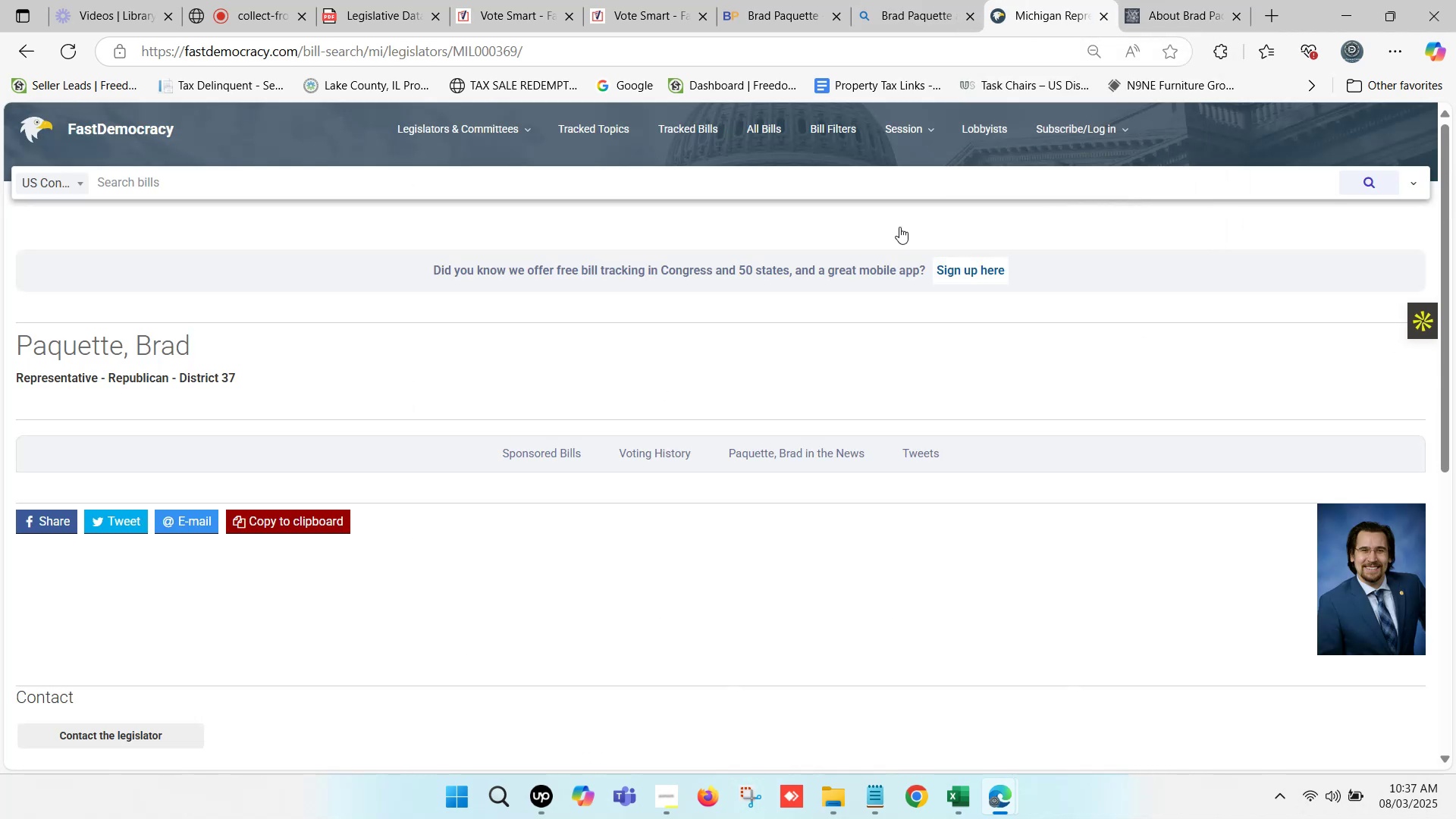 
scroll: coordinate [281, 545], scroll_direction: down, amount: 6.0
 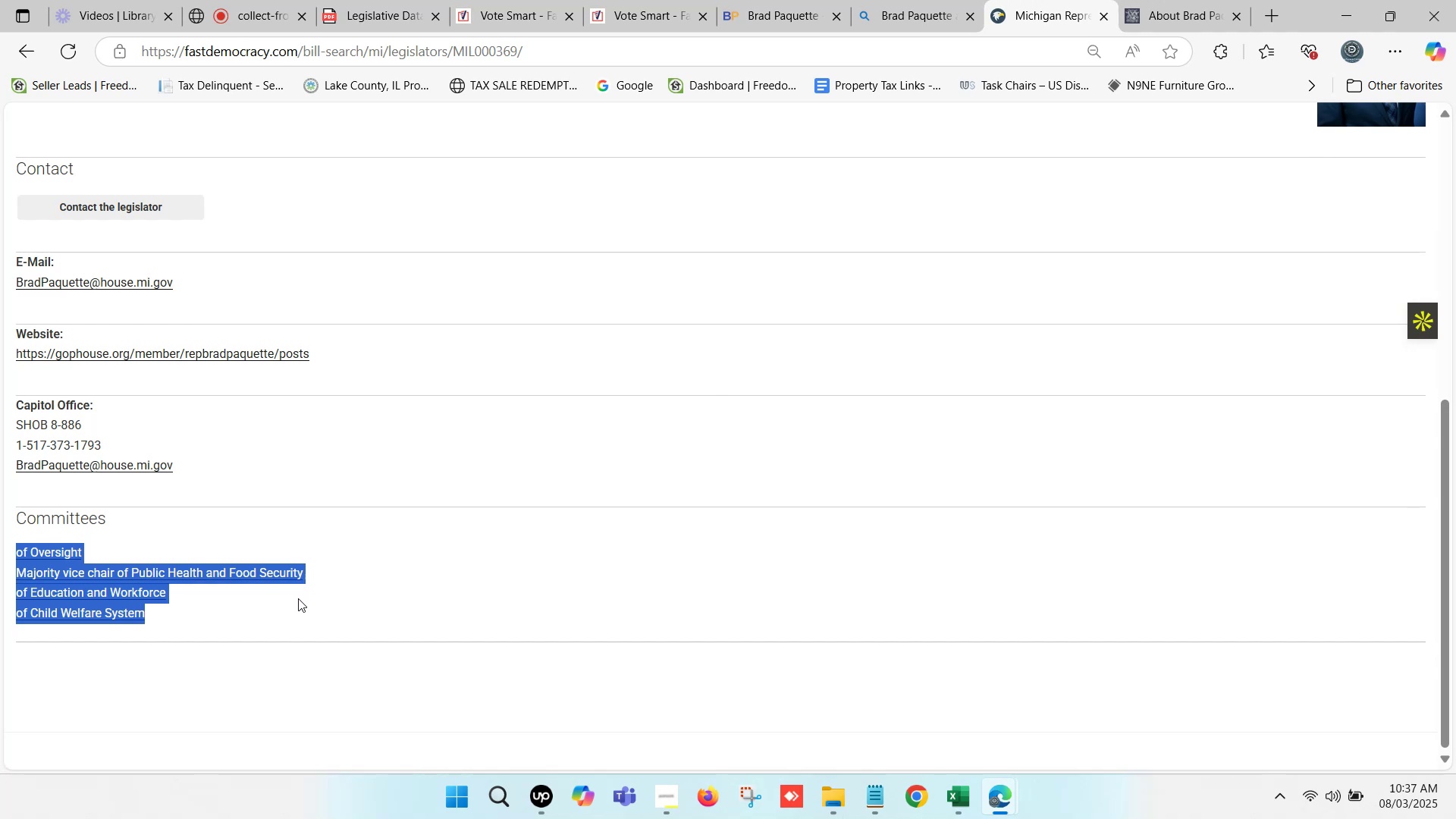 
left_click([1165, 0])
 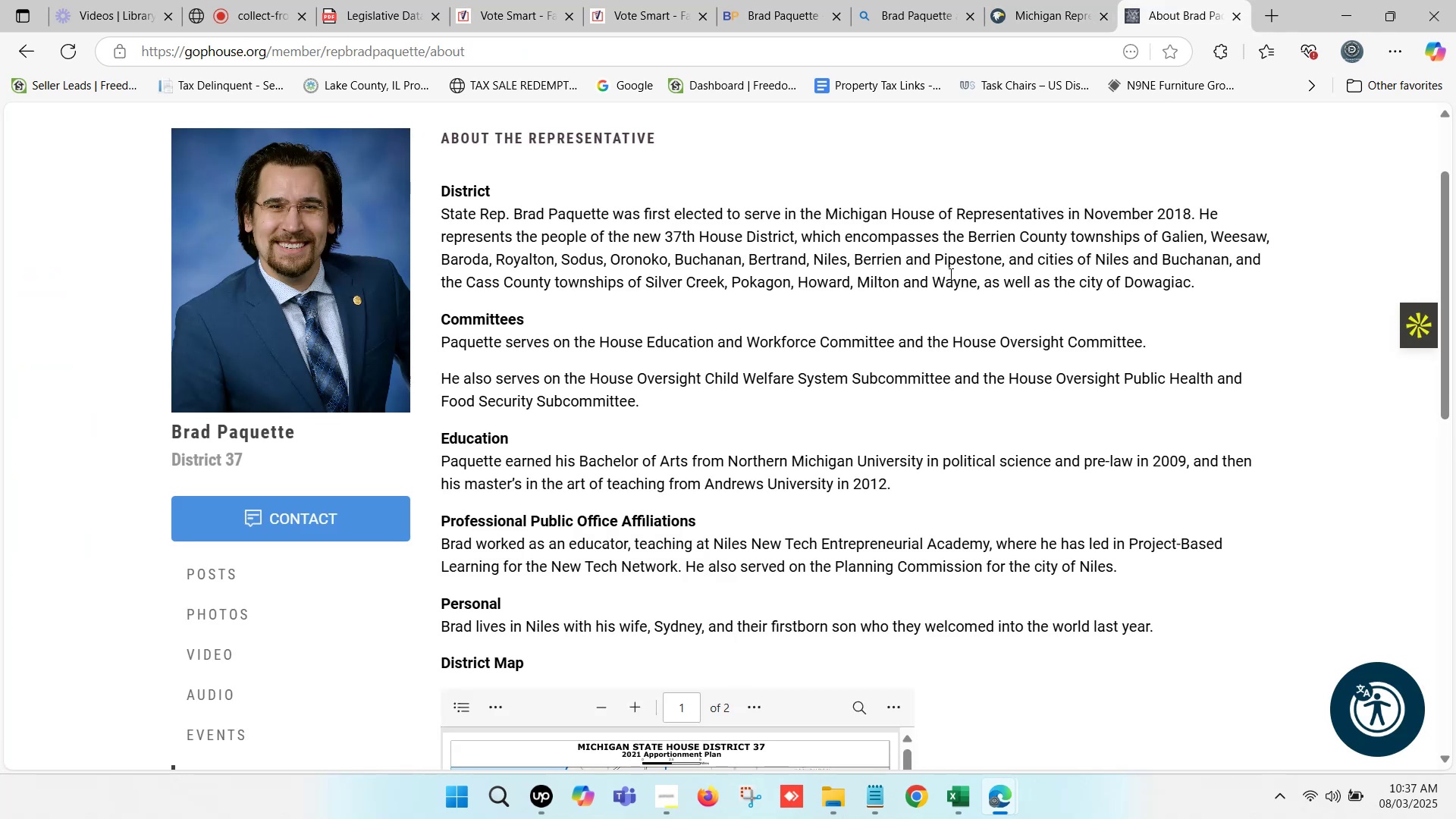 
scroll: coordinate [1121, 459], scroll_direction: down, amount: 10.0
 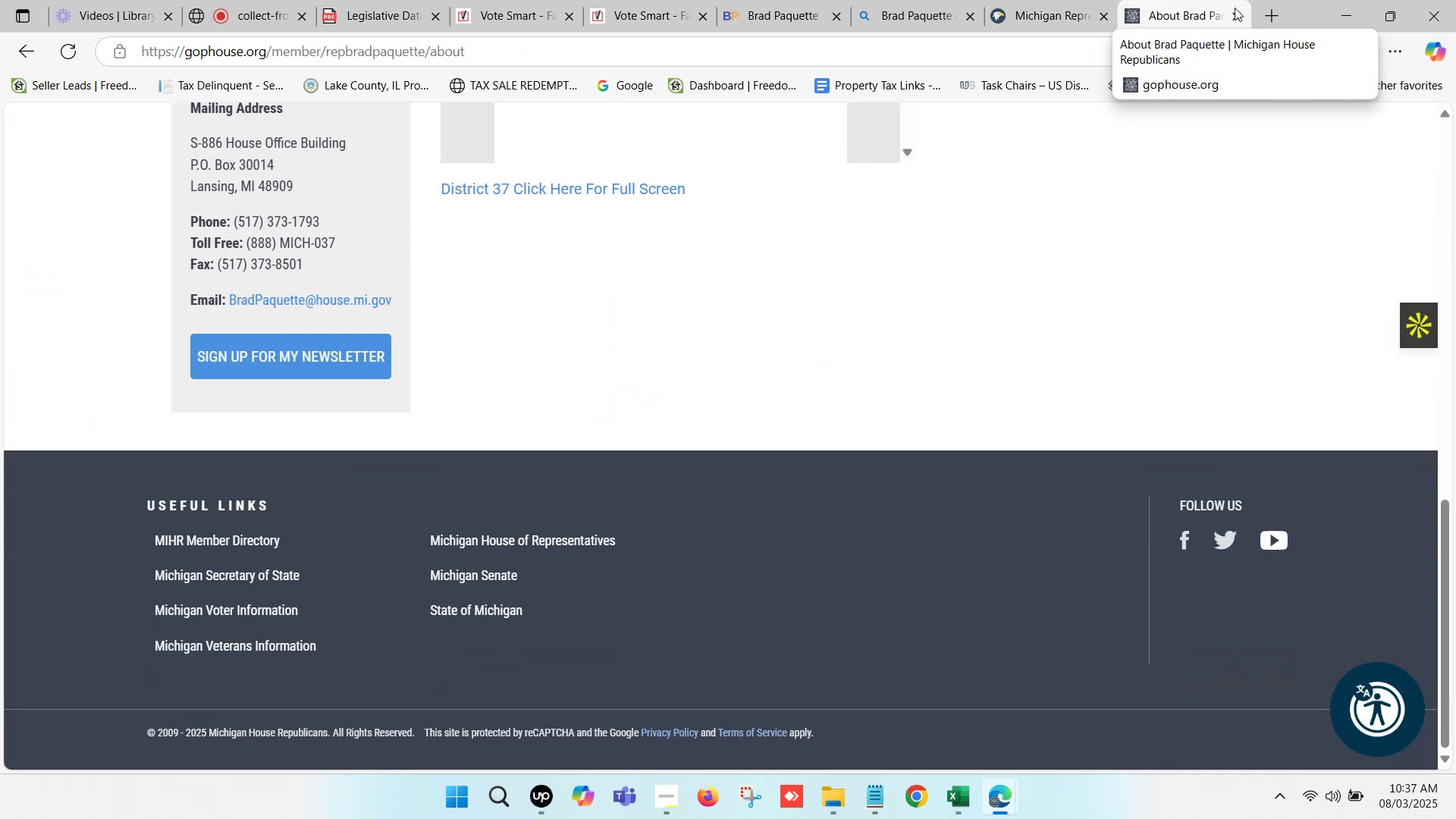 
left_click([1233, 10])
 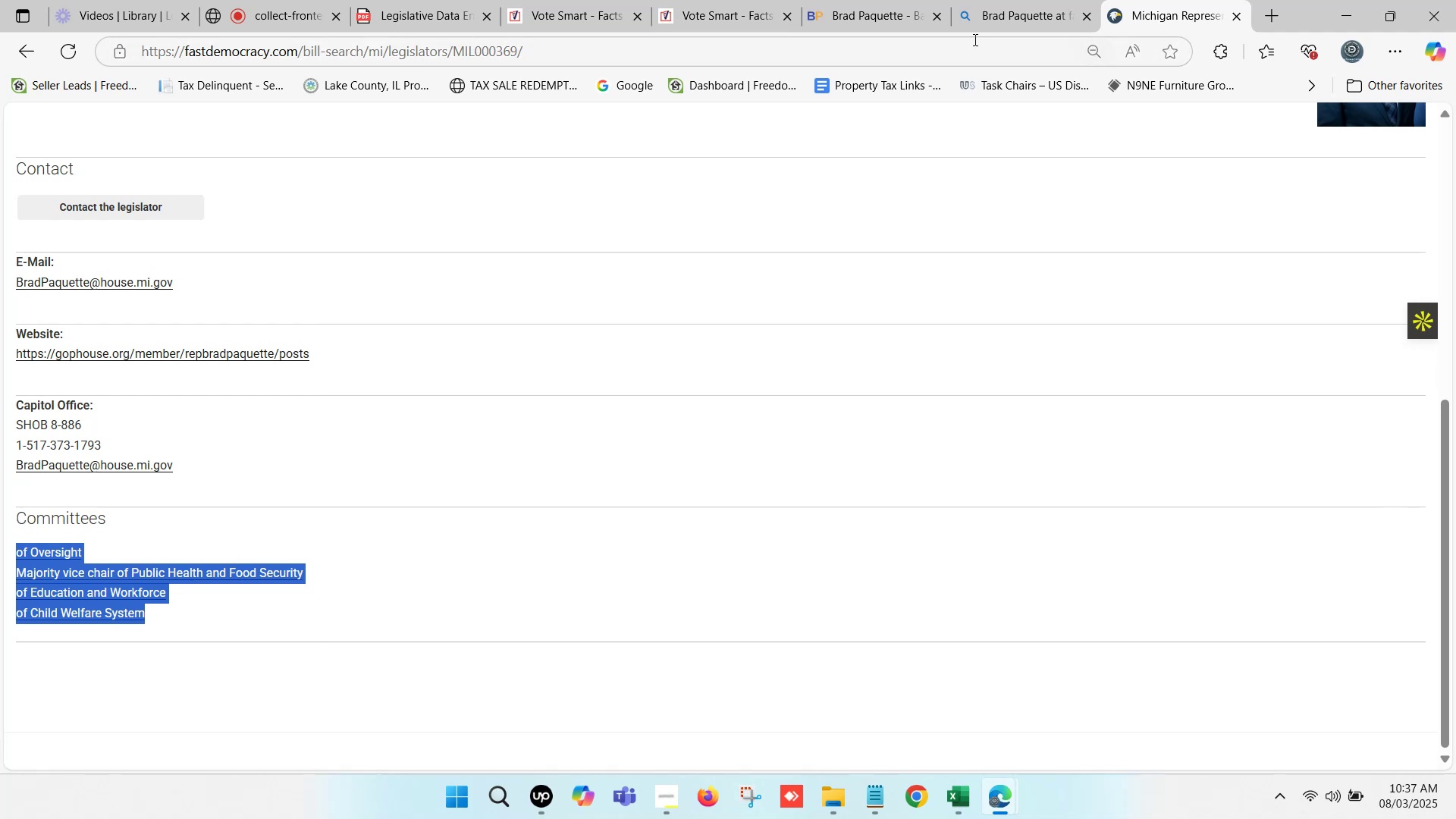 
left_click([839, 0])
 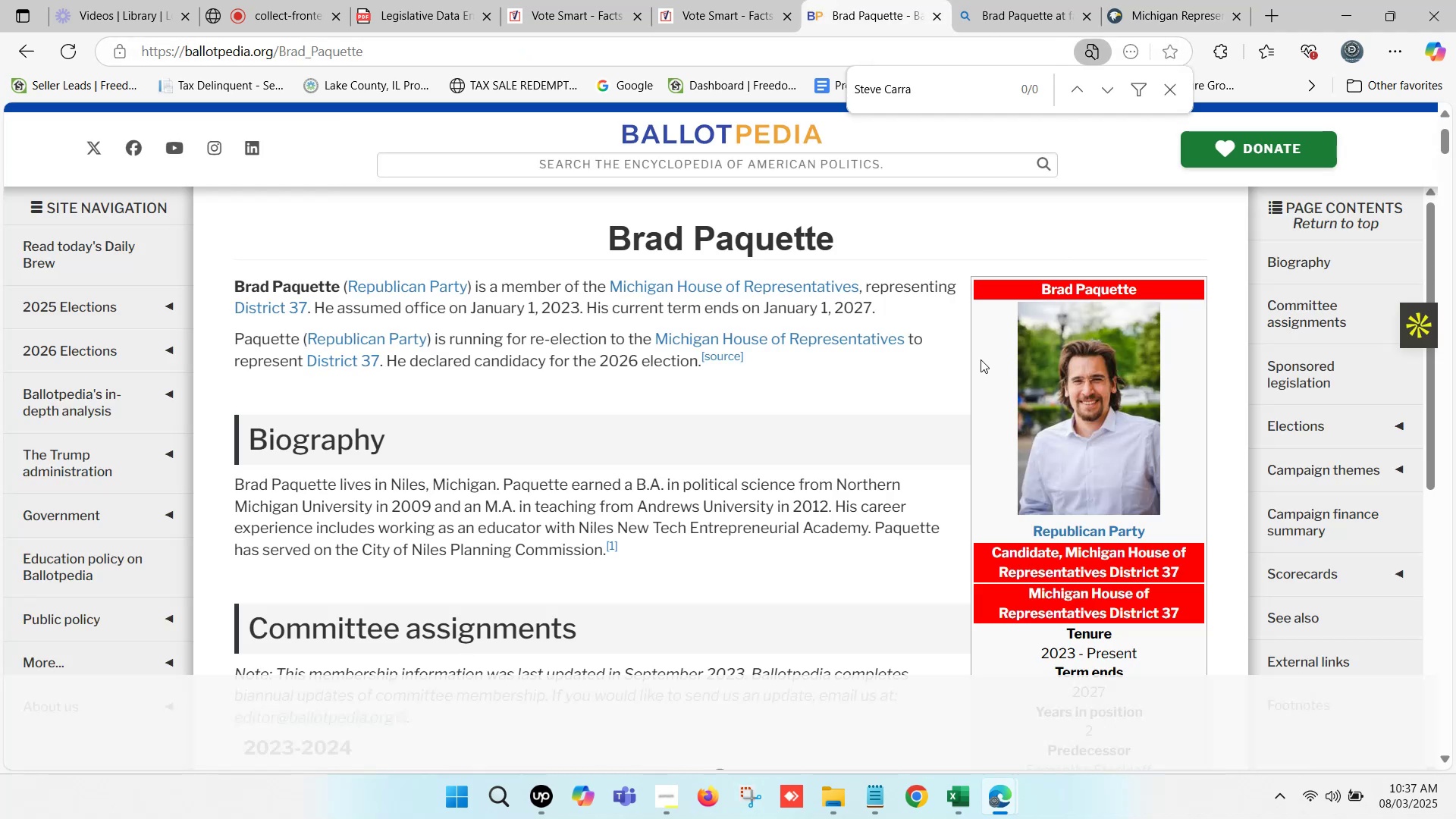 
scroll: coordinate [1103, 533], scroll_direction: down, amount: 7.0
 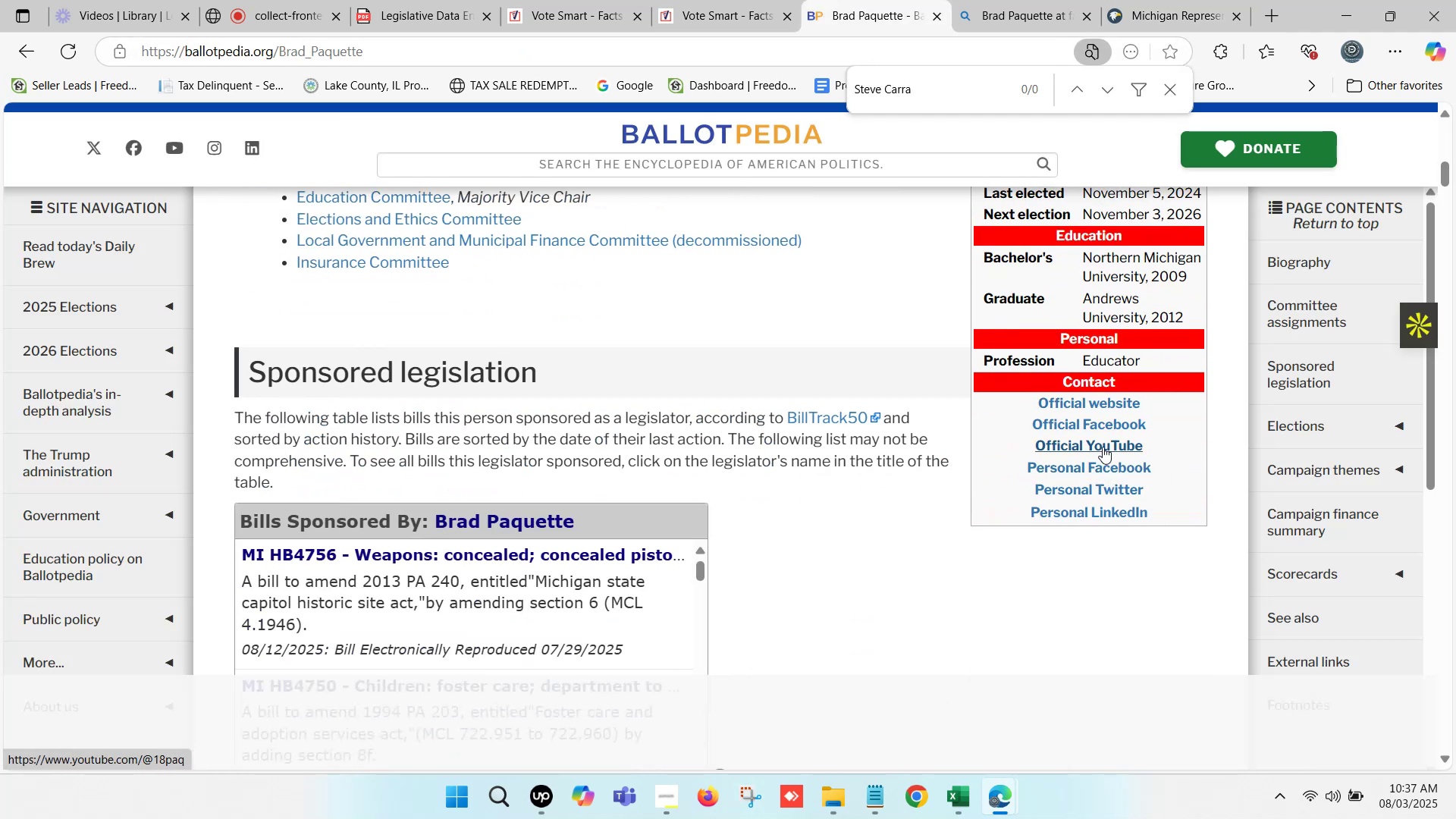 
hold_key(key=ControlLeft, duration=1.27)
left_click([1094, 401])
 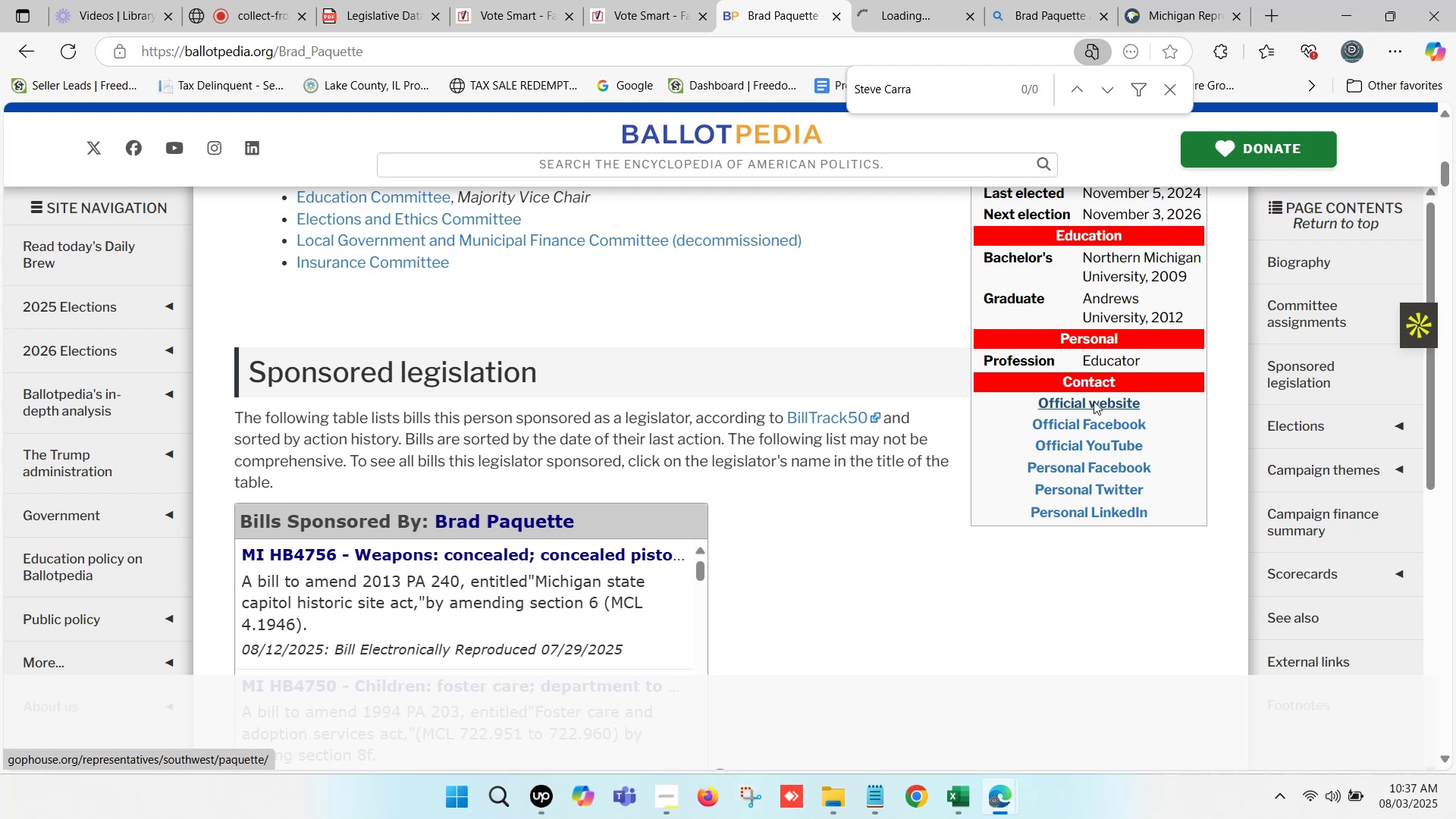 
left_click([913, 0])
 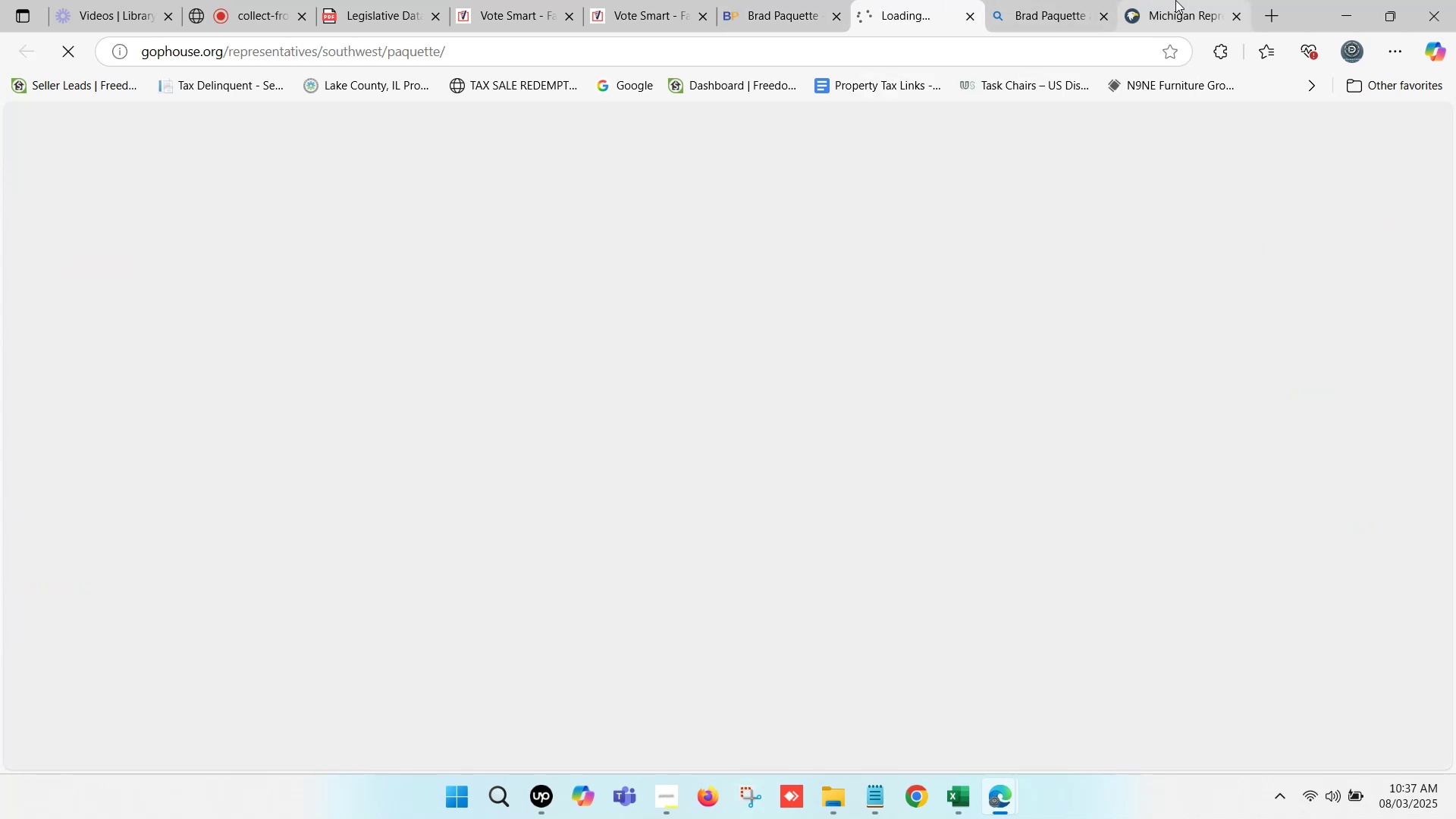 
double_click([1176, 0])
 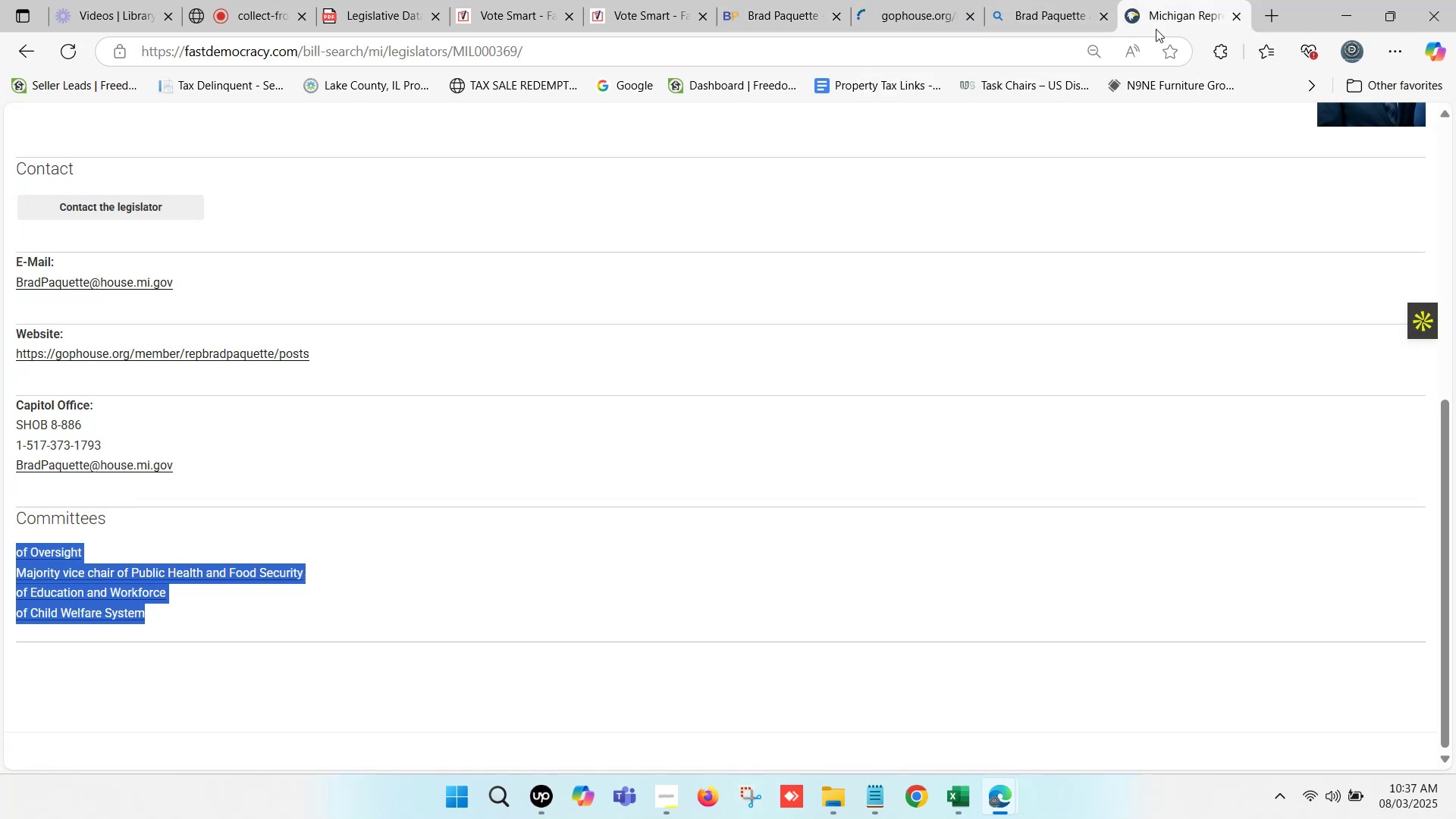 
scroll: coordinate [635, 463], scroll_direction: up, amount: 14.0
 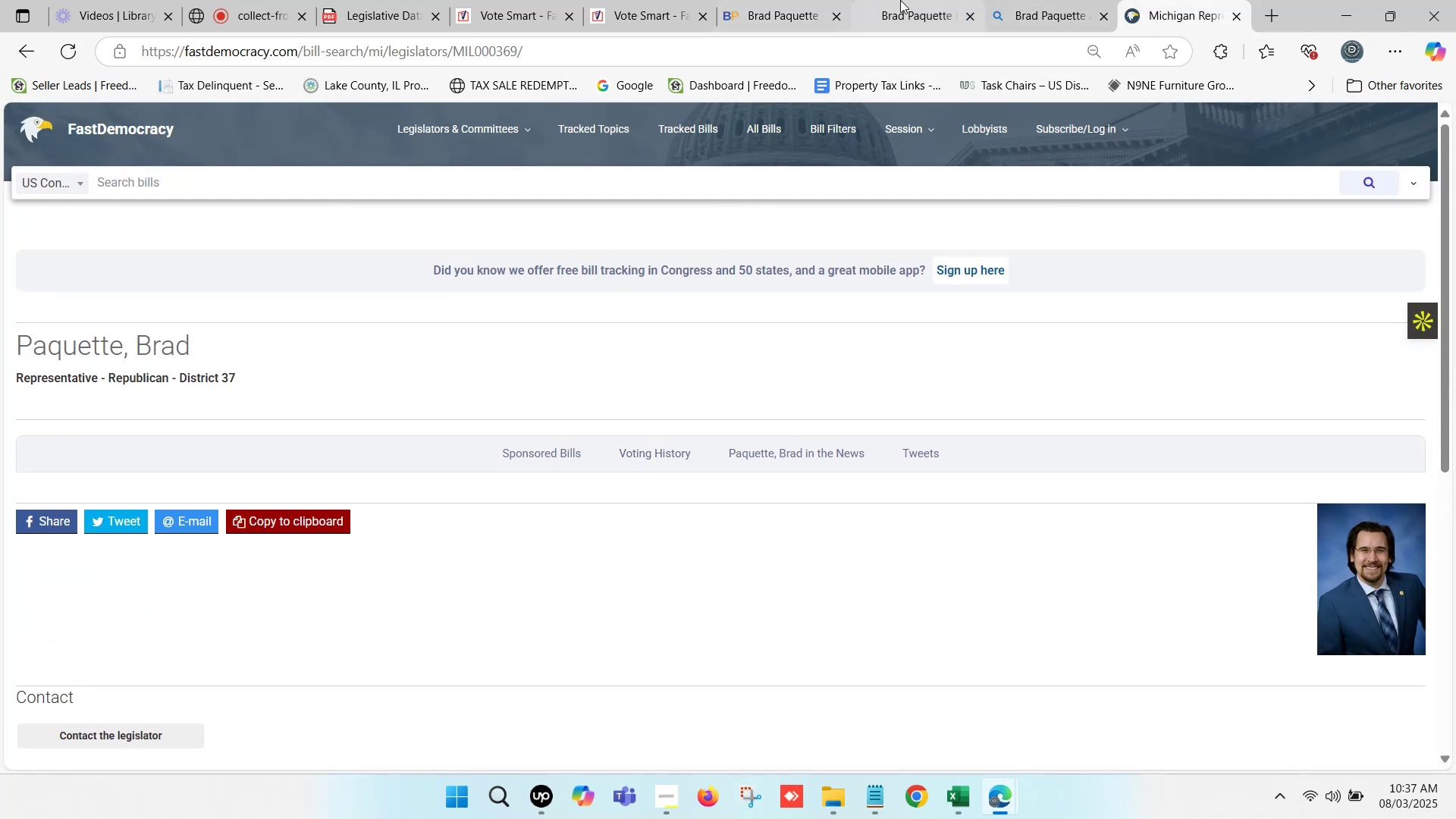 
double_click([900, 0])
 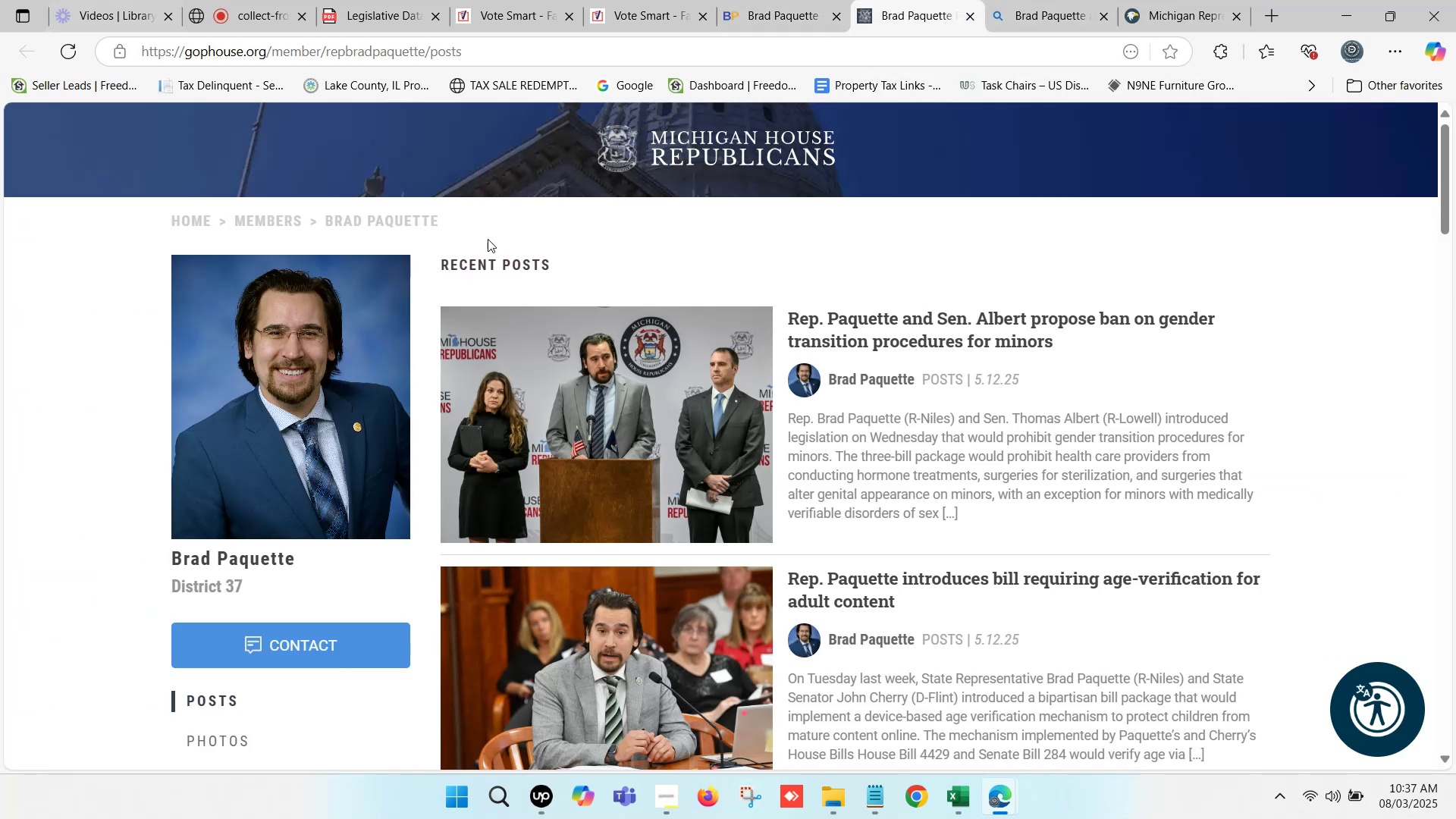 
wait(7.32)
 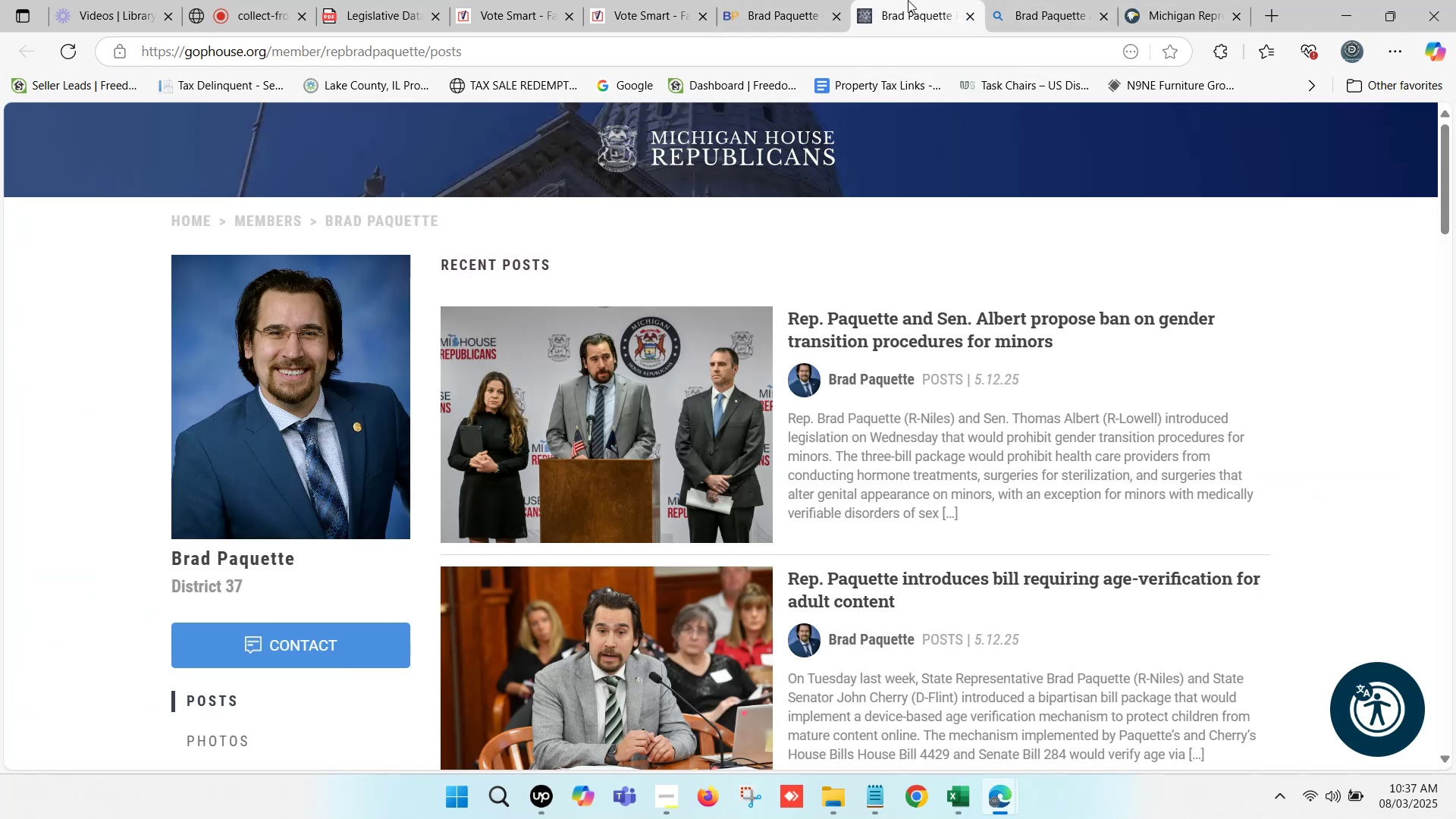 
left_click([963, 793])
 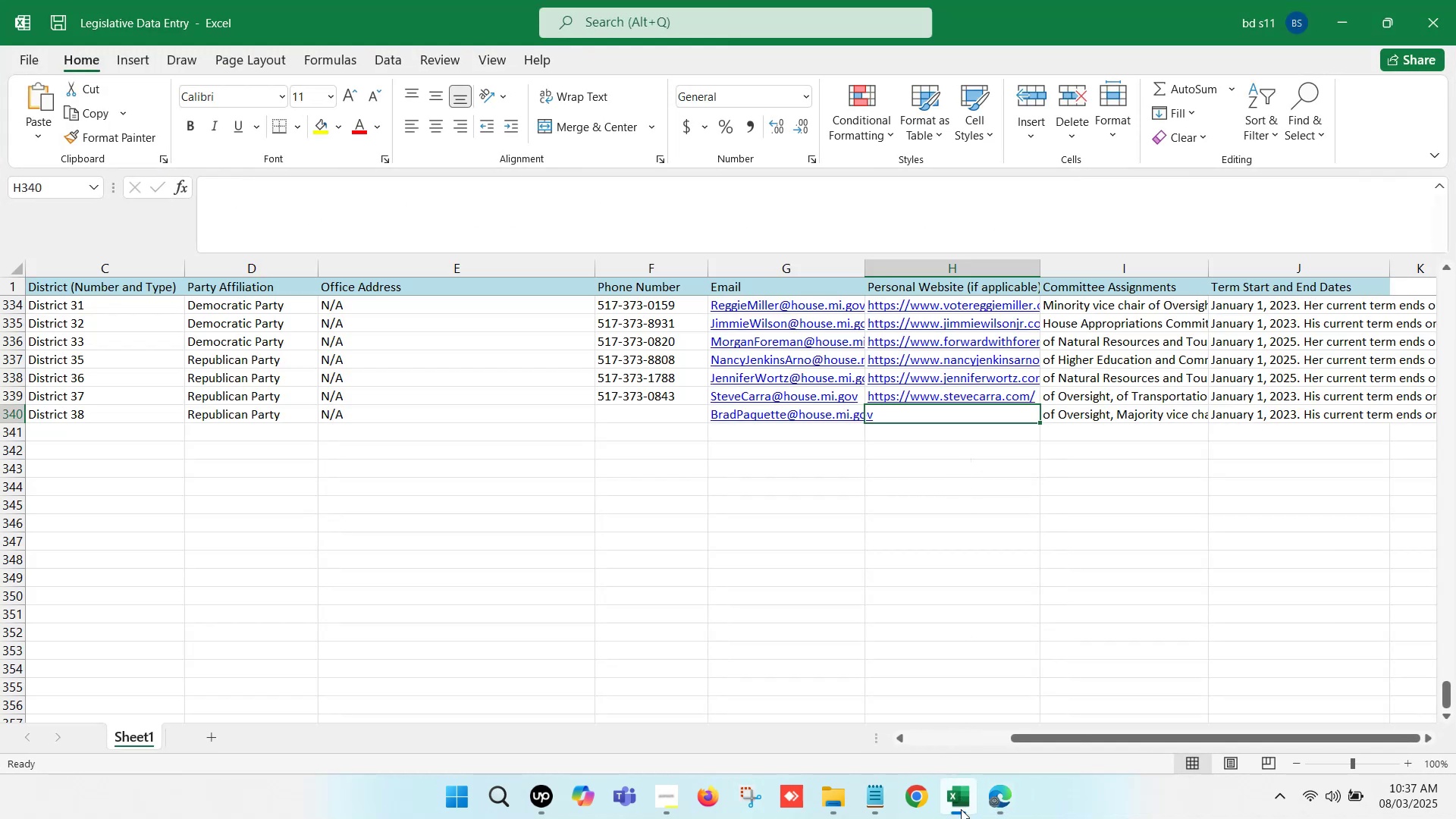 
left_click([961, 810])
 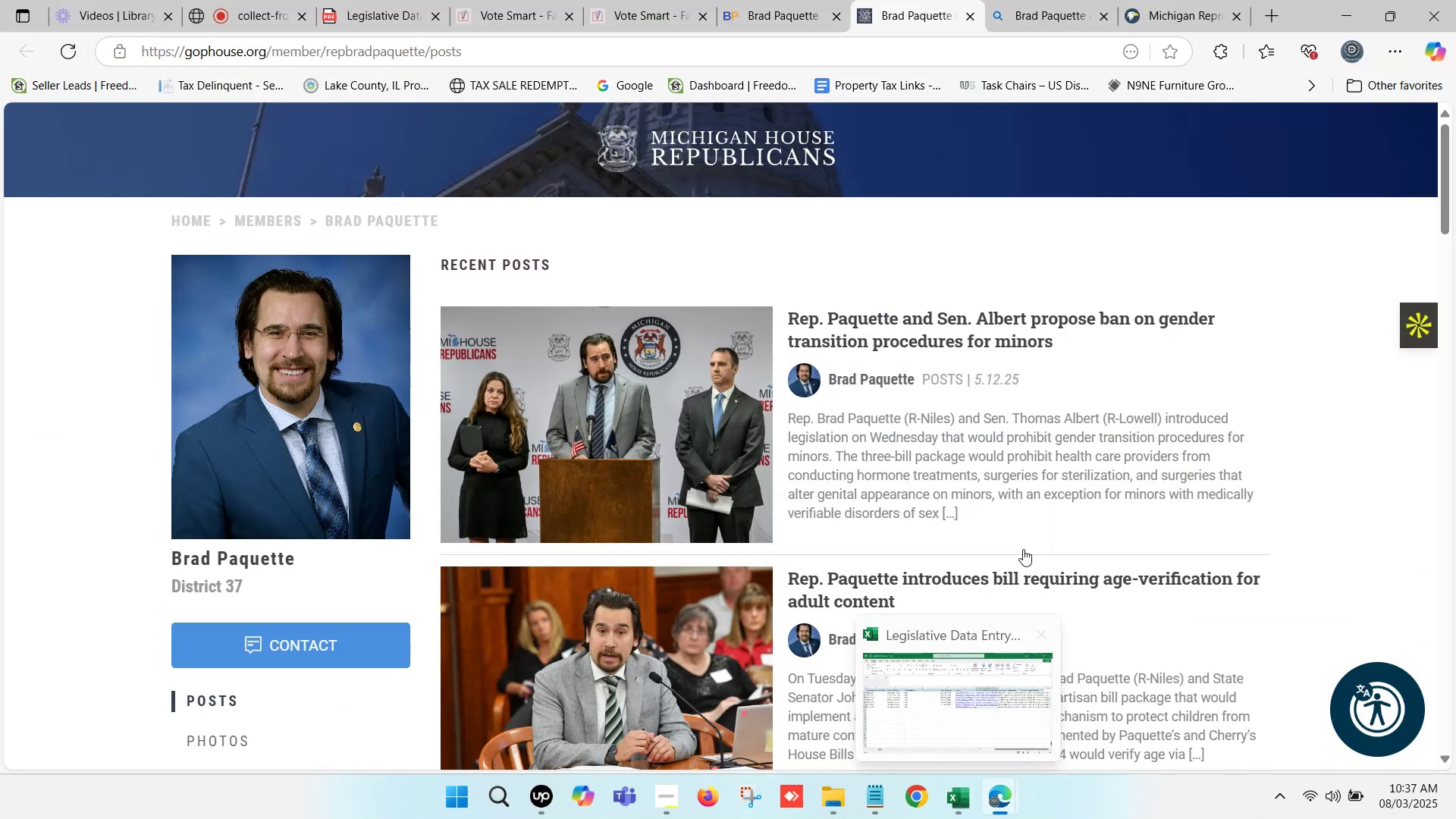 
left_click([1223, 0])
 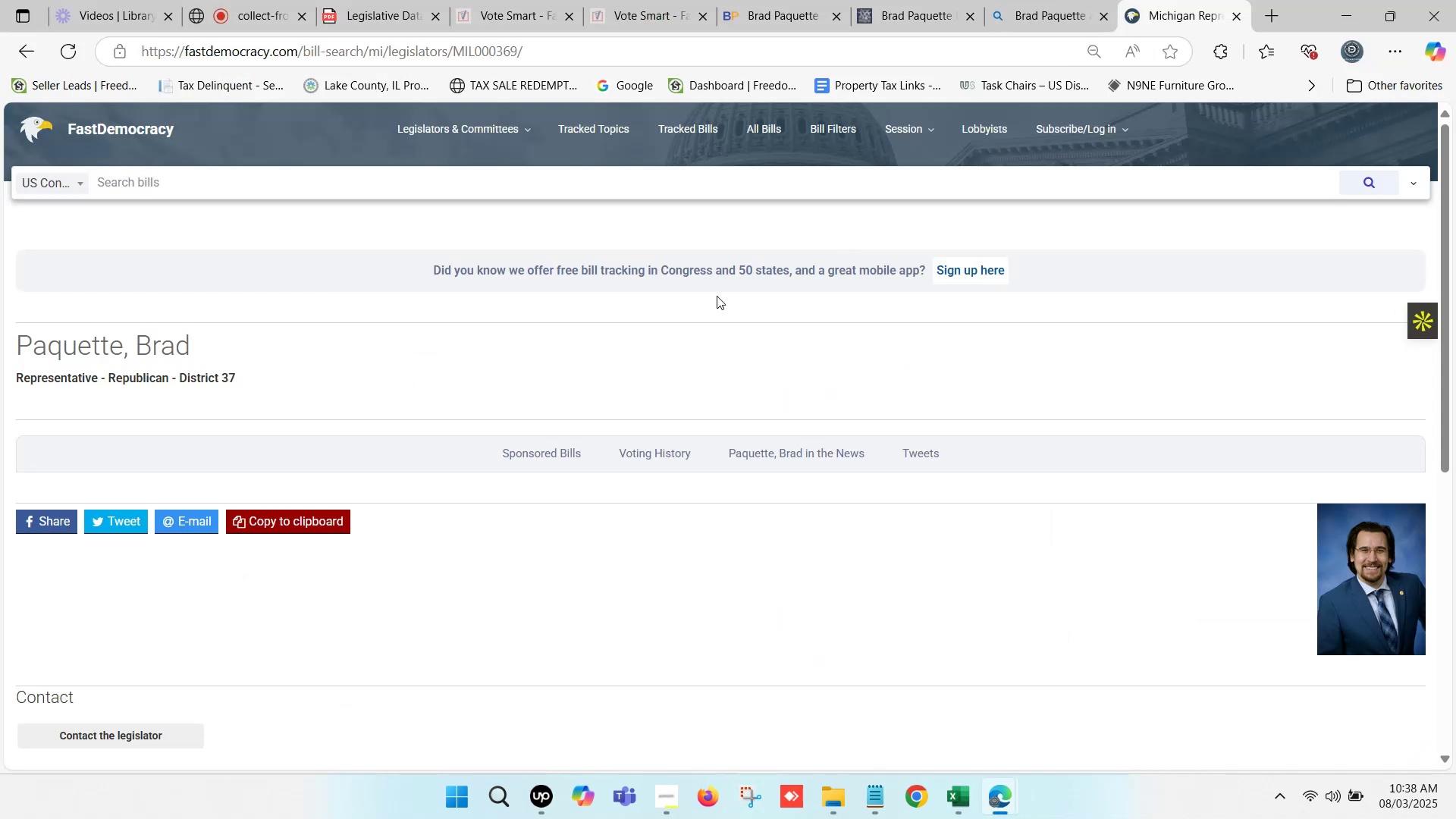 
scroll: coordinate [402, 431], scroll_direction: down, amount: 3.0
 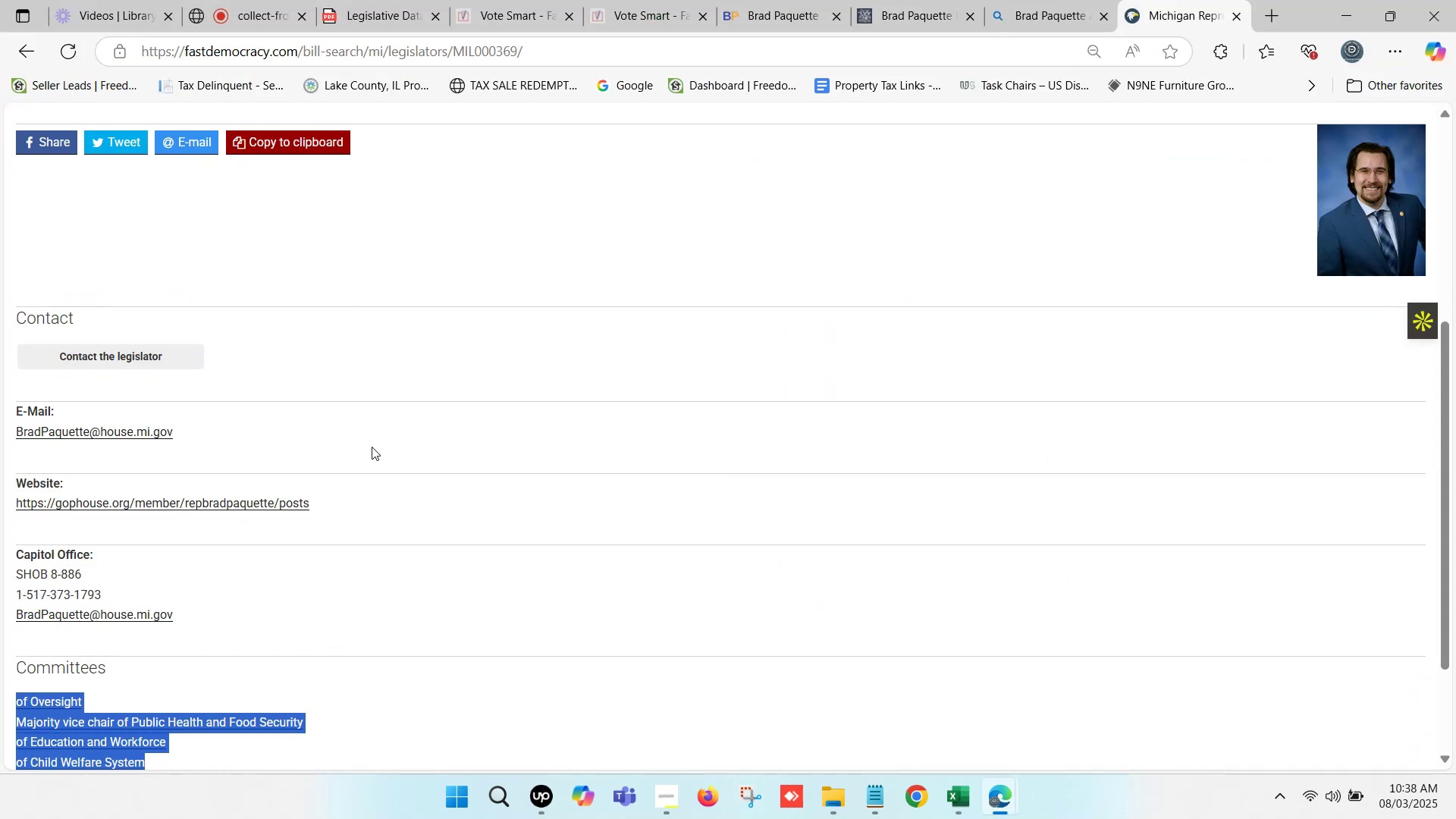 
left_click_drag(start_coordinate=[111, 595], to_coordinate=[26, 595])
 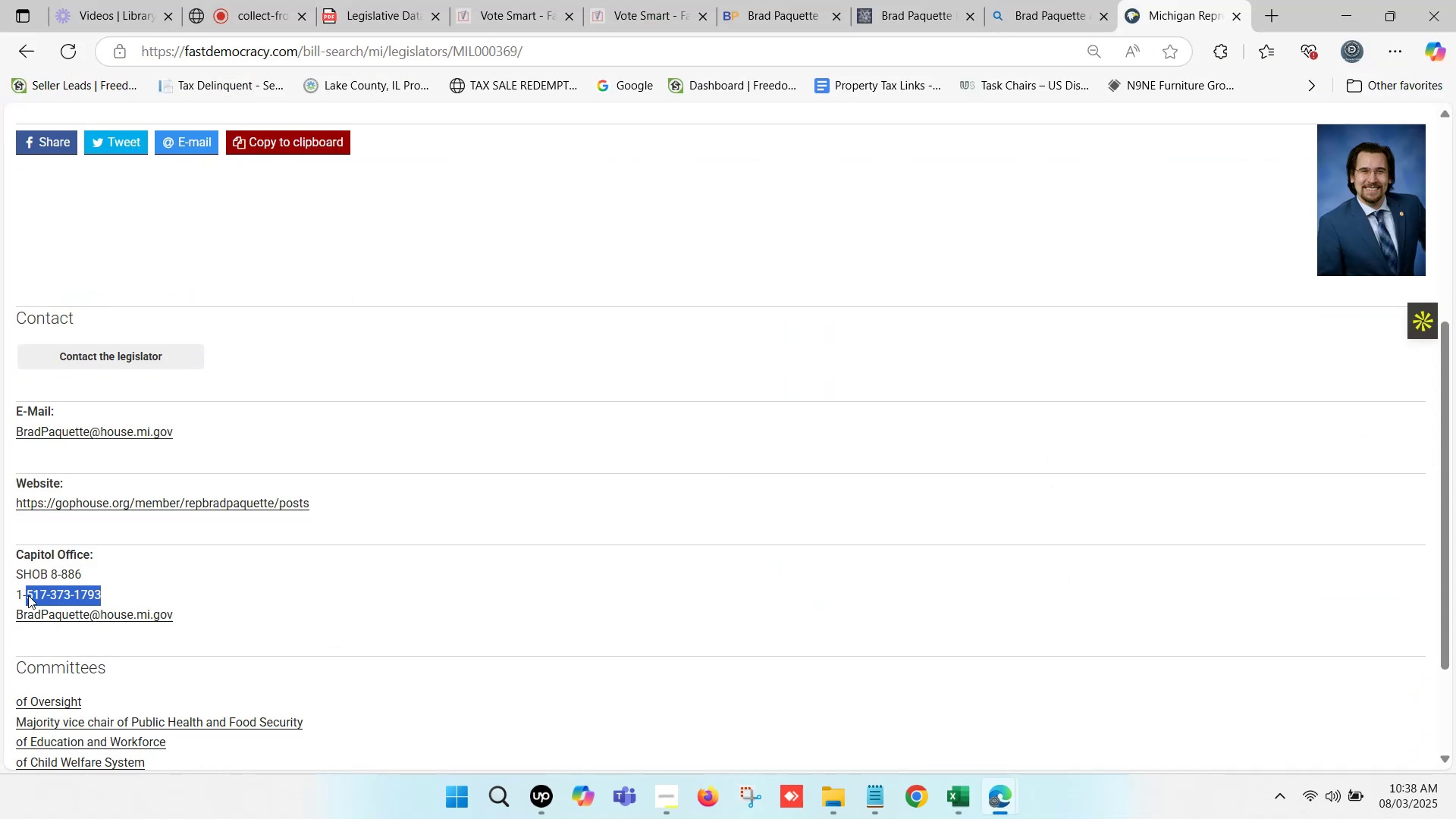 
key(Control+C)
 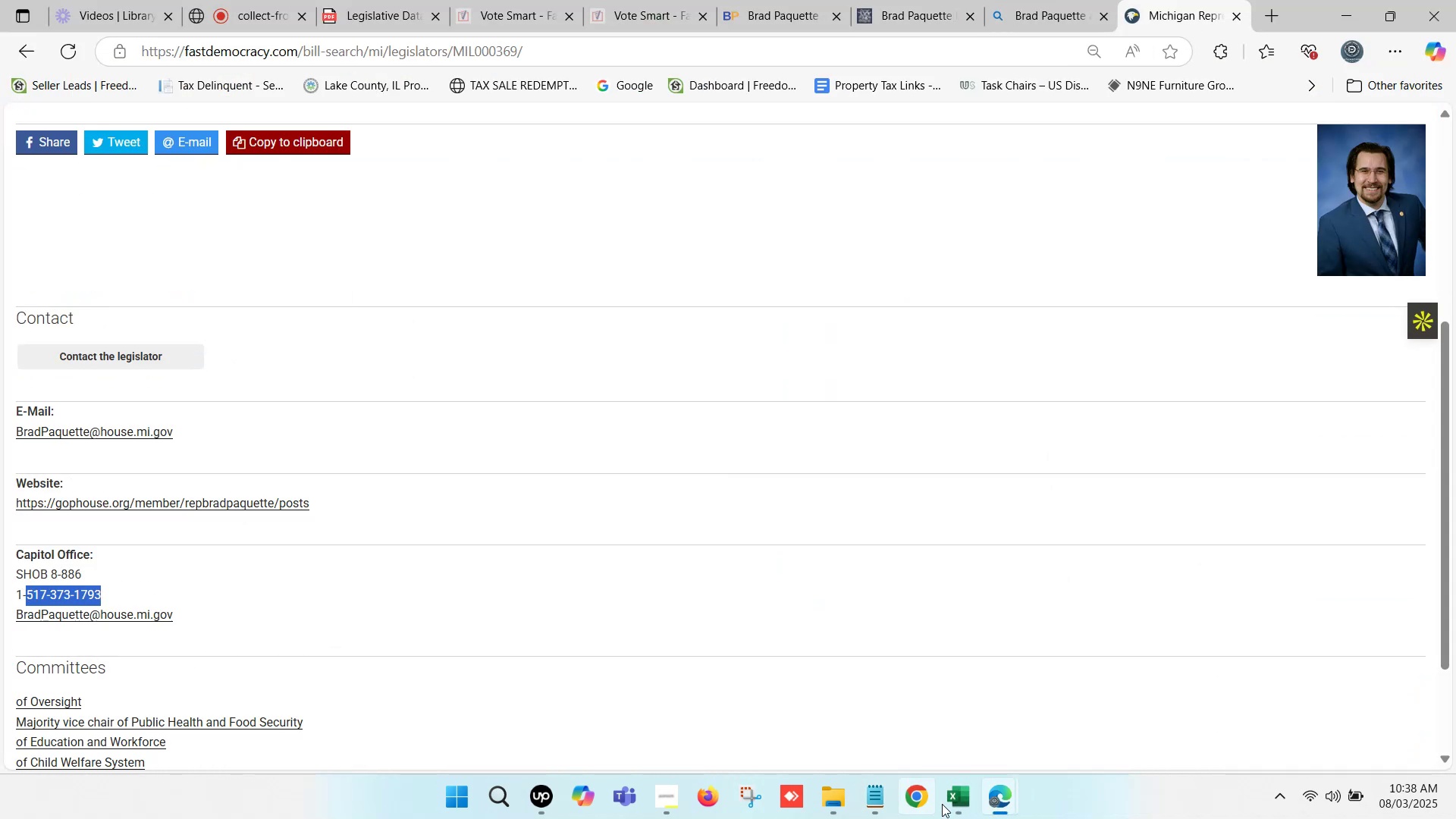 
left_click([943, 803])
 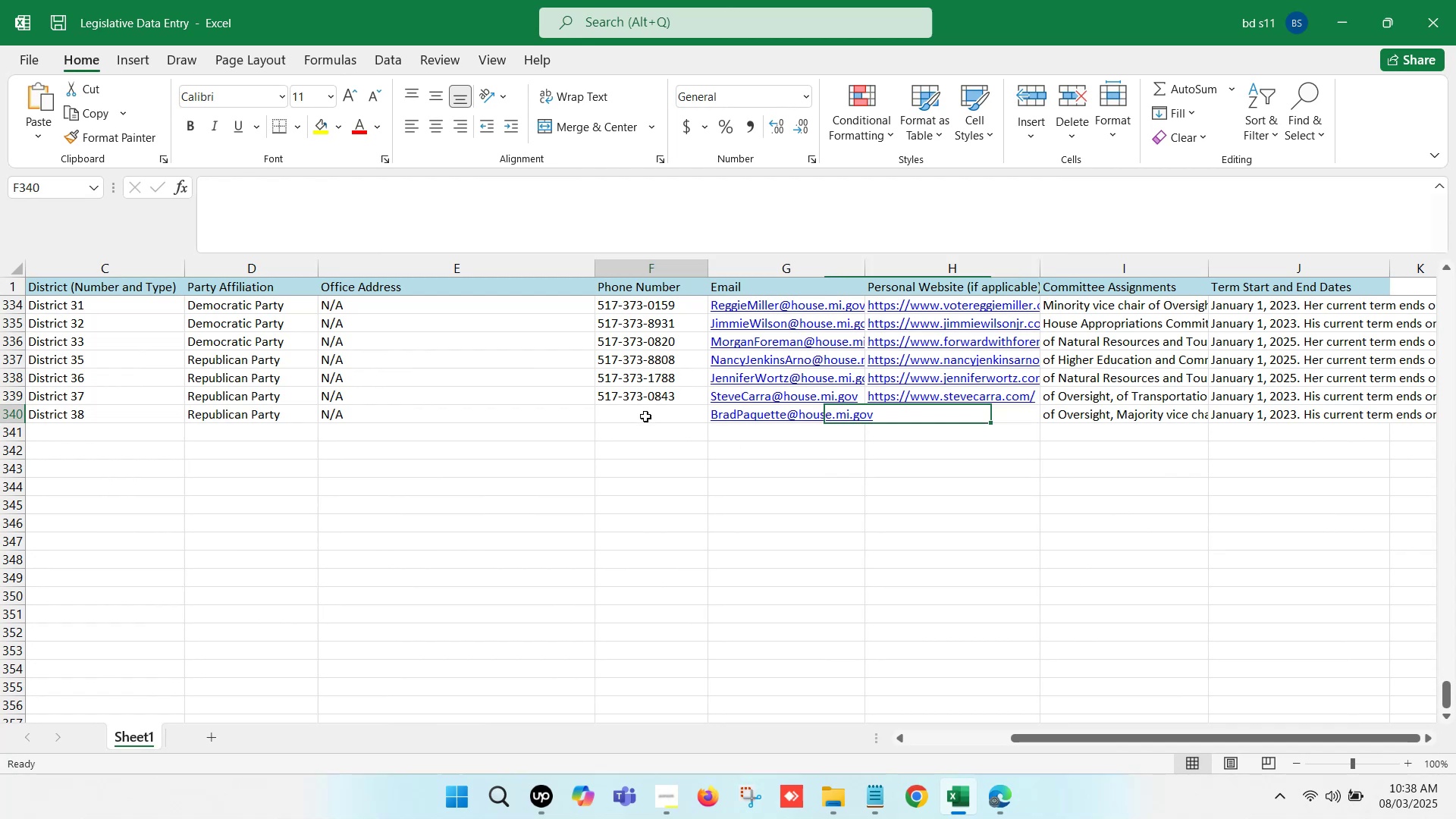 
double_click([645, 416])
 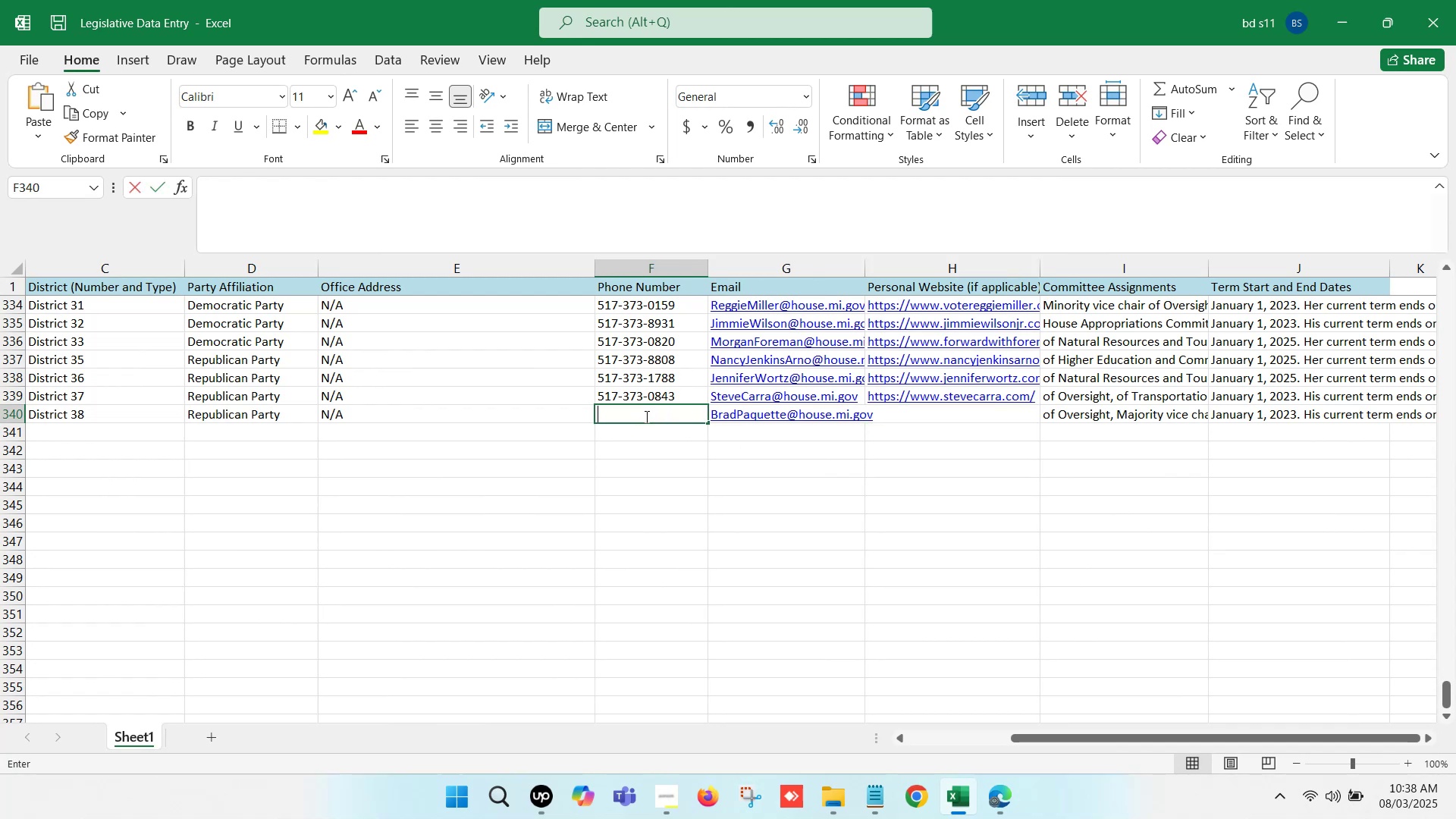 
triple_click([645, 416])
 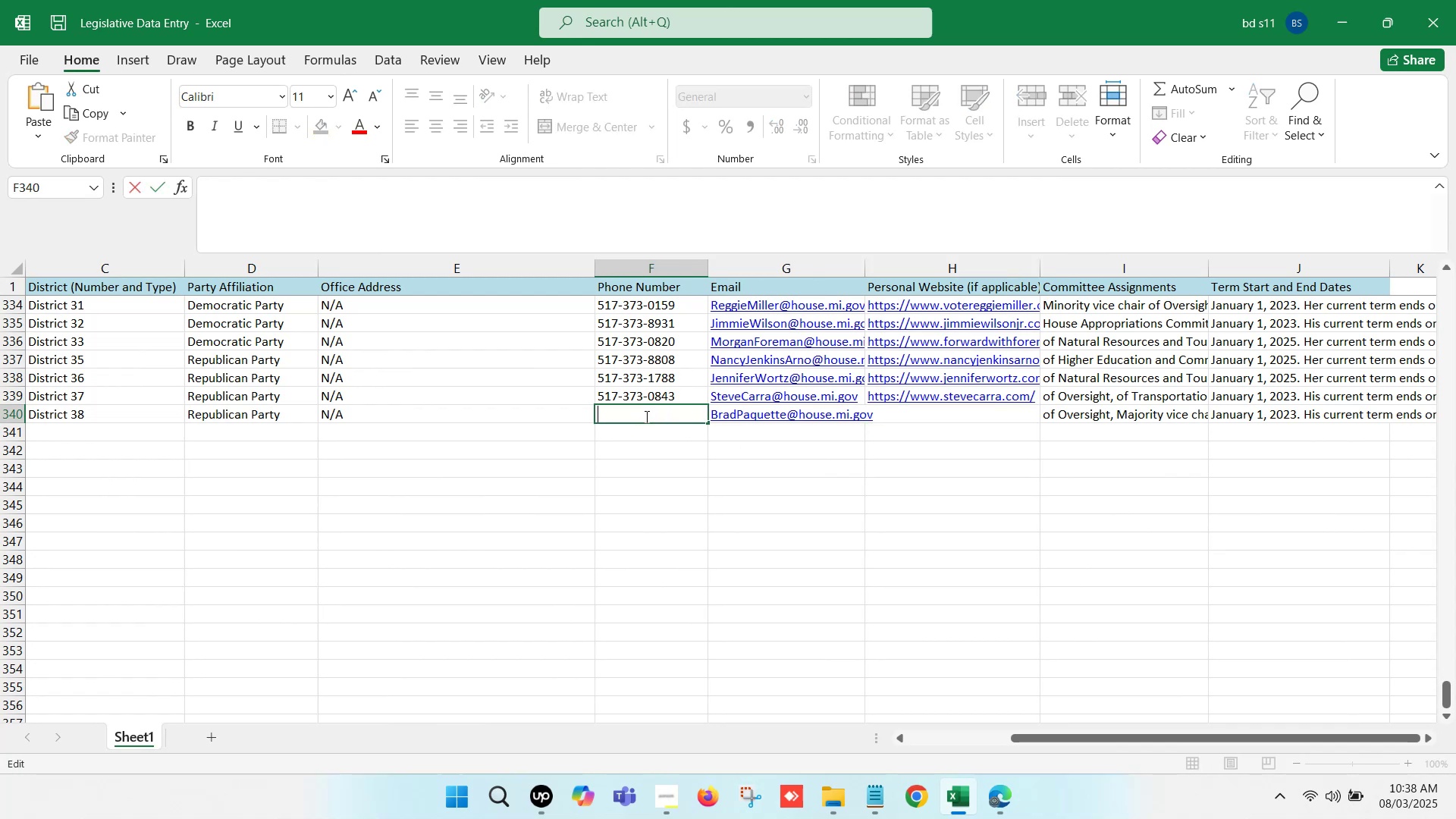 
key(Control+V)
 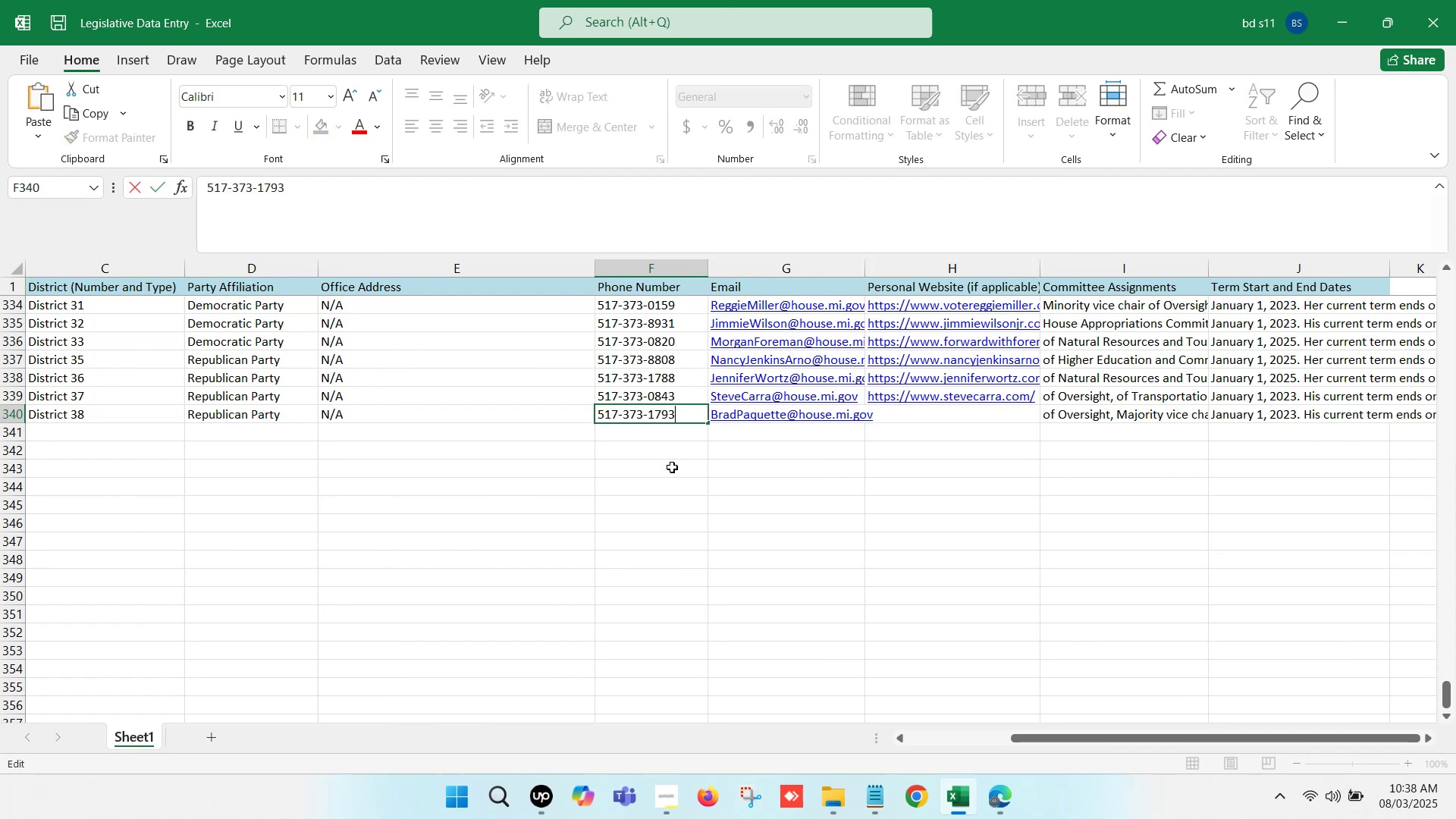 
left_click([672, 467])
 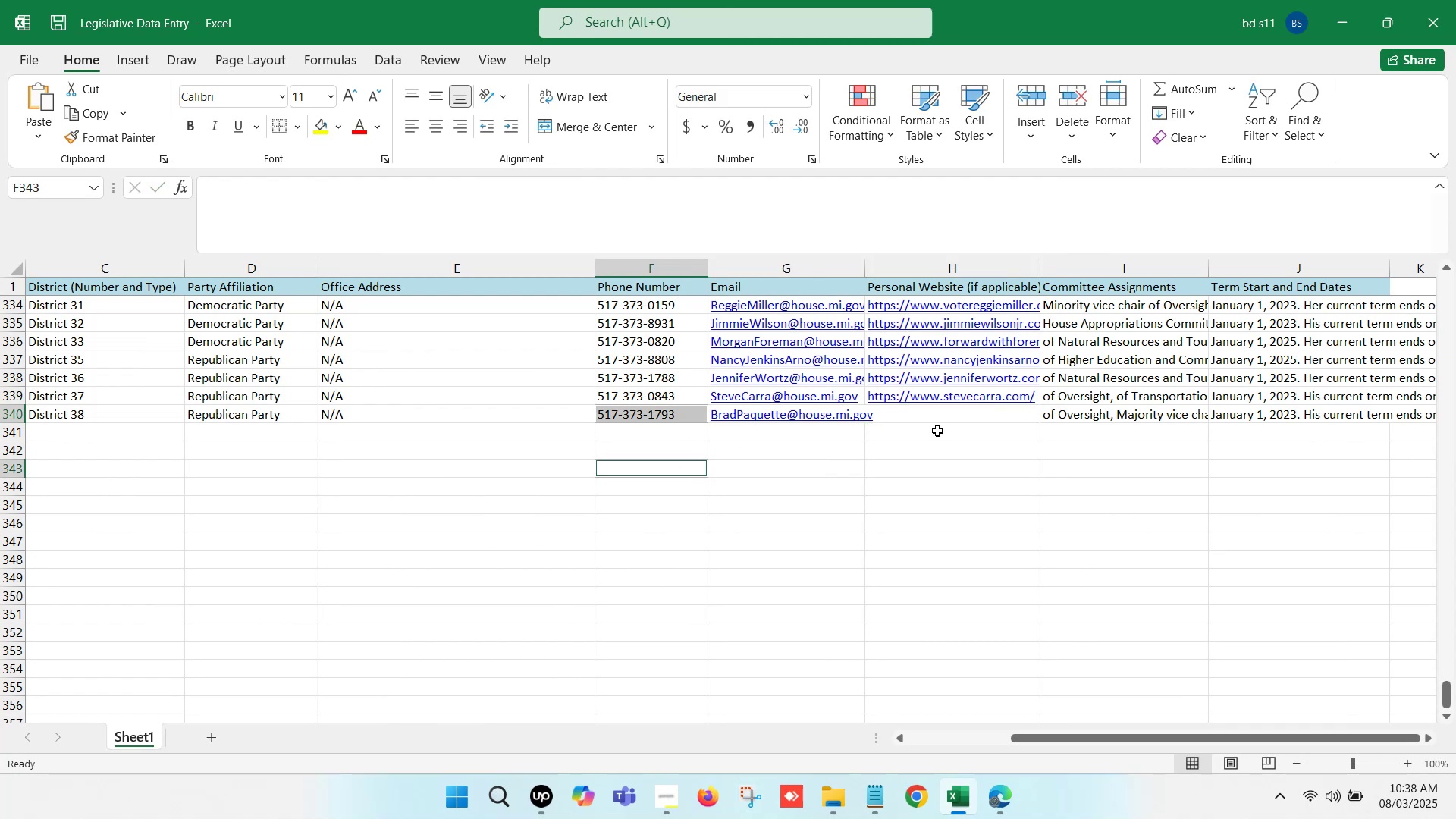 
scroll: coordinate [952, 422], scroll_direction: up, amount: 5.0
 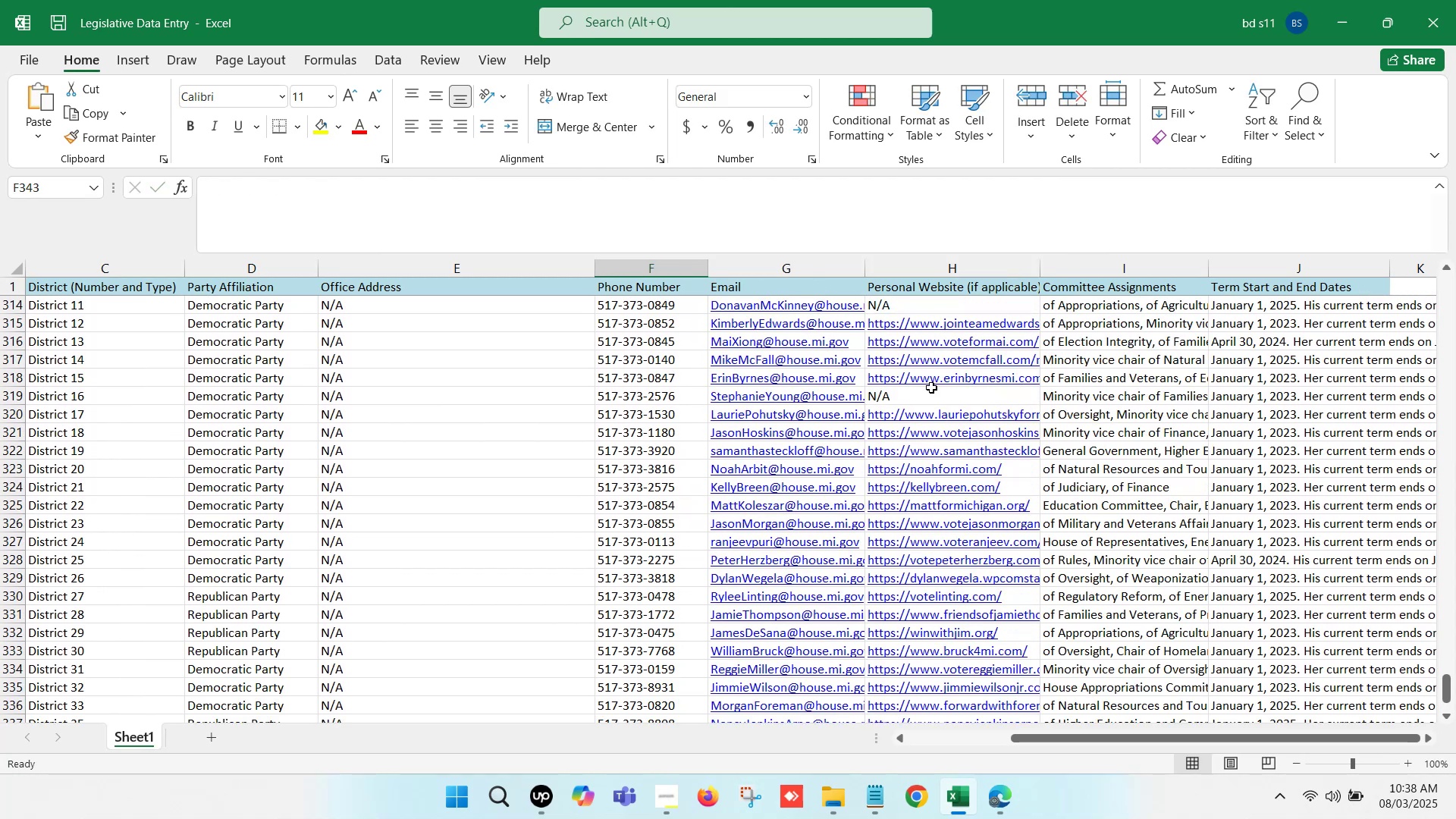 
left_click([933, 395])
 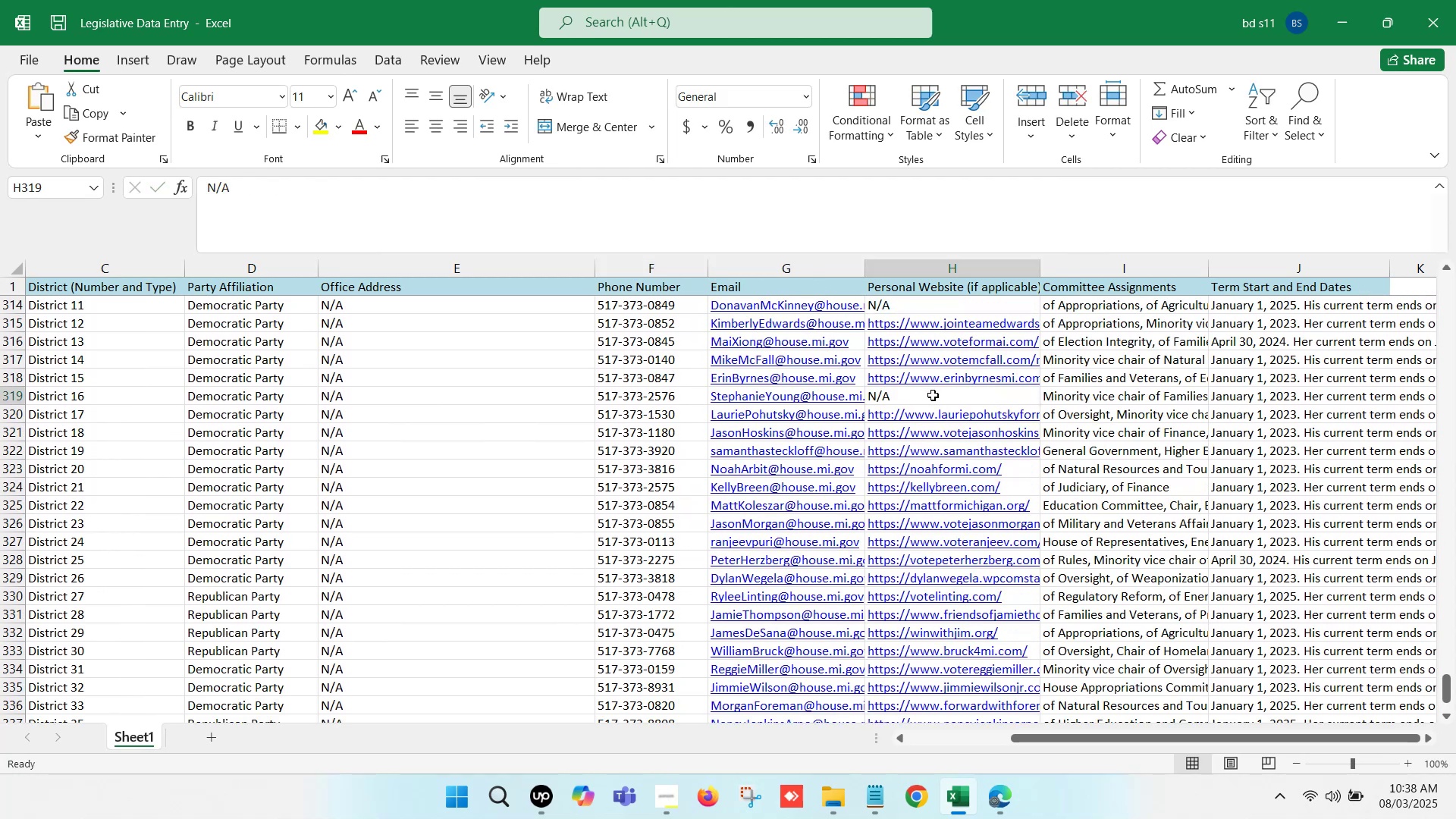 
key(Control+ControlLeft)
 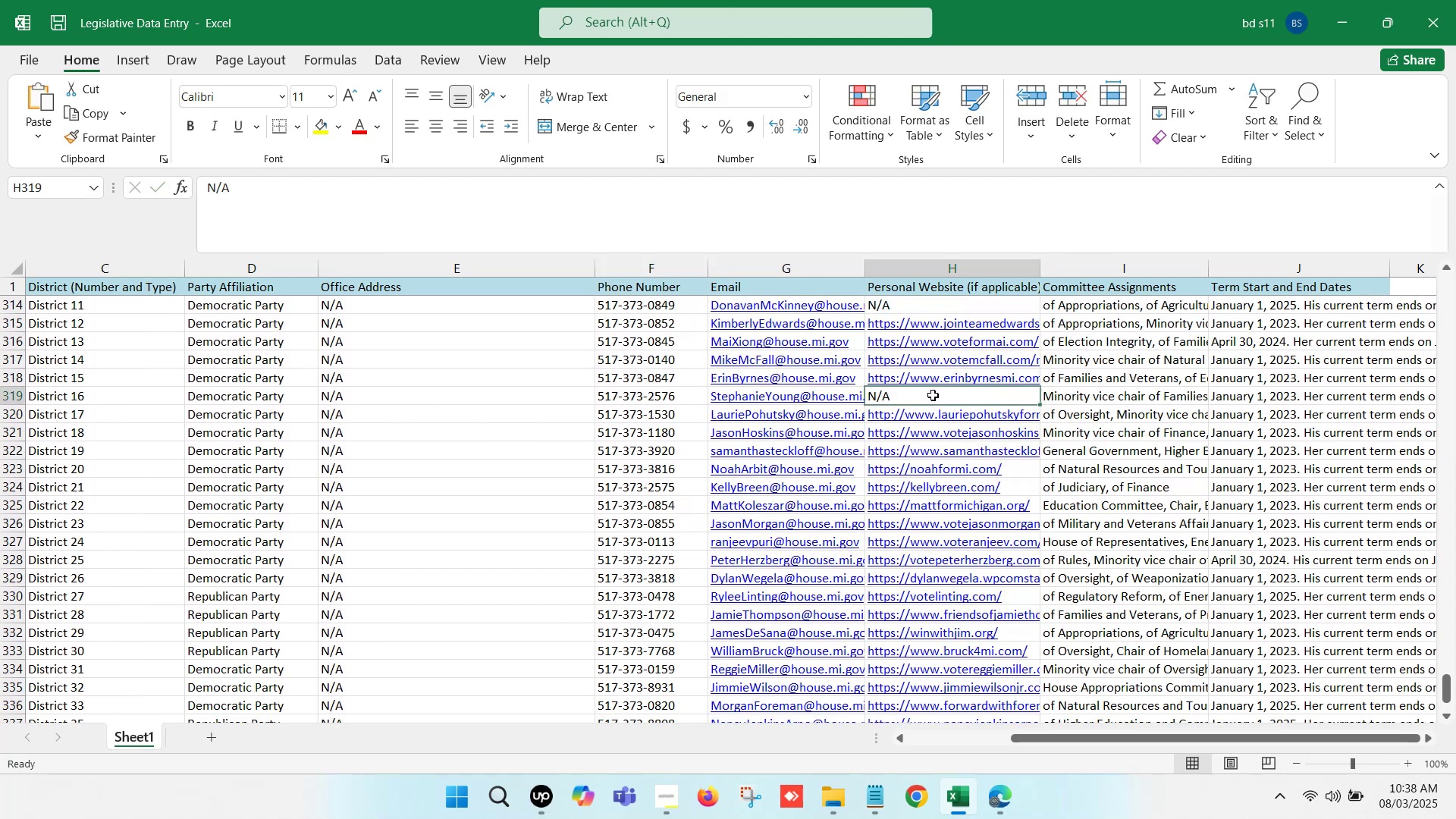 
key(Control+C)
 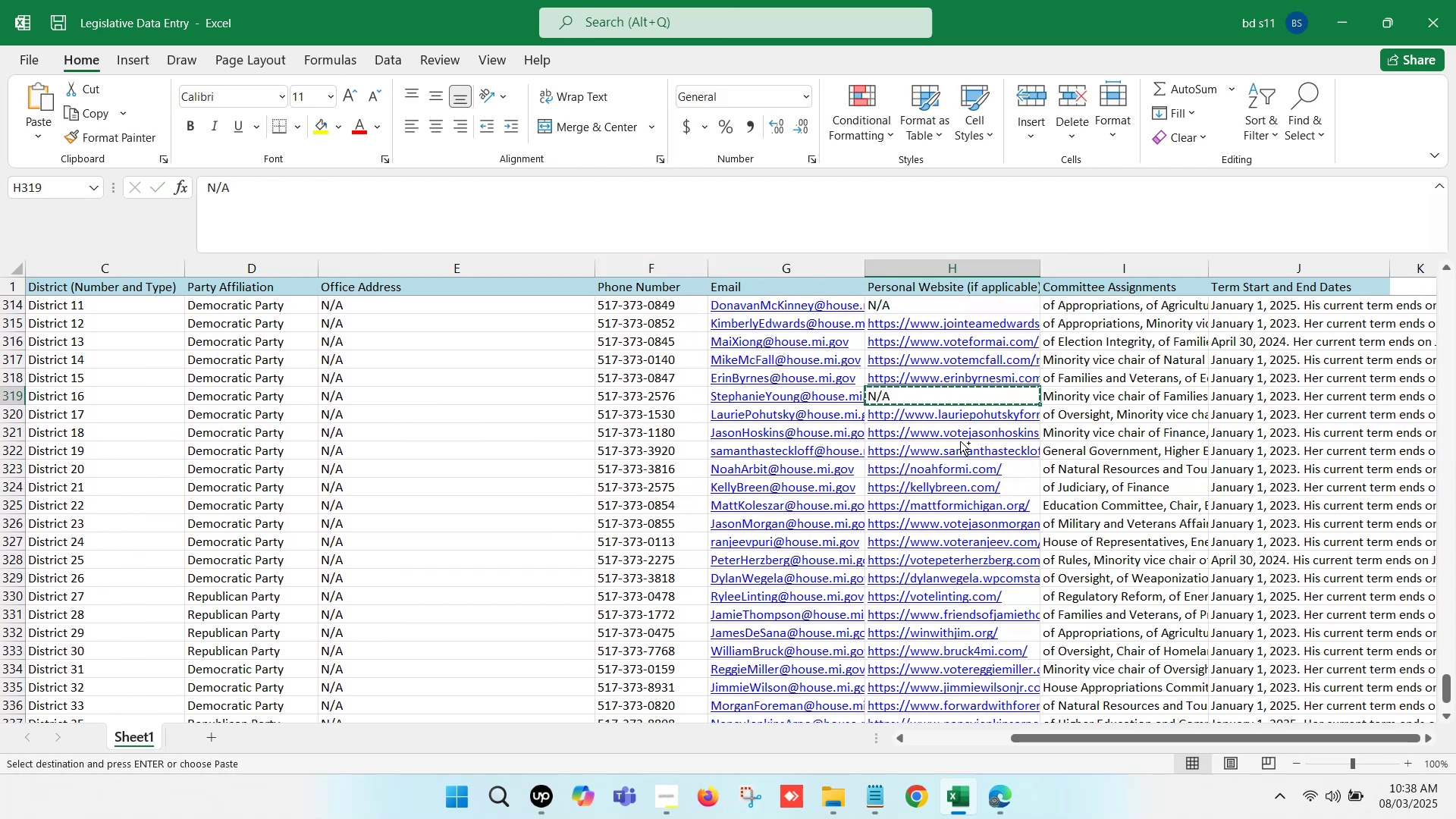 
scroll: coordinate [968, 572], scroll_direction: down, amount: 2.0
 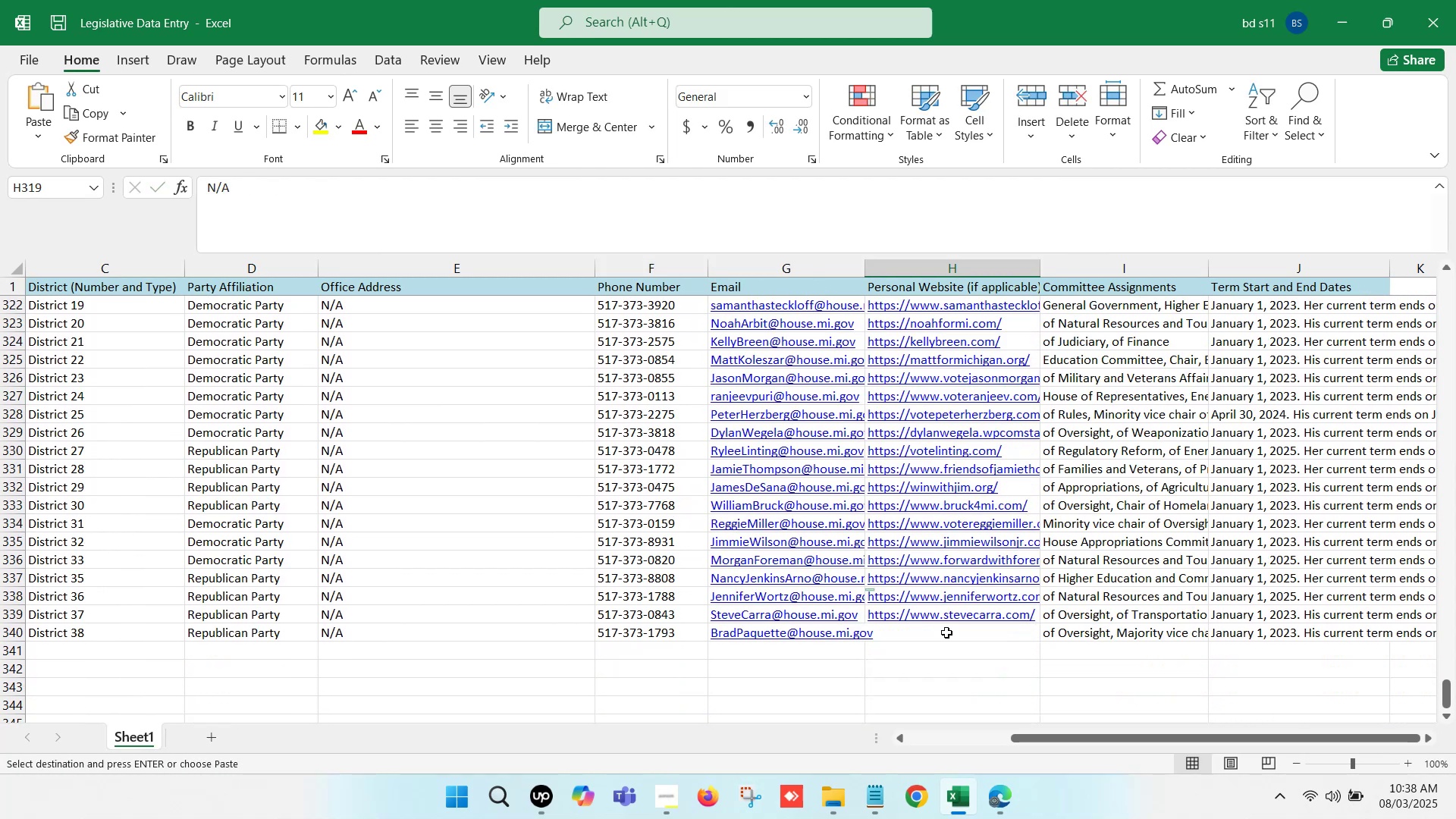 
left_click([948, 638])
 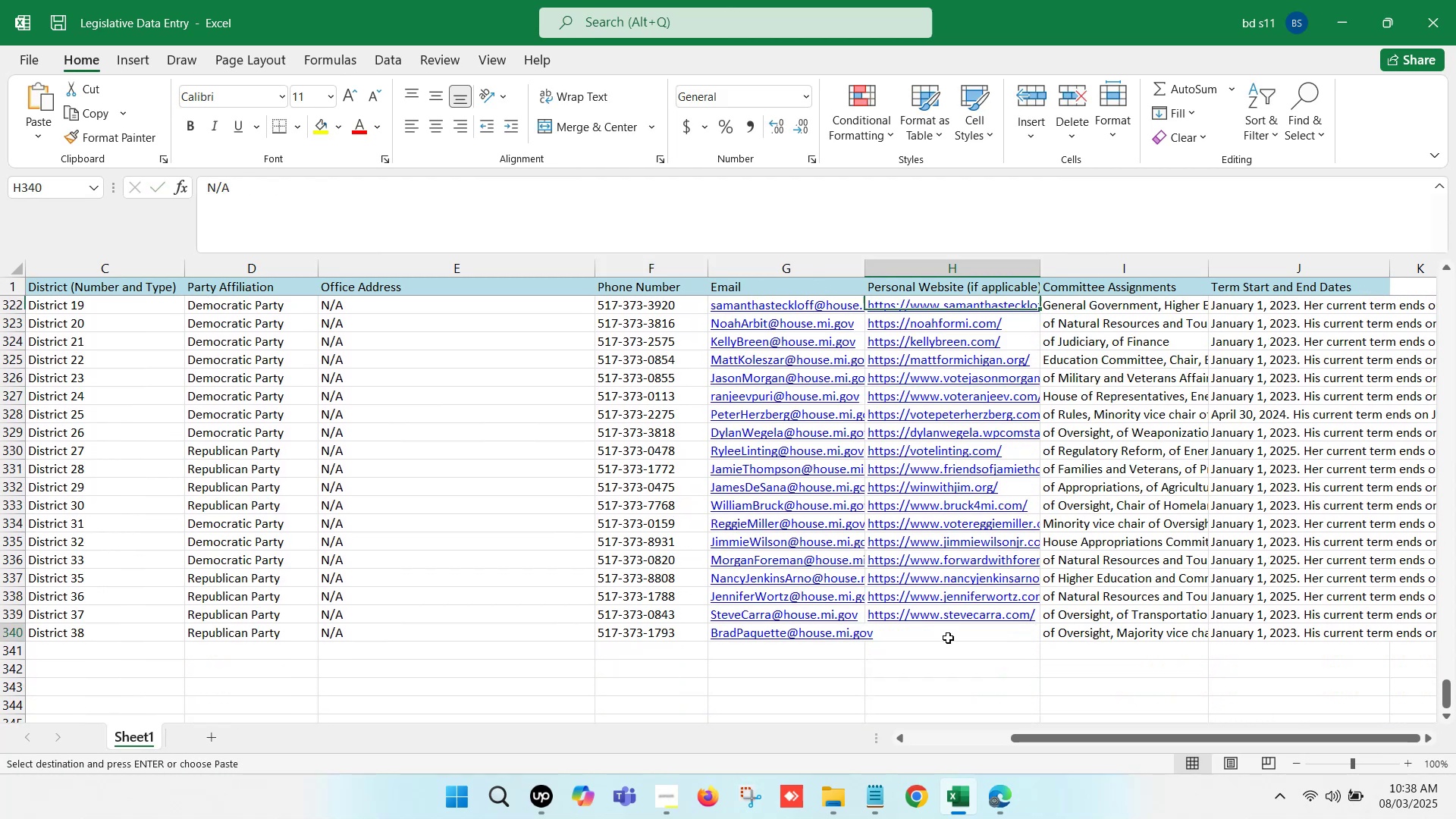 
key(Control+V)
 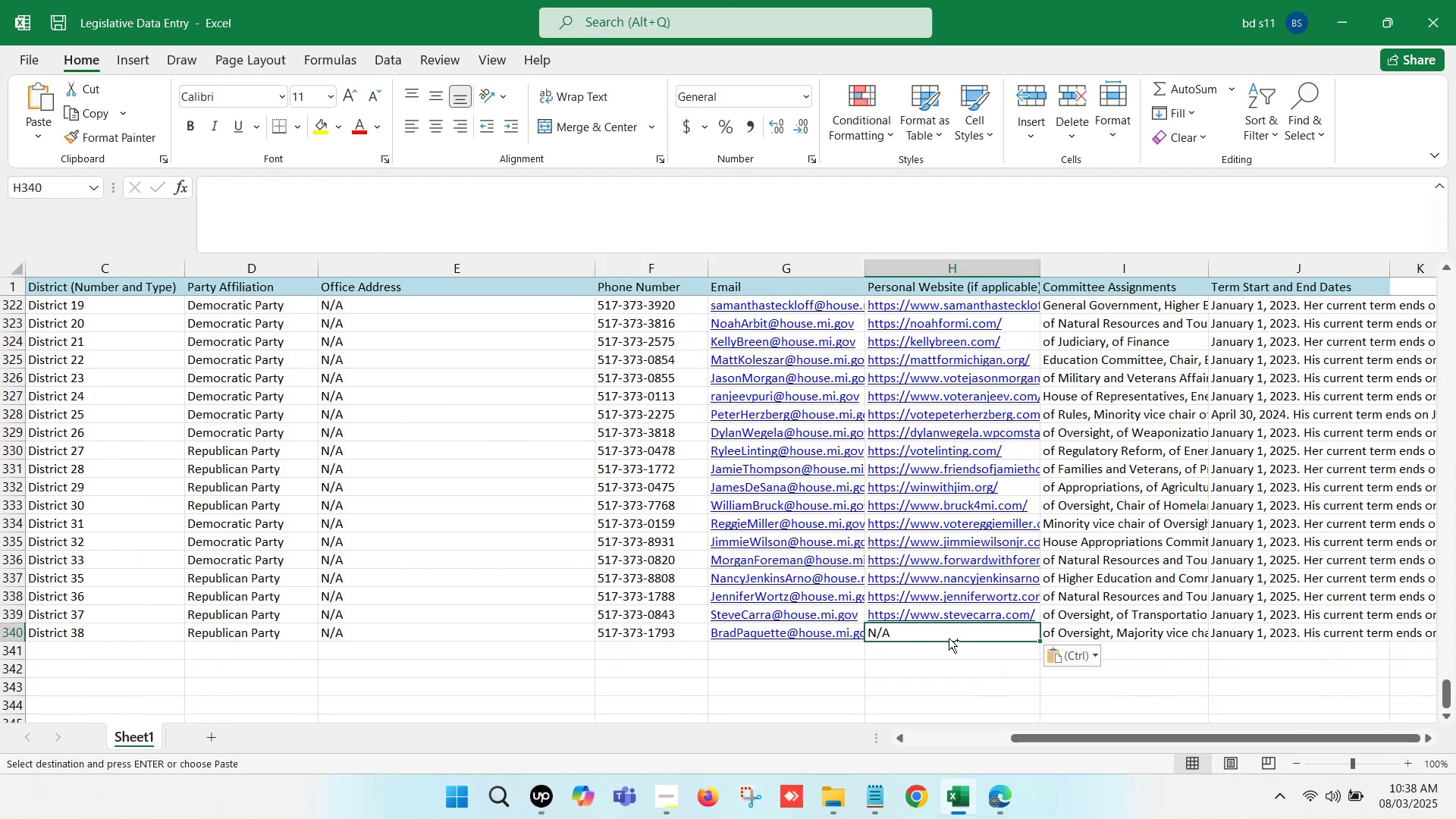 
left_click([952, 646])
 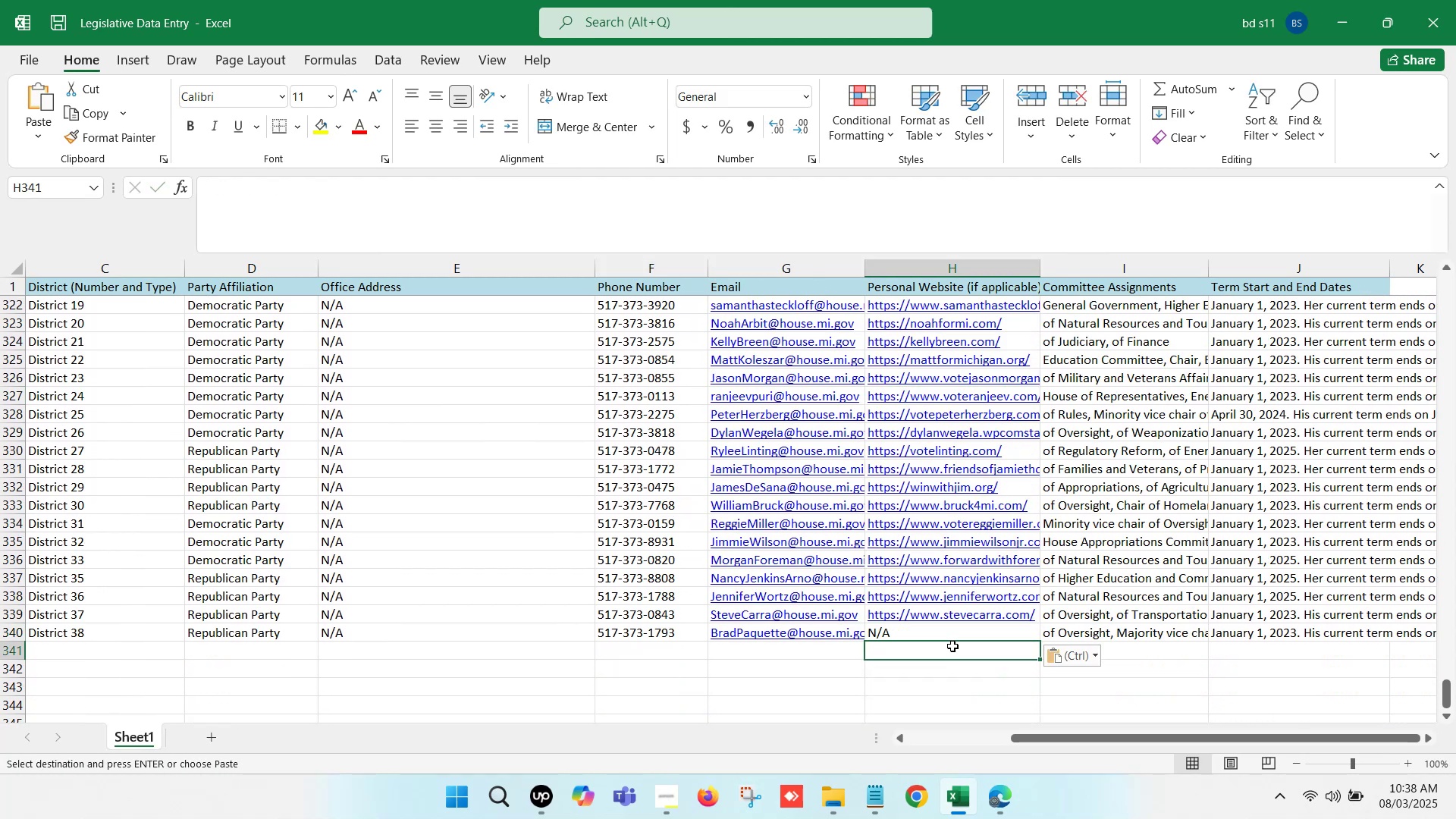 
hold_key(key=ArrowLeft, duration=0.82)
 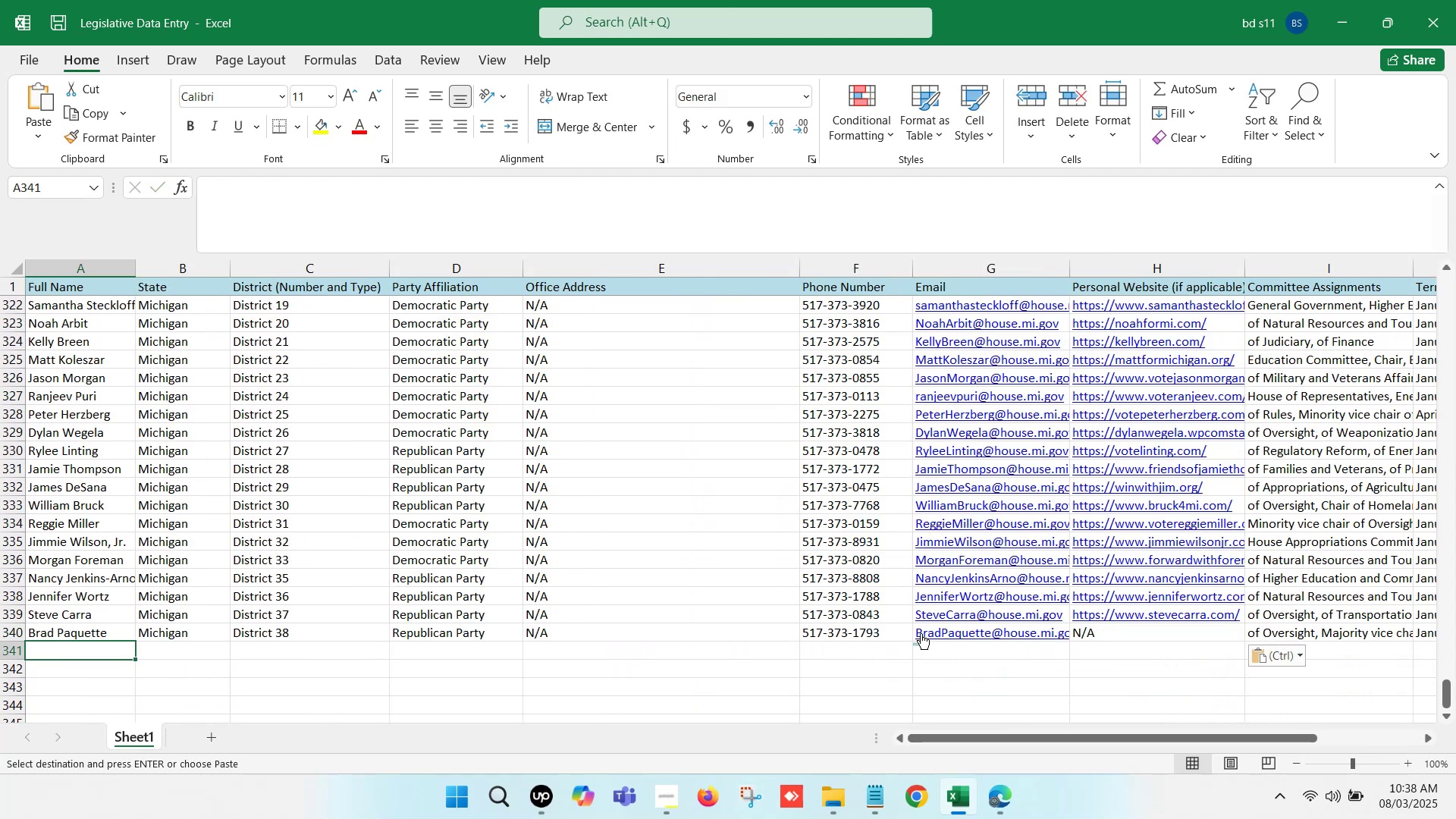 
hold_key(key=S, duration=0.37)
 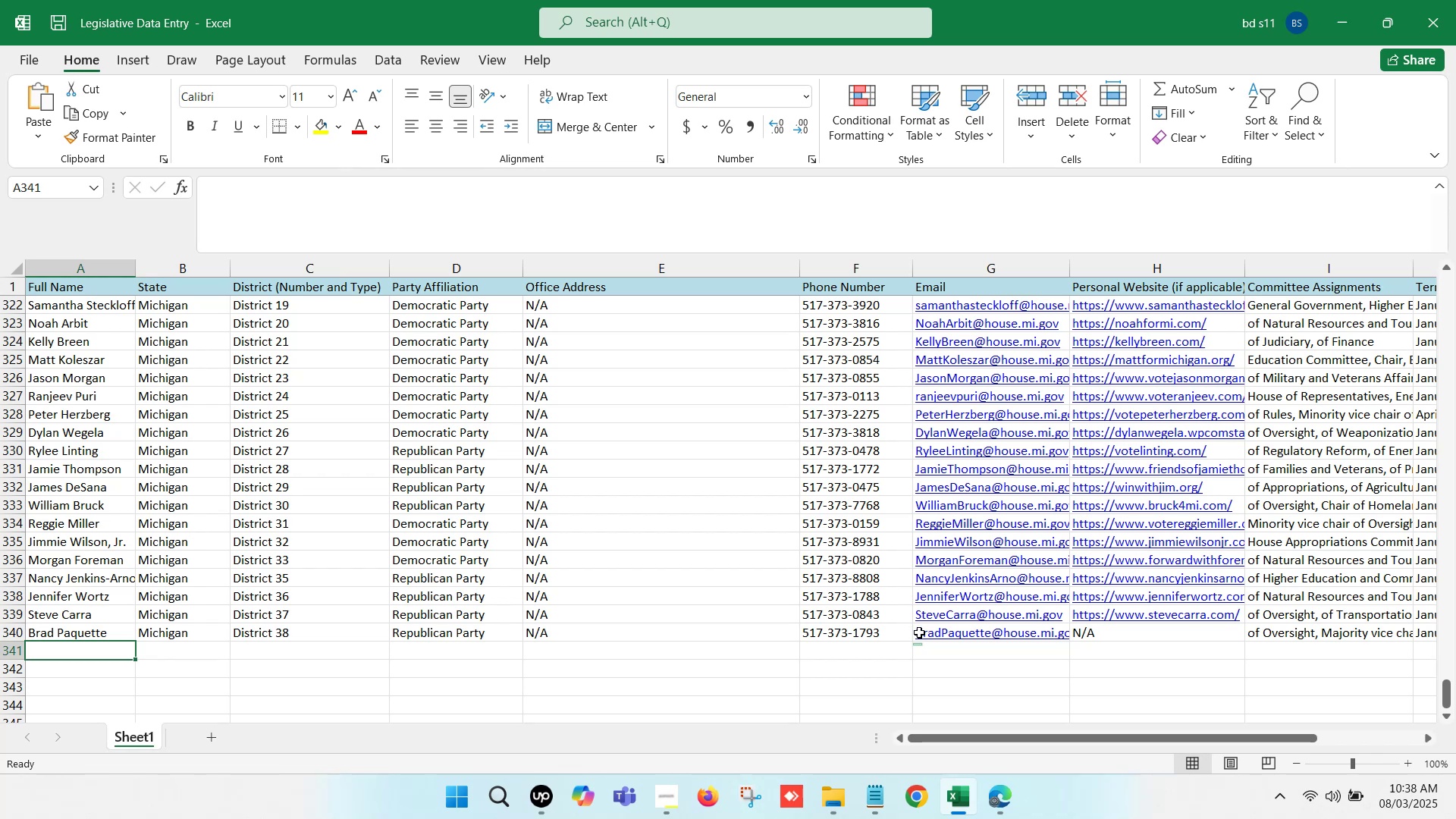 
key(Control+S)
 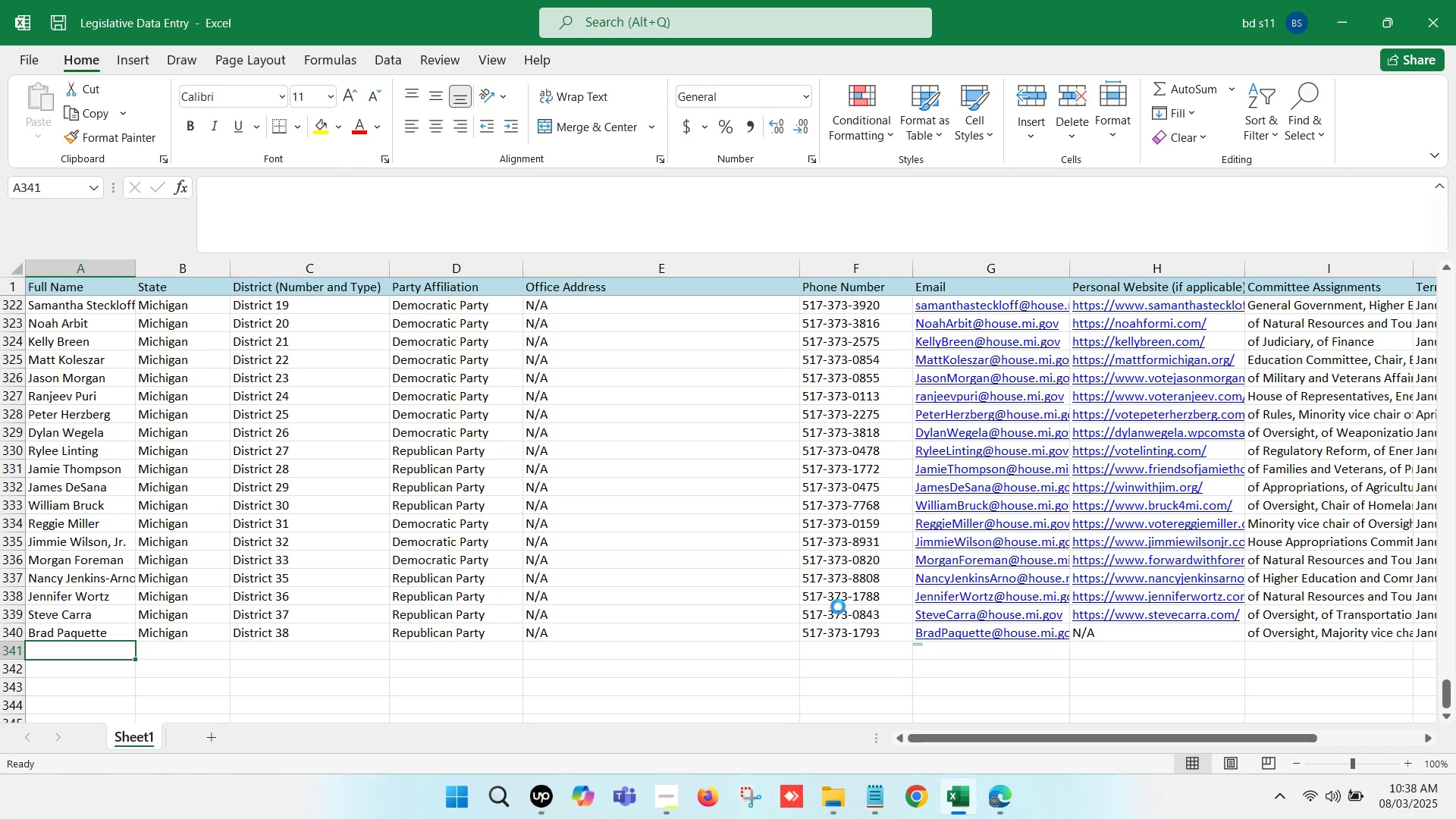 
scroll: coordinate [544, 410], scroll_direction: down, amount: 2.0
 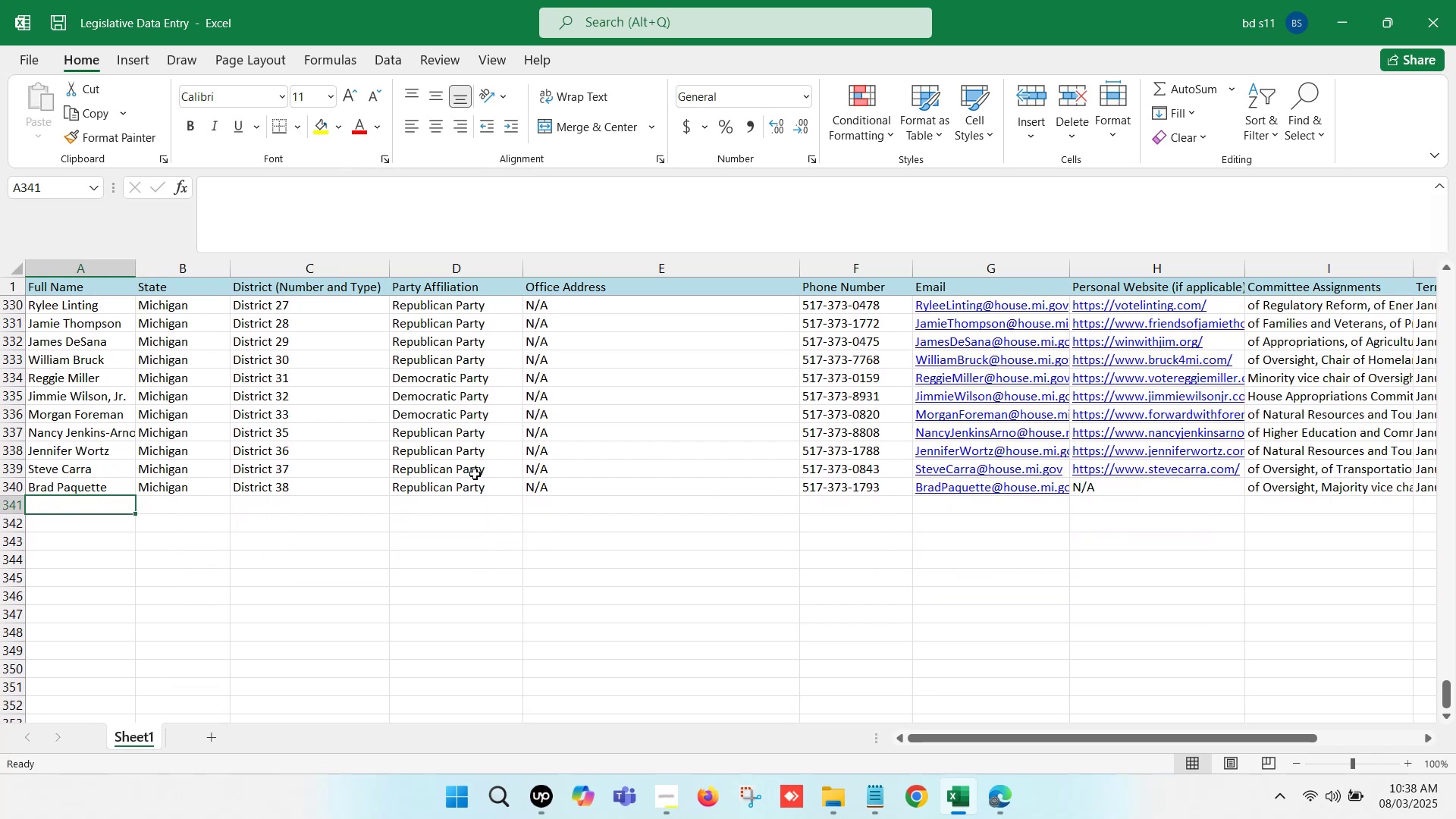 
left_click([471, 487])
 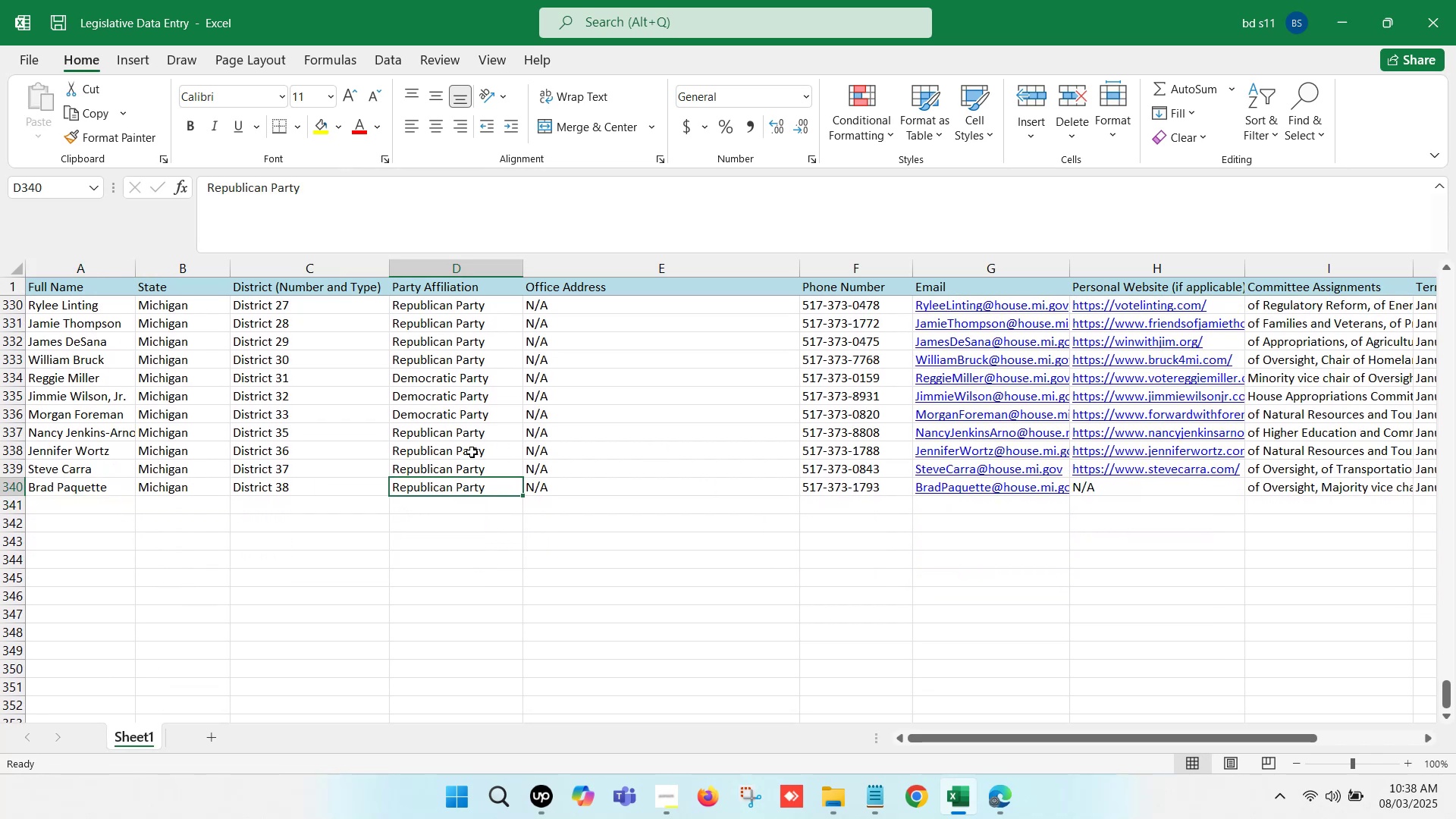 
left_click_drag(start_coordinate=[475, 433], to_coordinate=[476, 497])
 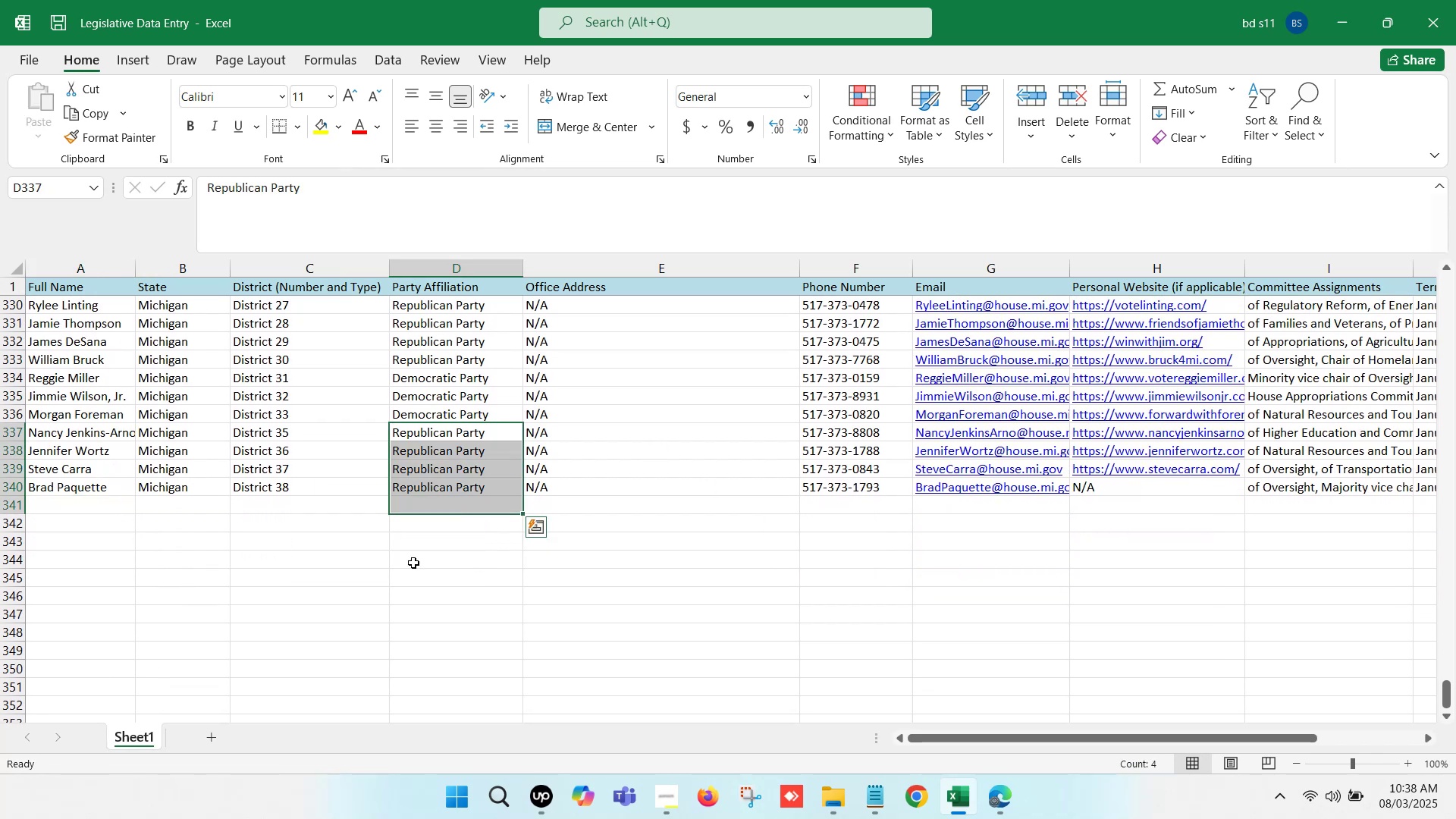 
left_click([413, 563])
 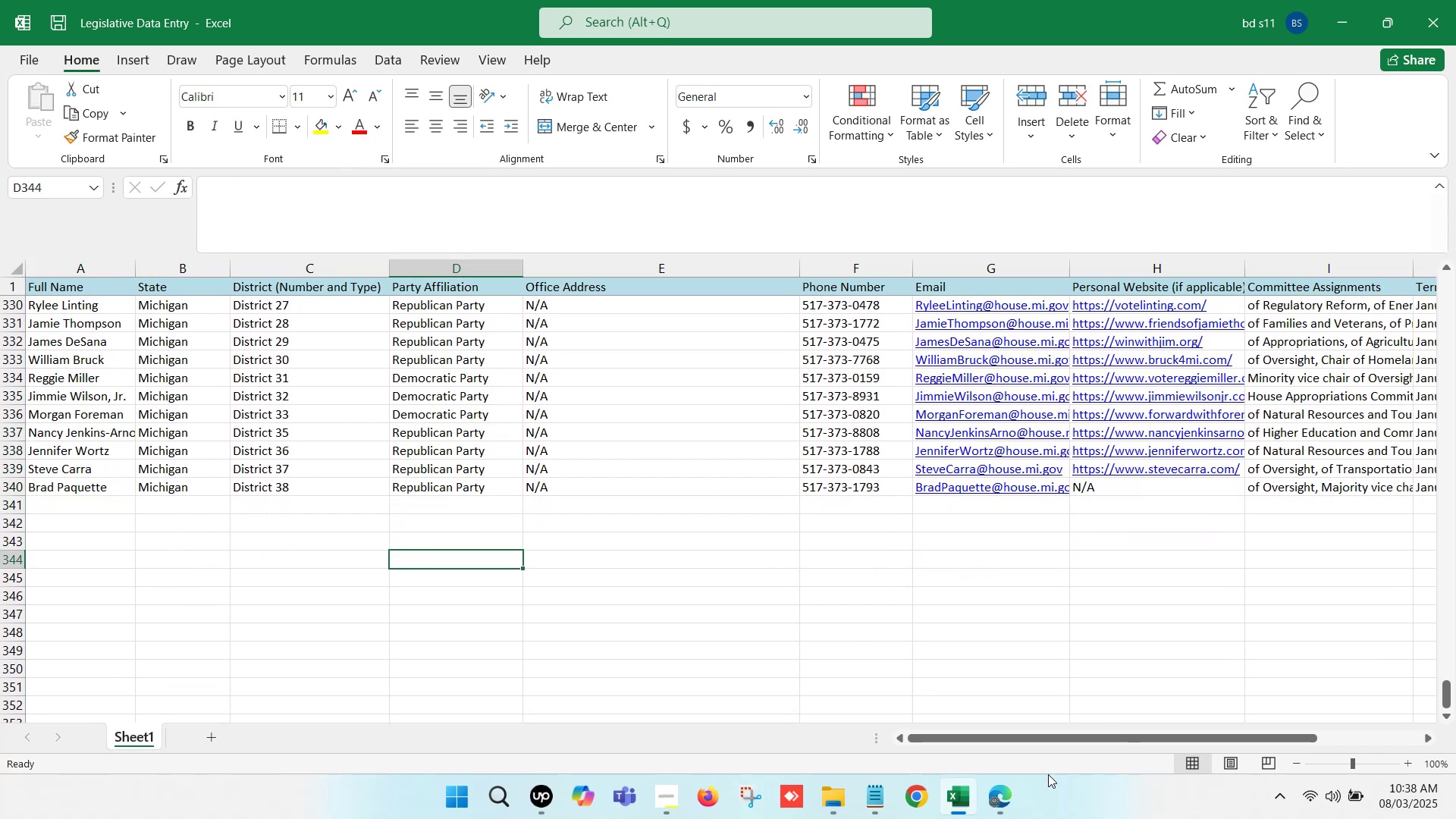 
left_click([1012, 790])
 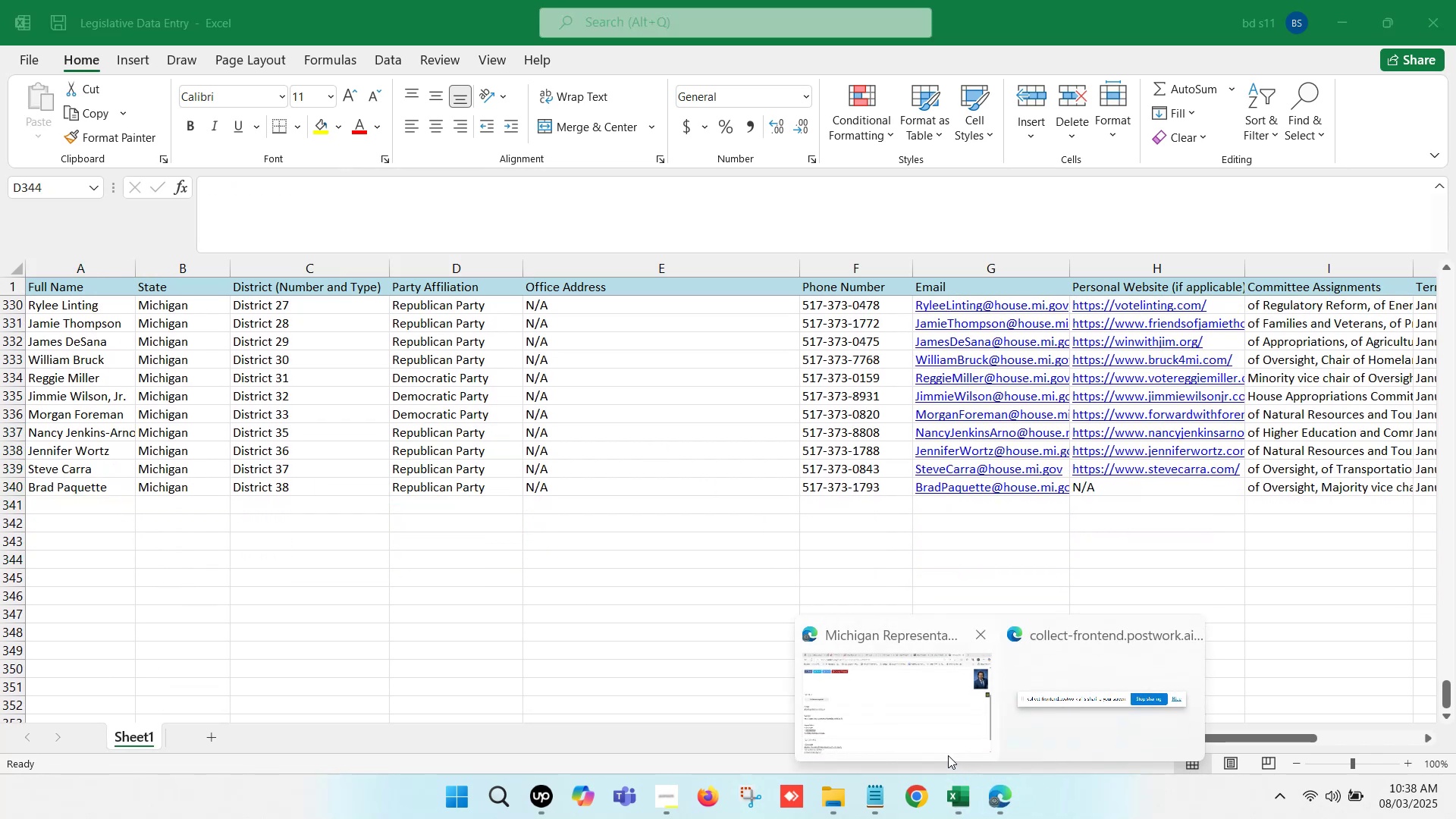 
left_click([912, 723])
 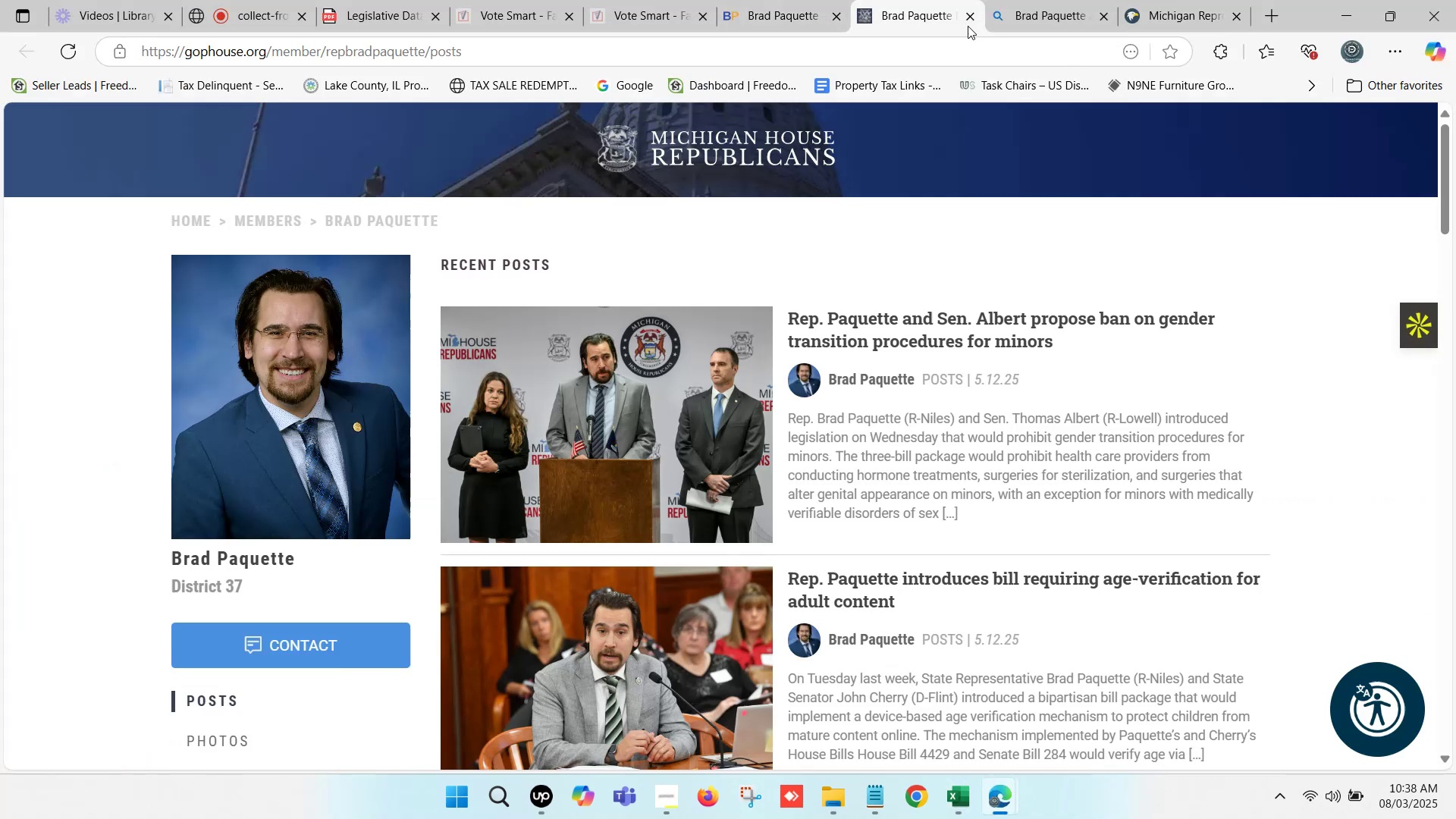 
left_click([975, 23])
 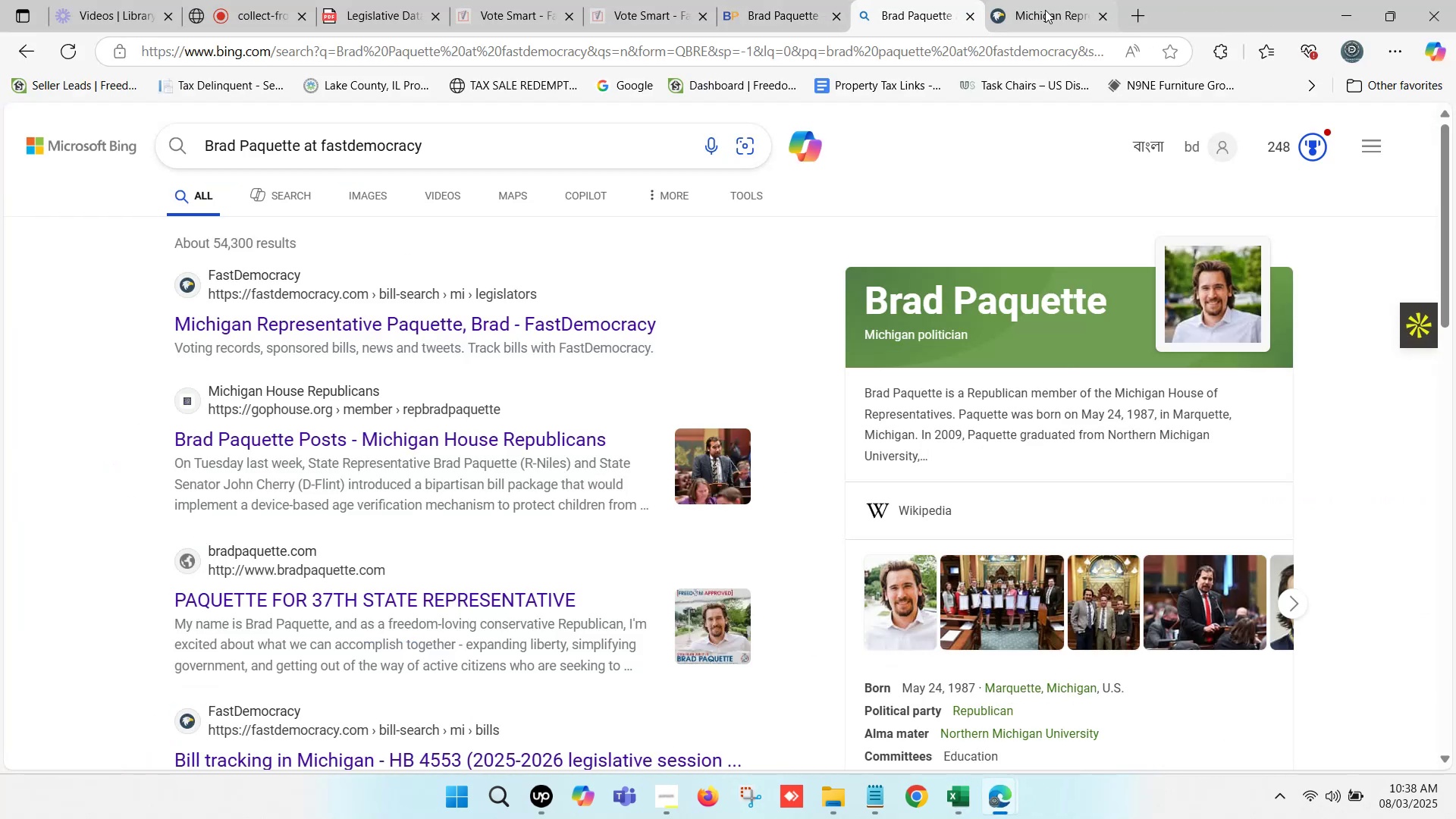 
left_click([1059, 0])
 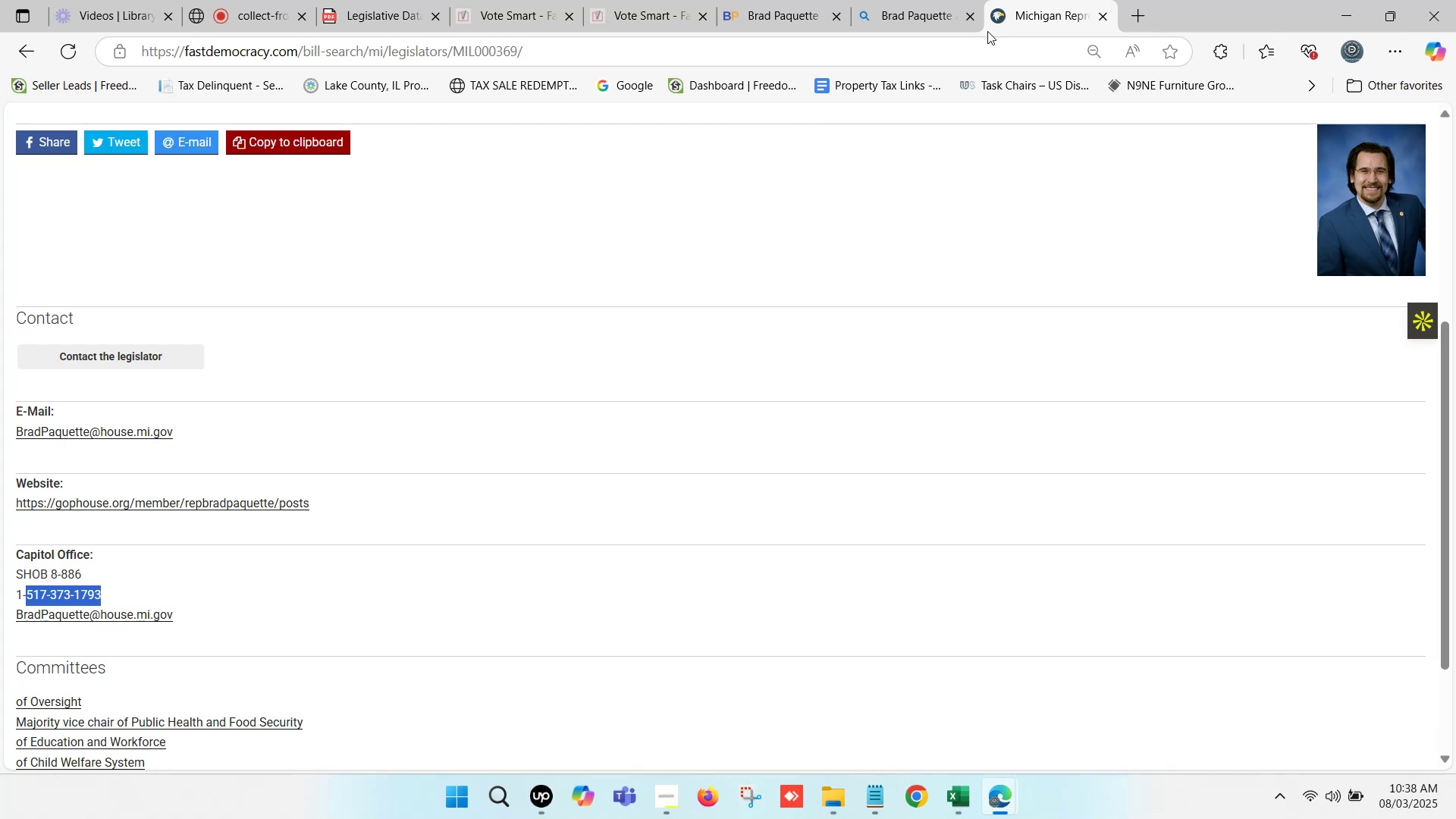 
left_click([701, 0])
 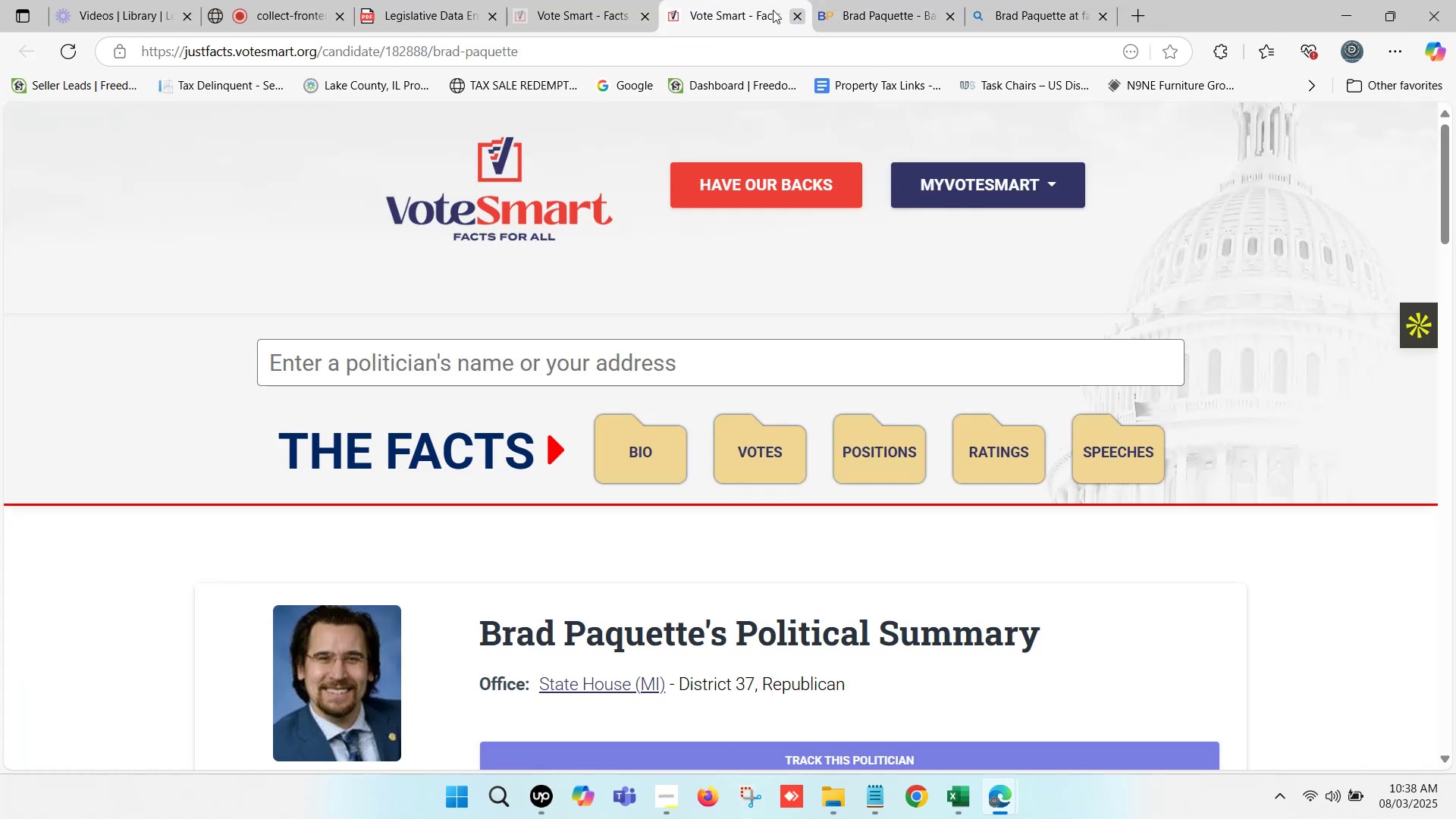 
double_click([568, 0])
 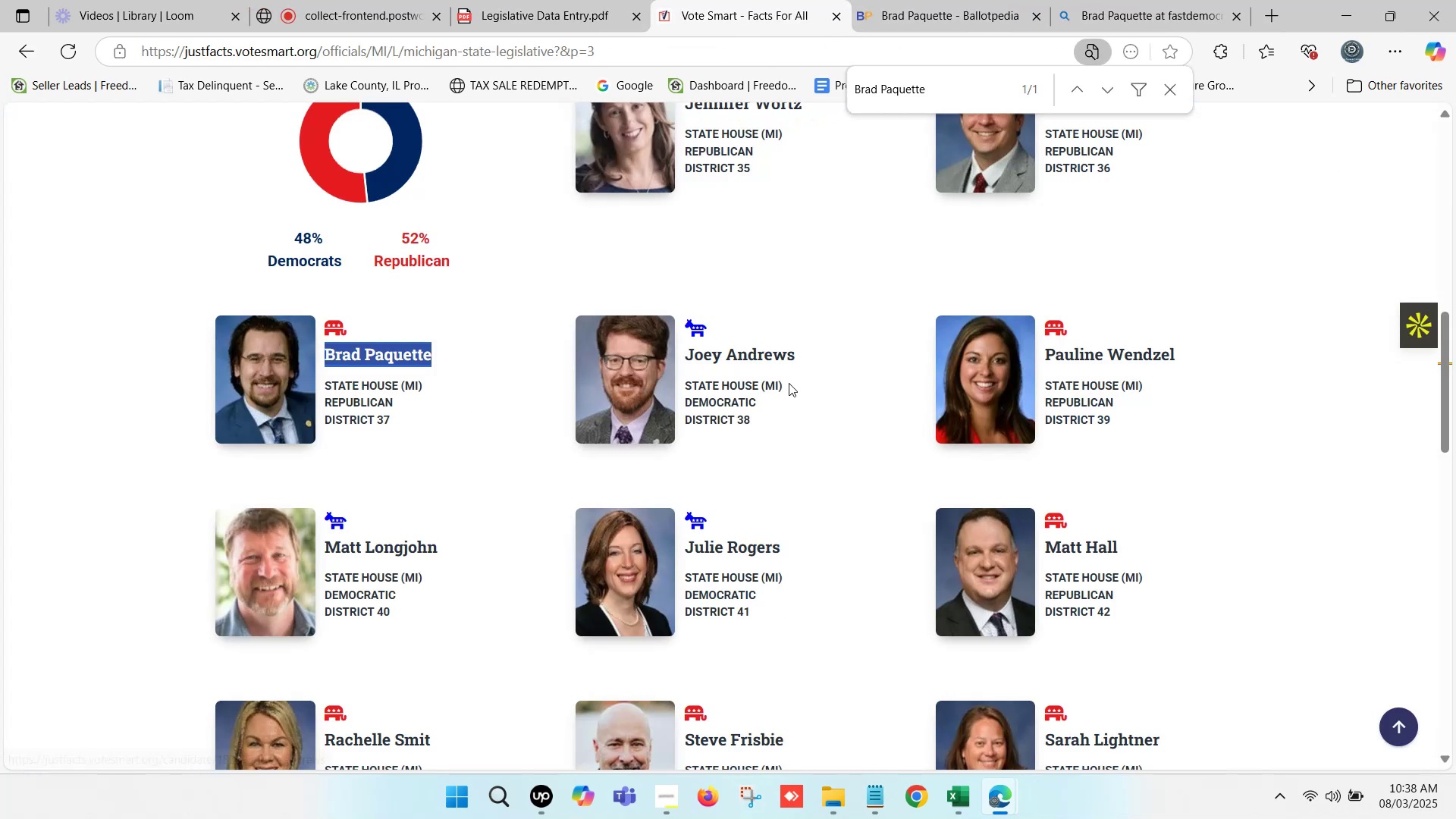 
left_click_drag(start_coordinate=[806, 359], to_coordinate=[687, 359])
 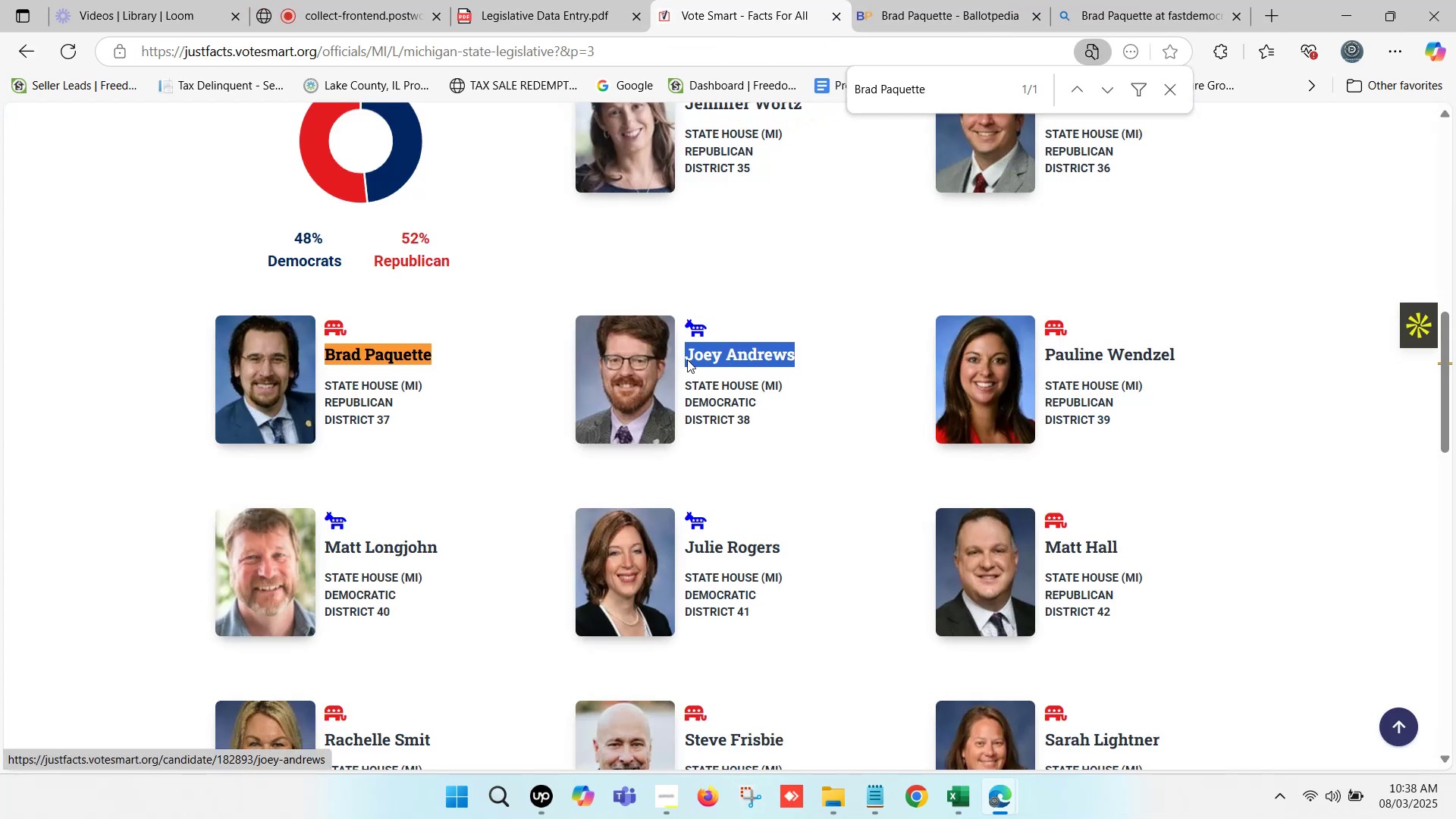 
key(Control+C)
 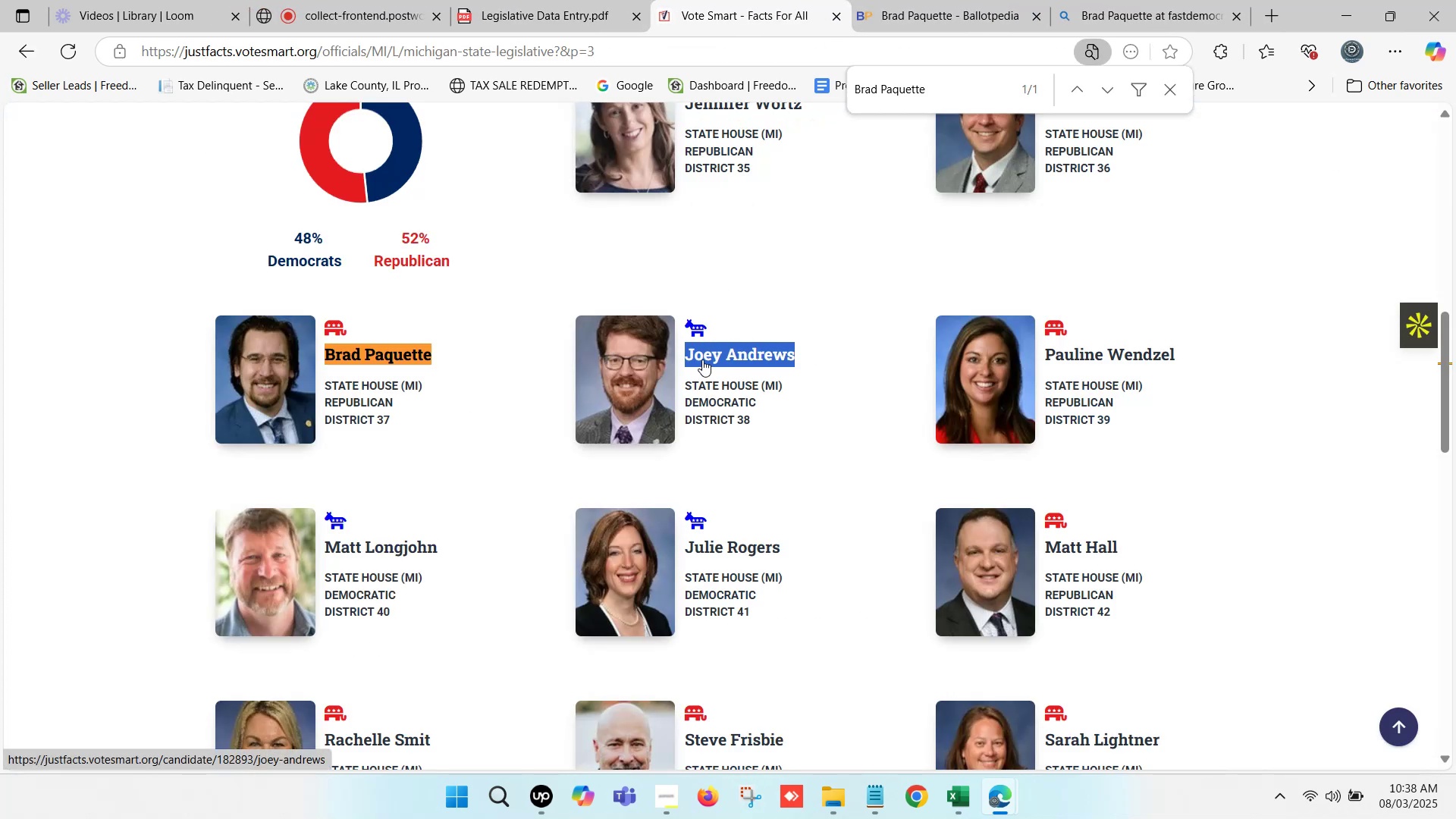 
key(Control+F)
 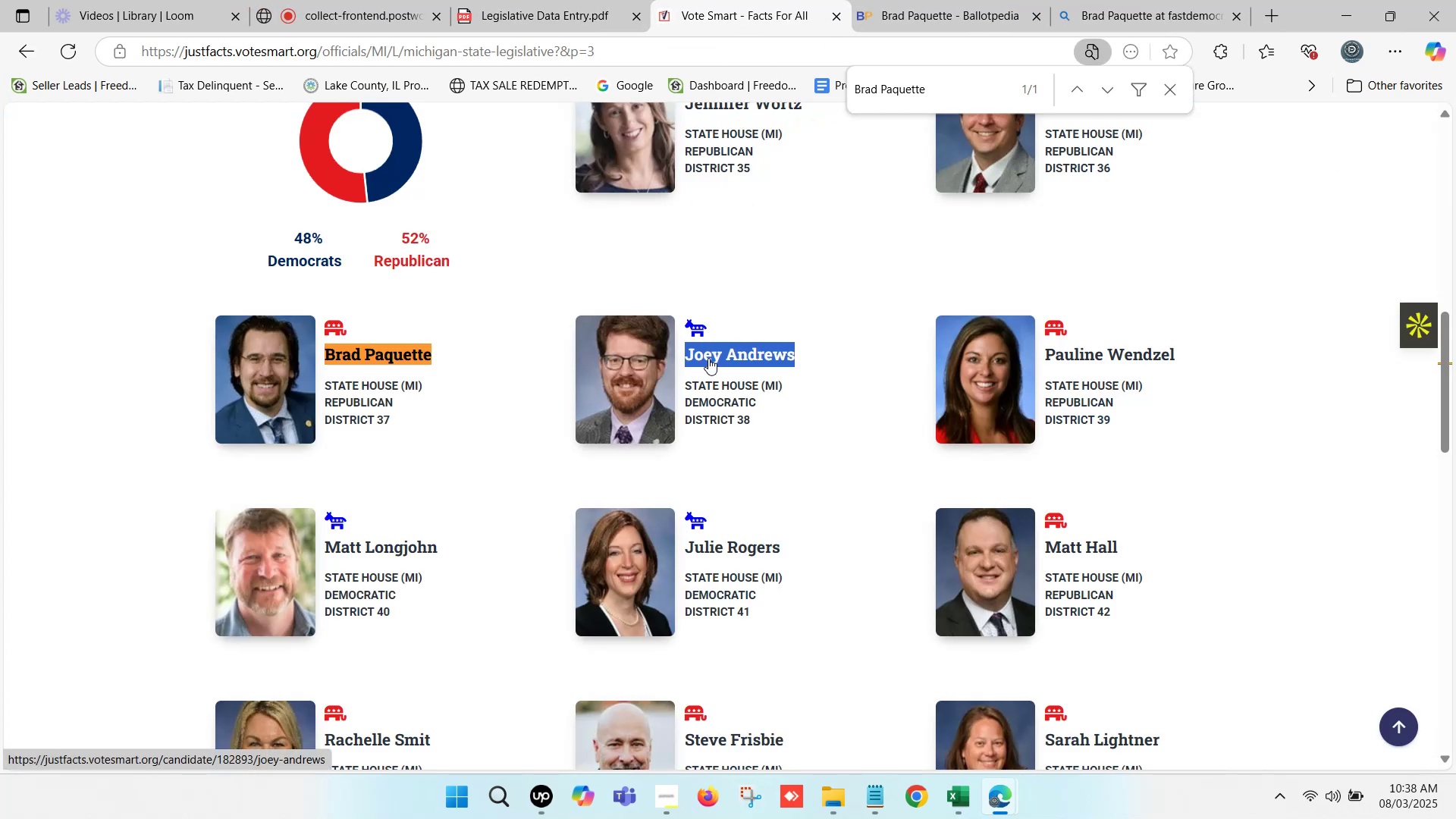 
key(Control+V)
 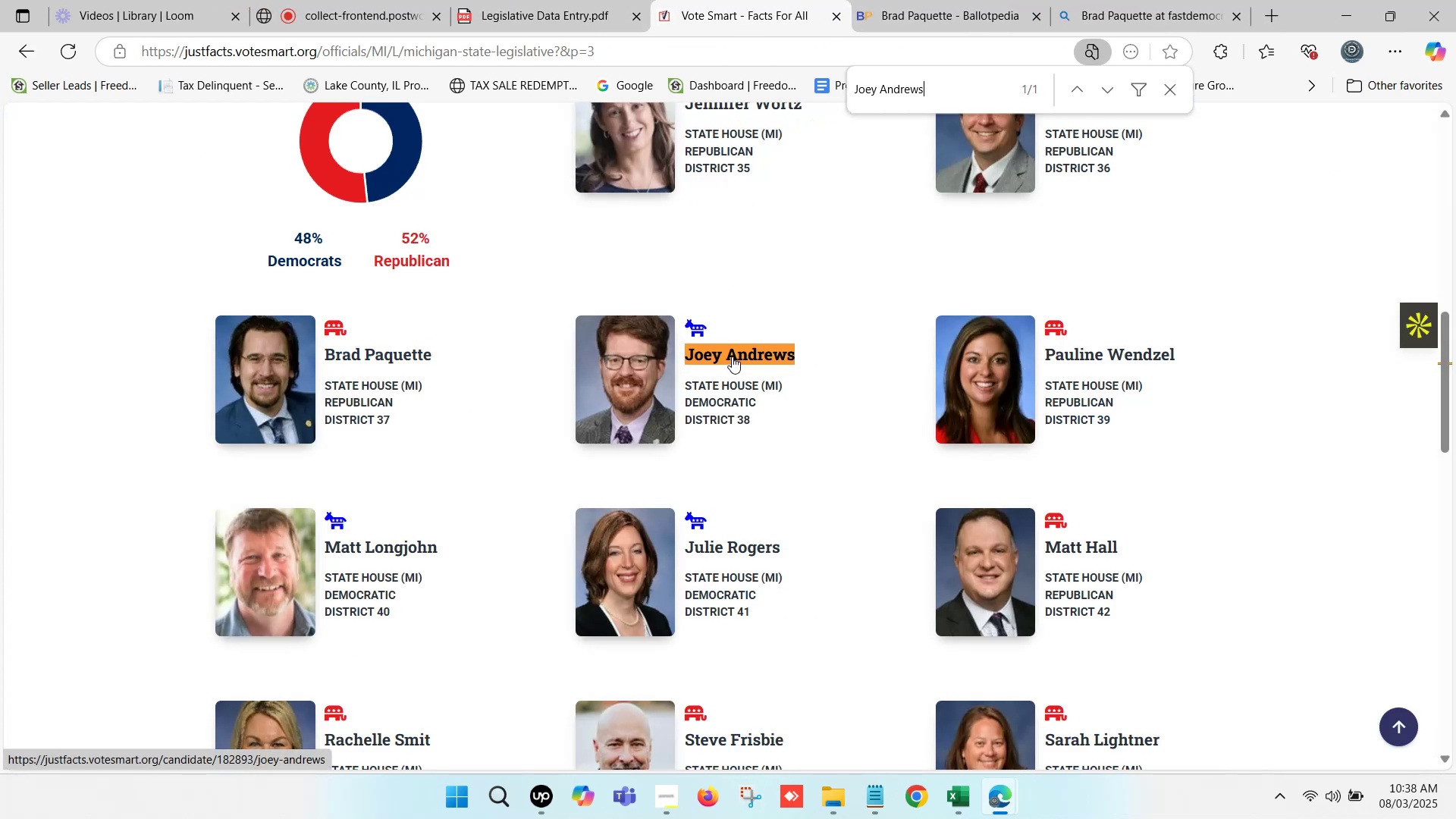 
hold_key(key=ControlLeft, duration=0.45)
left_click([733, 356])
 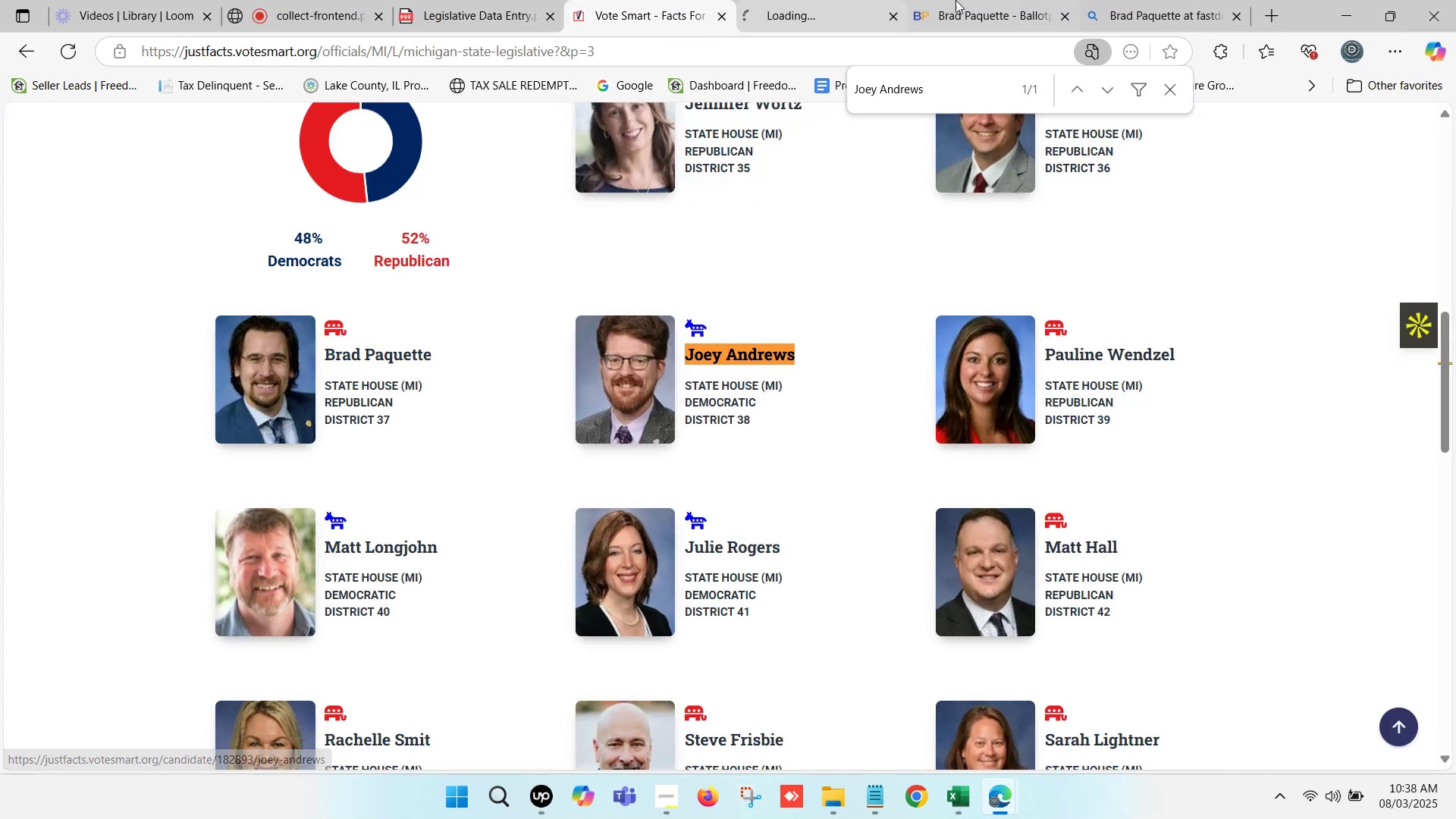 
left_click([971, 0])
 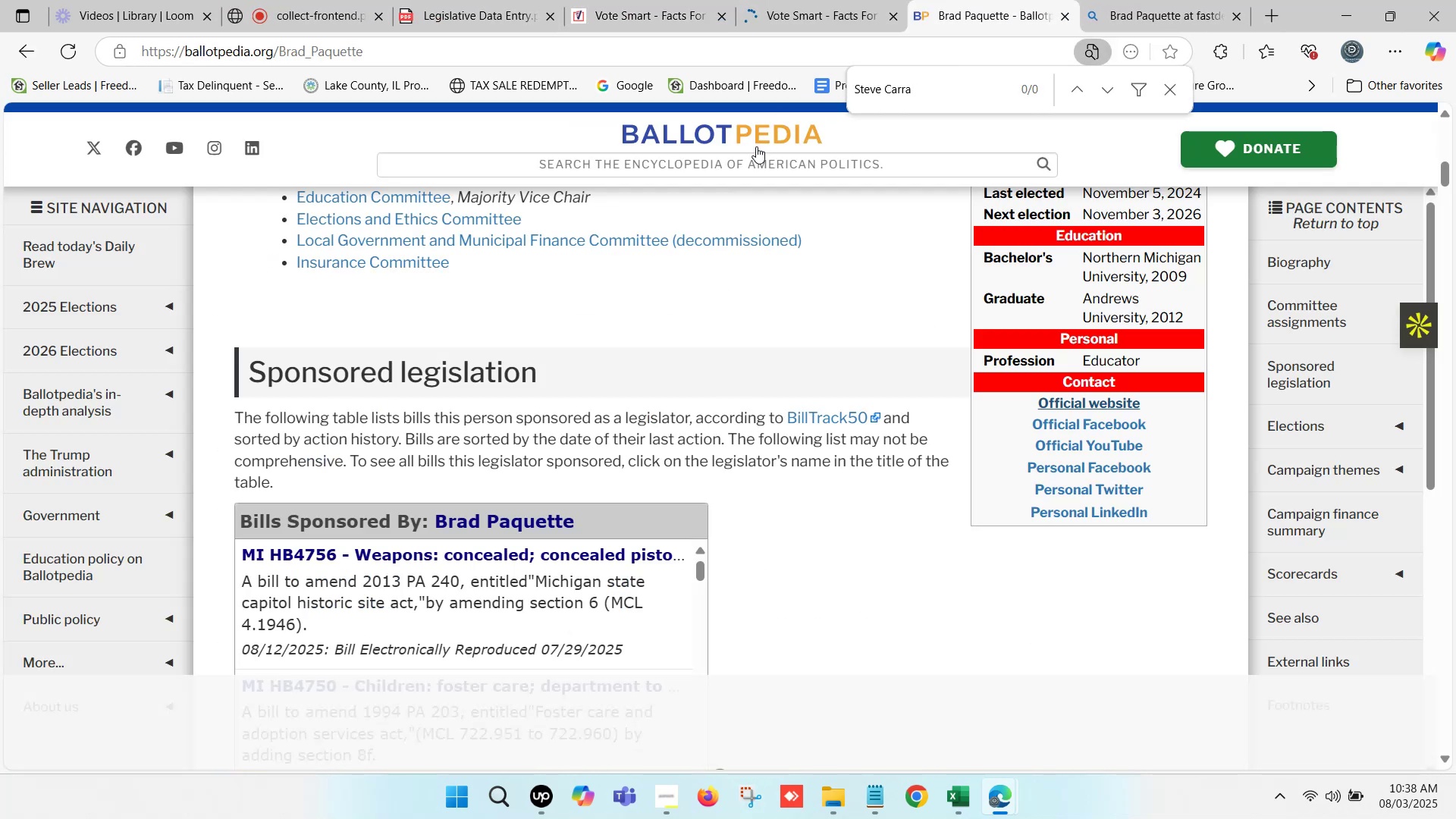 
key(Control+V)
 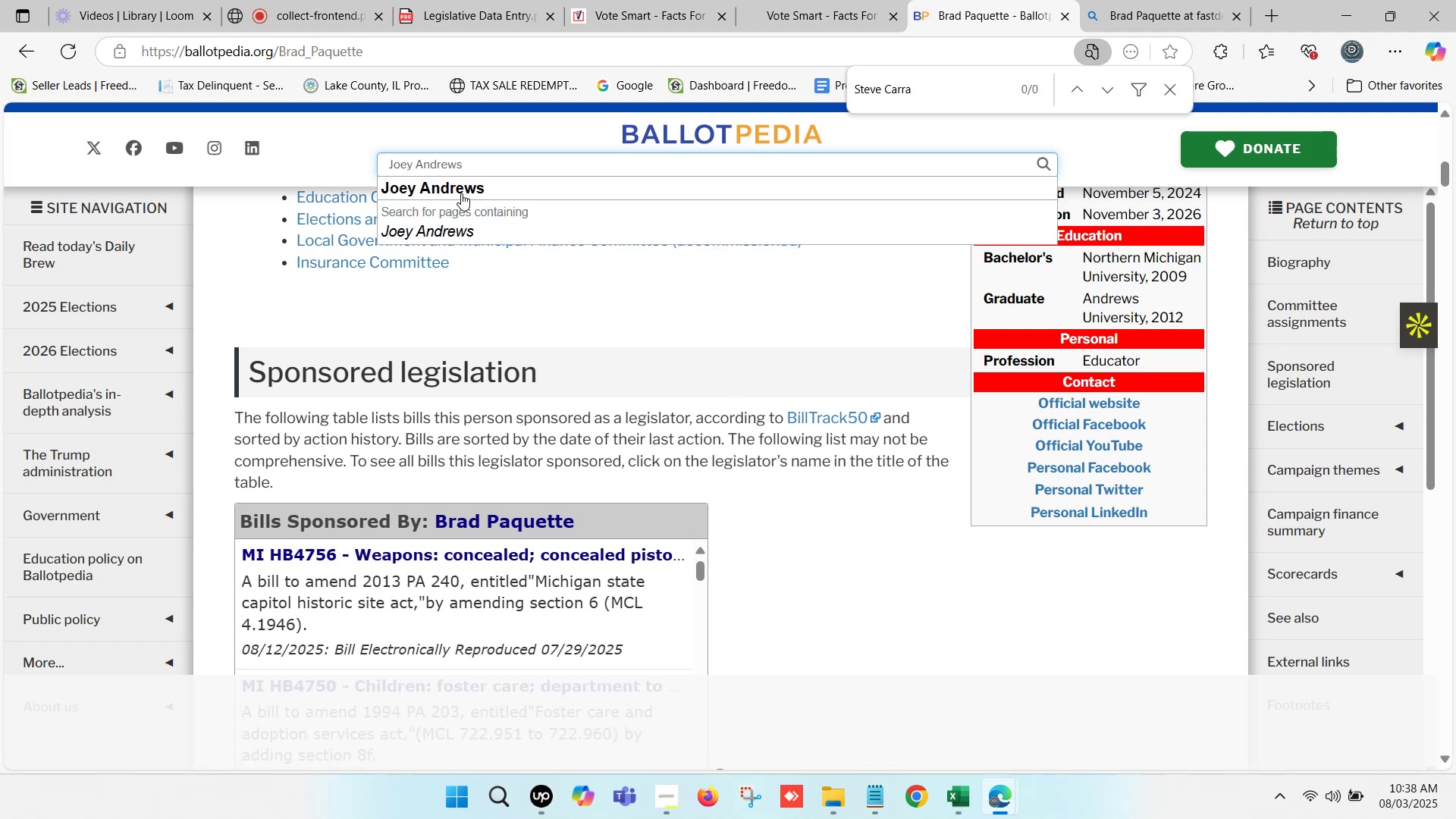 
left_click([468, 187])
 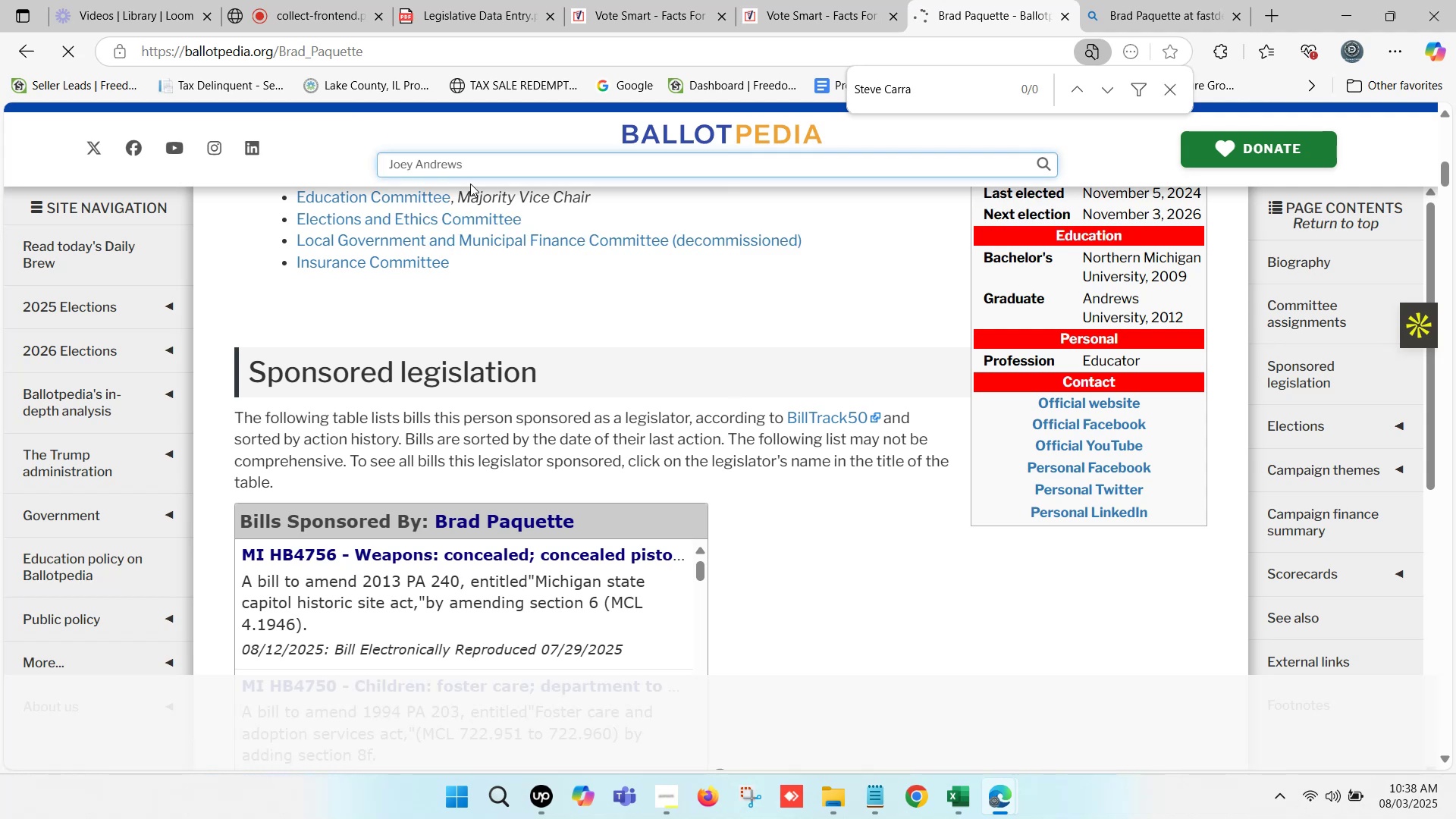 
left_click([1149, 0])
 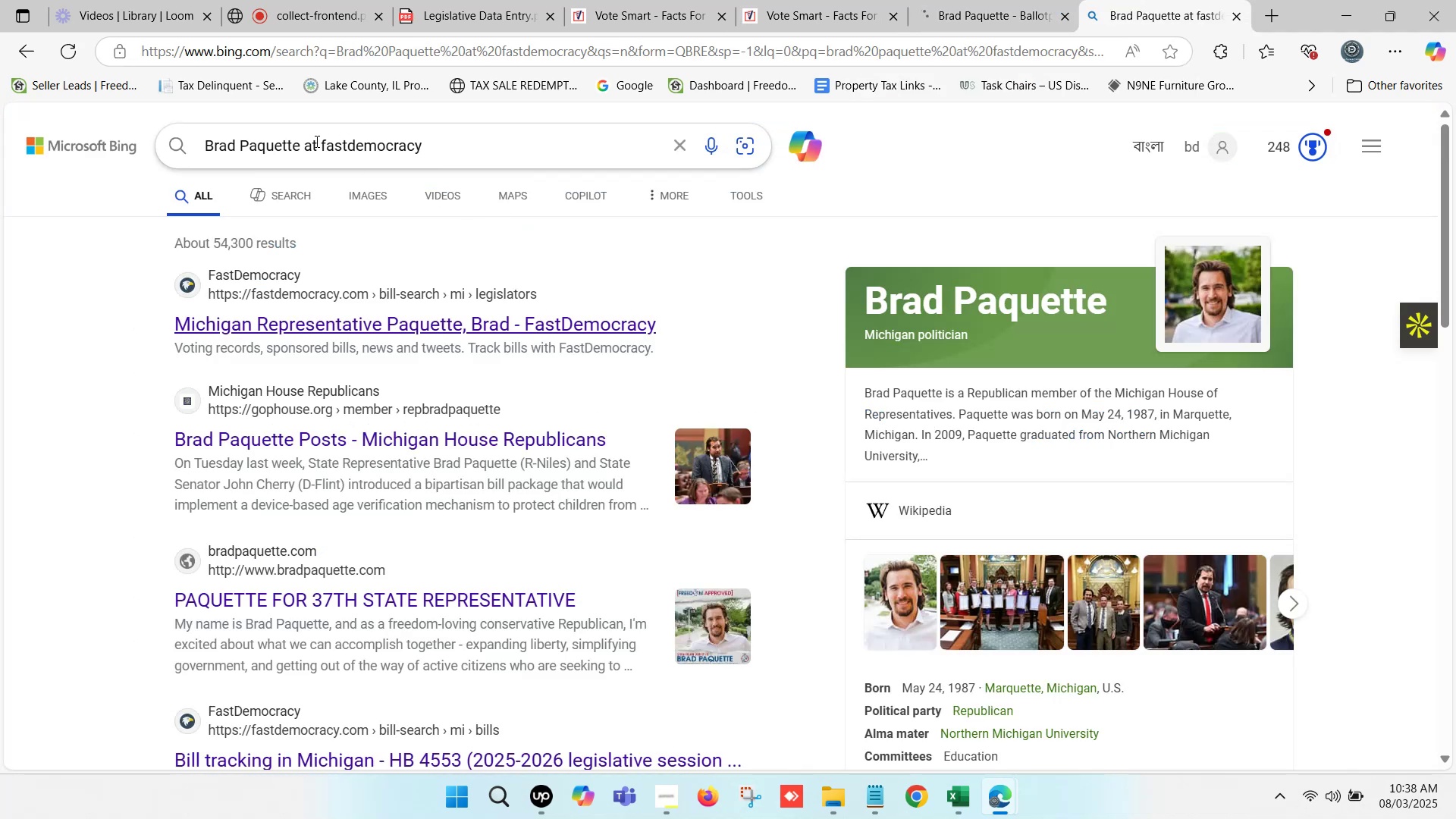 
left_click_drag(start_coordinate=[301, 141], to_coordinate=[192, 143])
 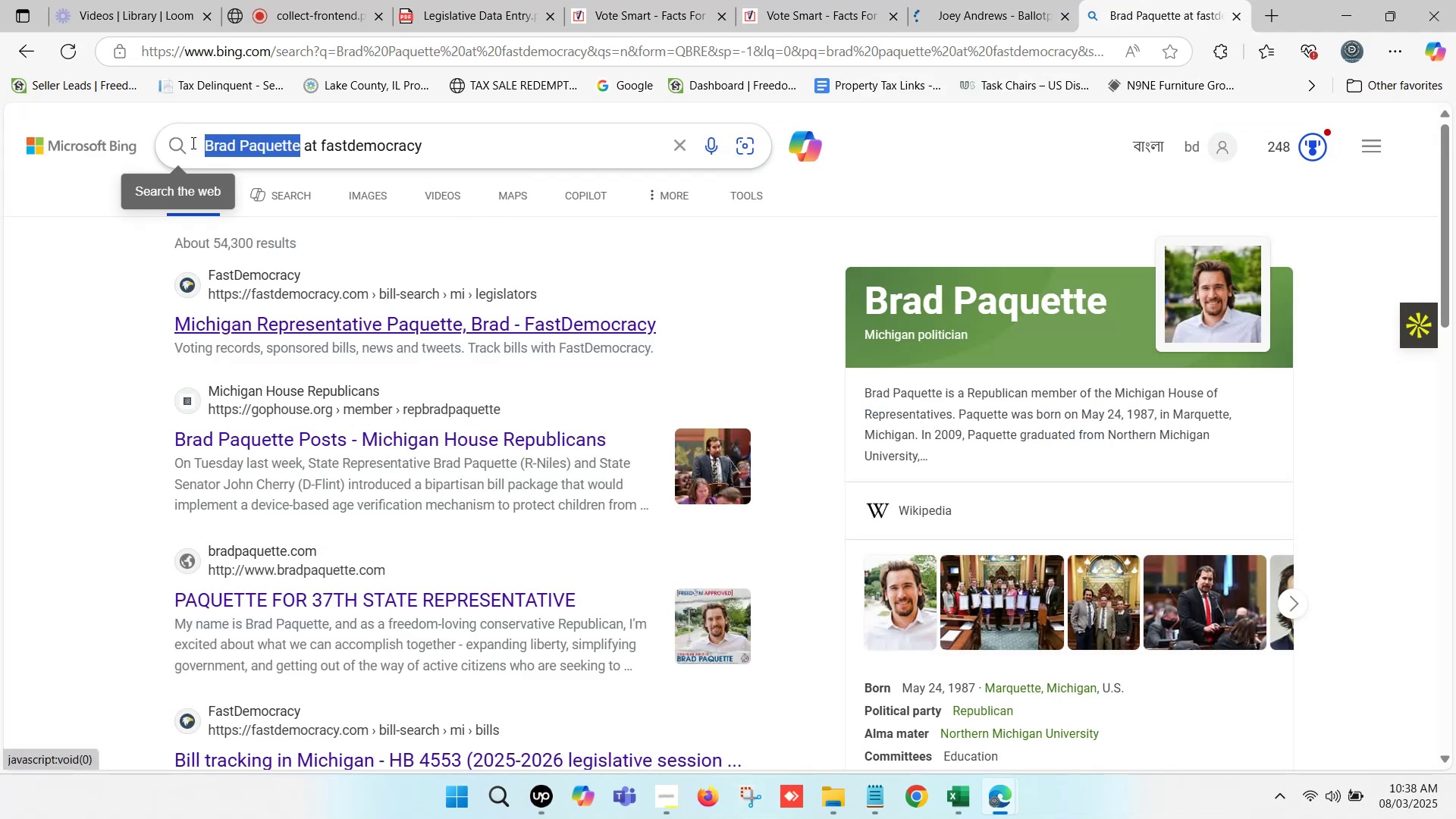 
key(Control+ControlLeft)
 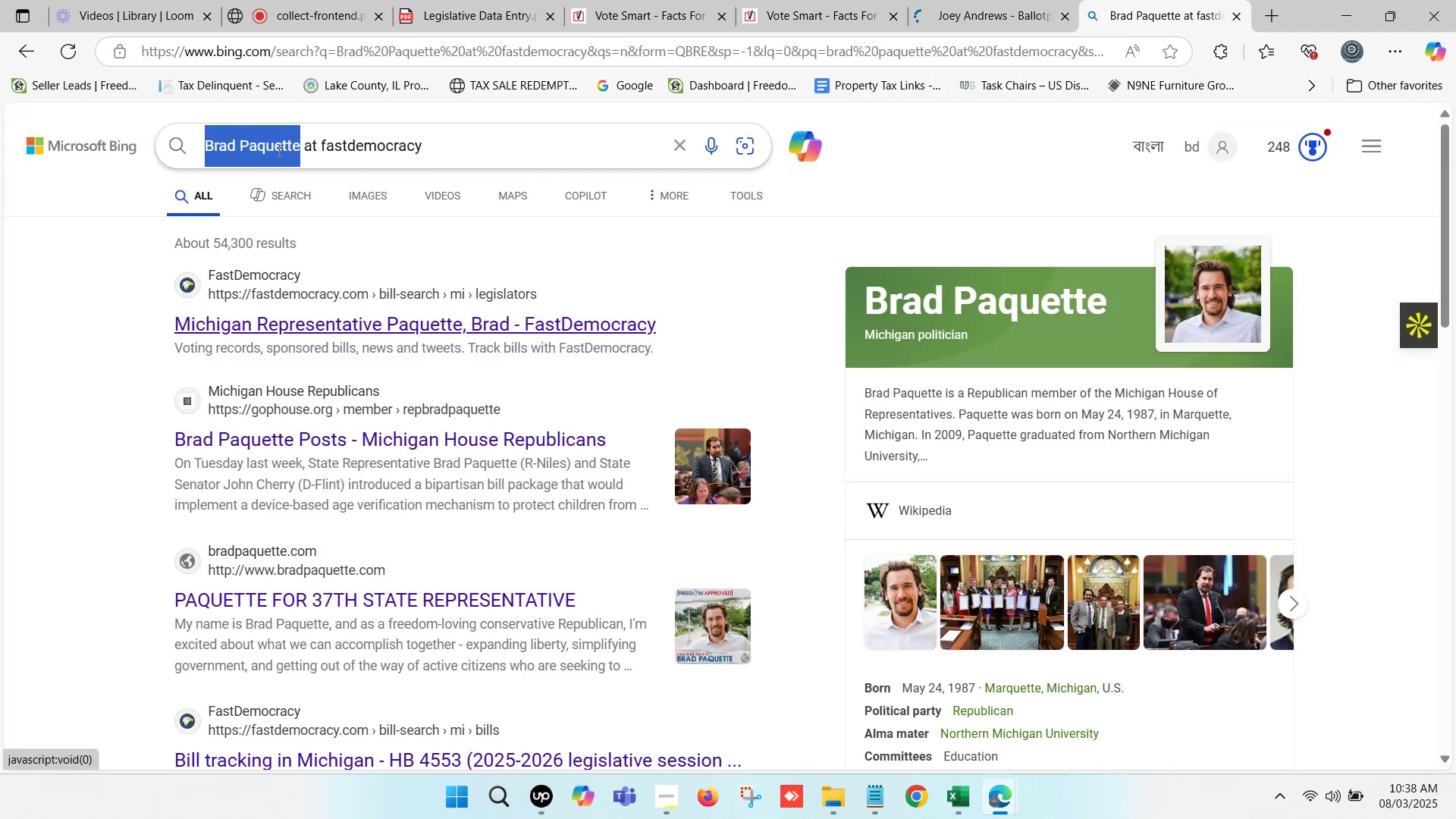 
key(Control+V)
 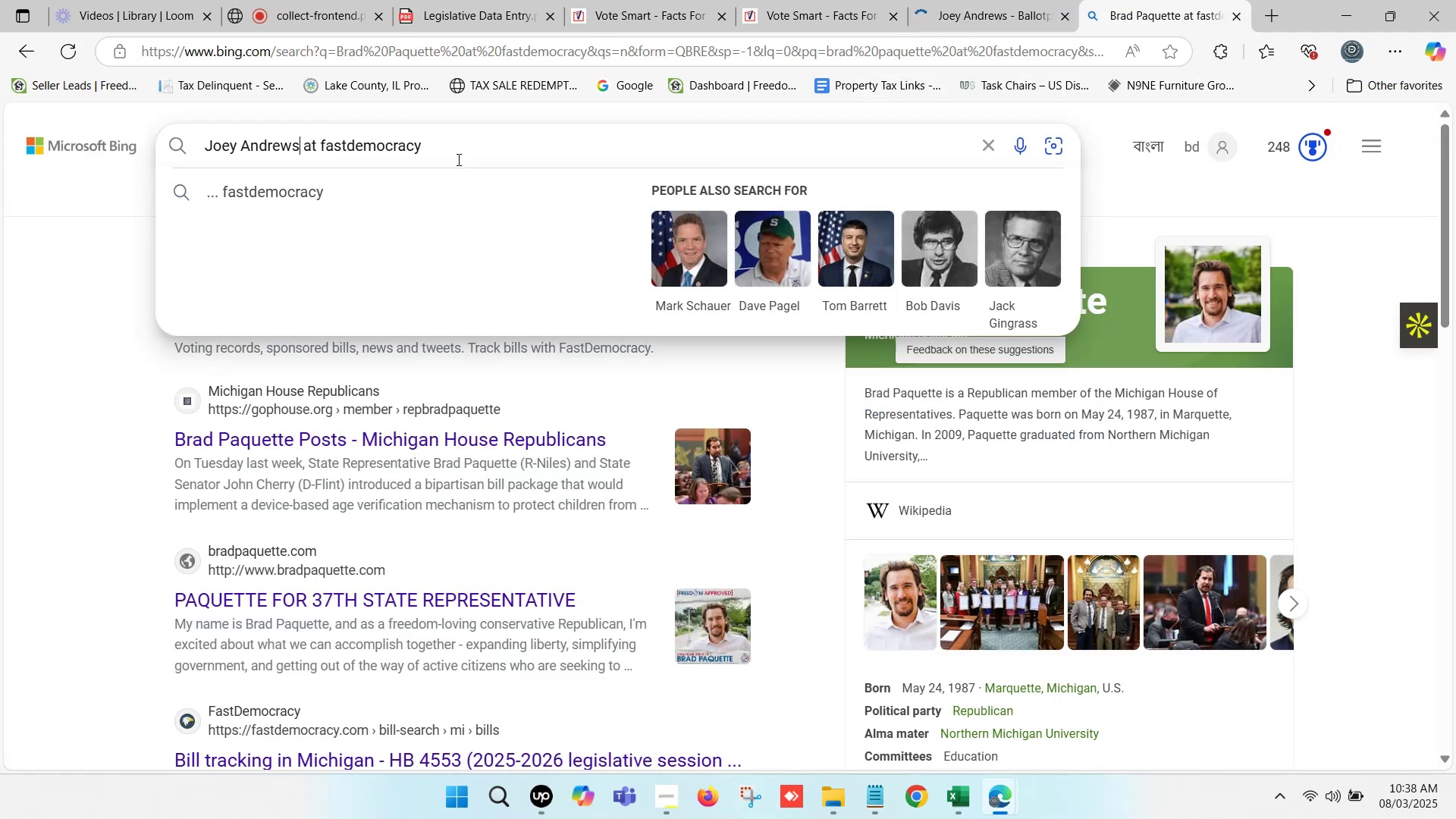 
key(Enter)
 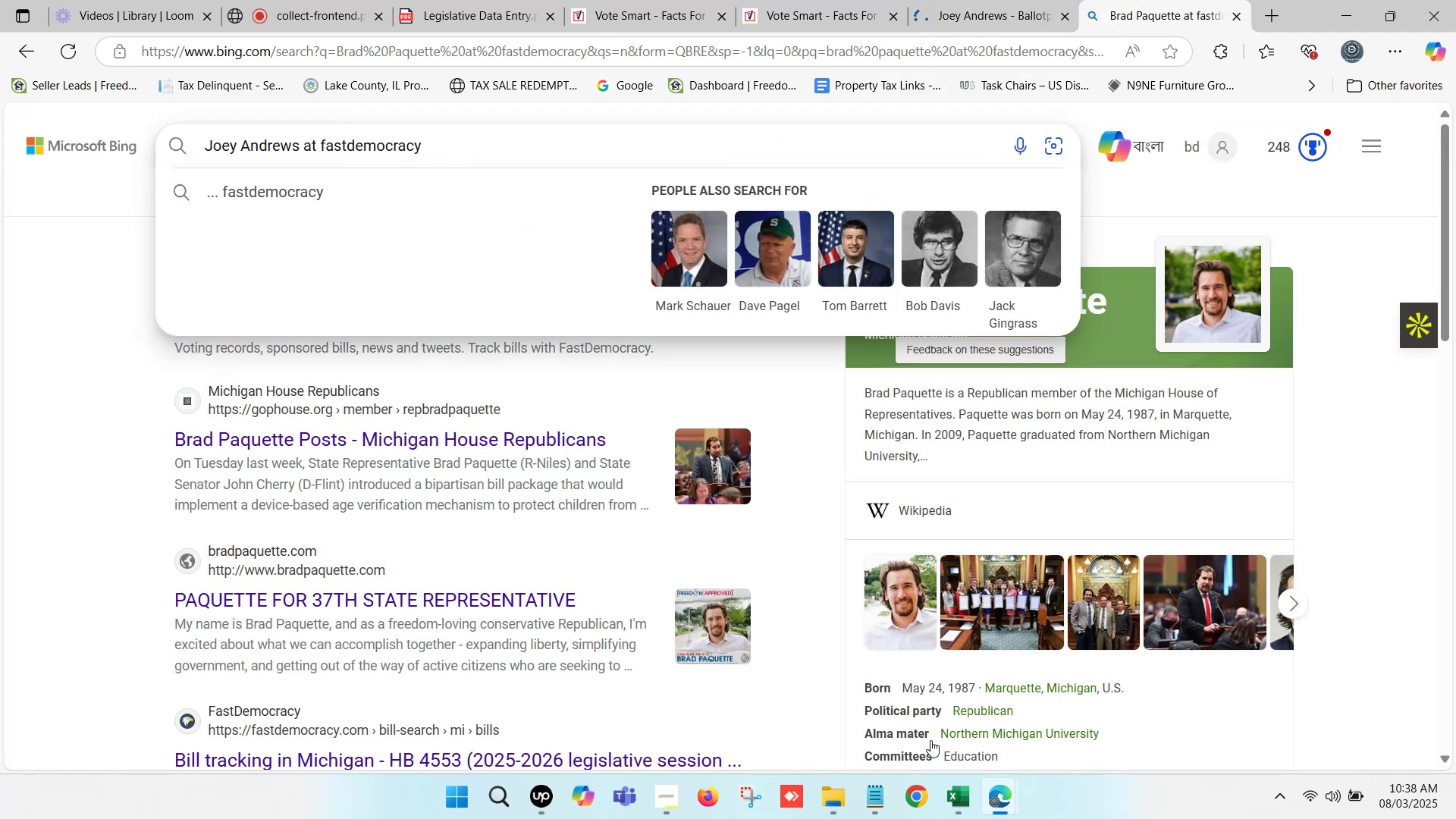 
left_click([957, 793])
 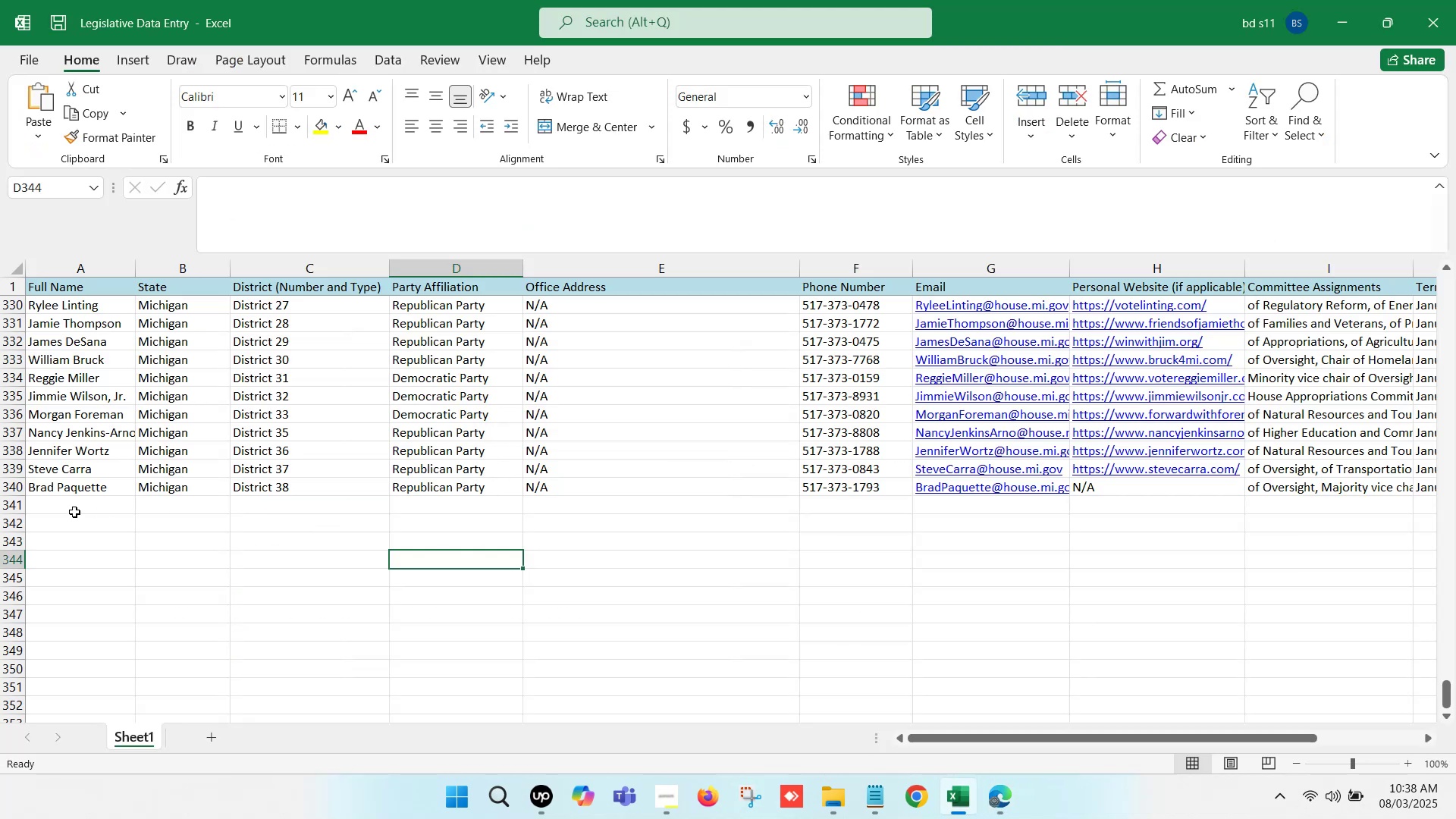 
double_click([73, 510])
 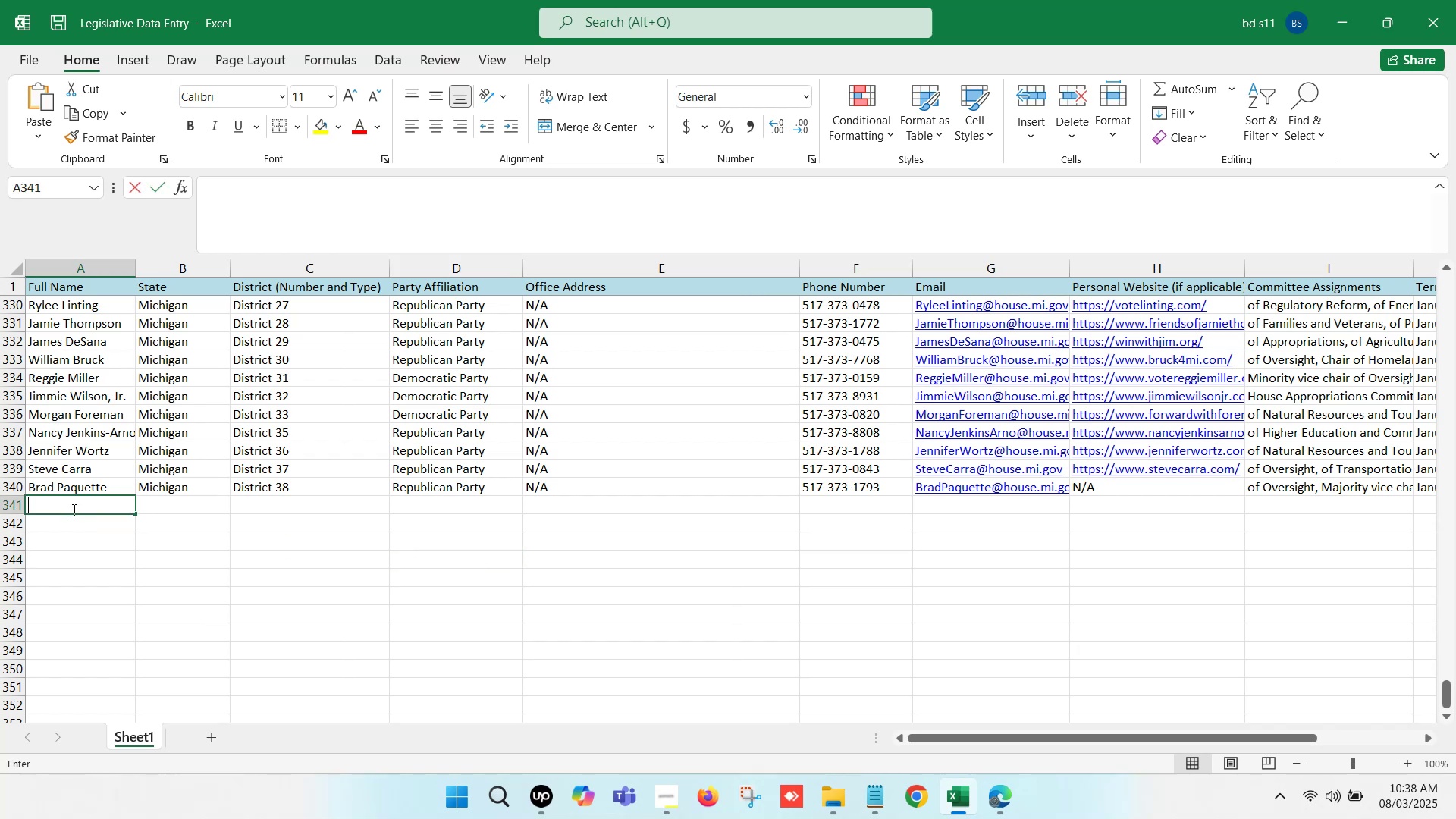 
key(Control+V)
 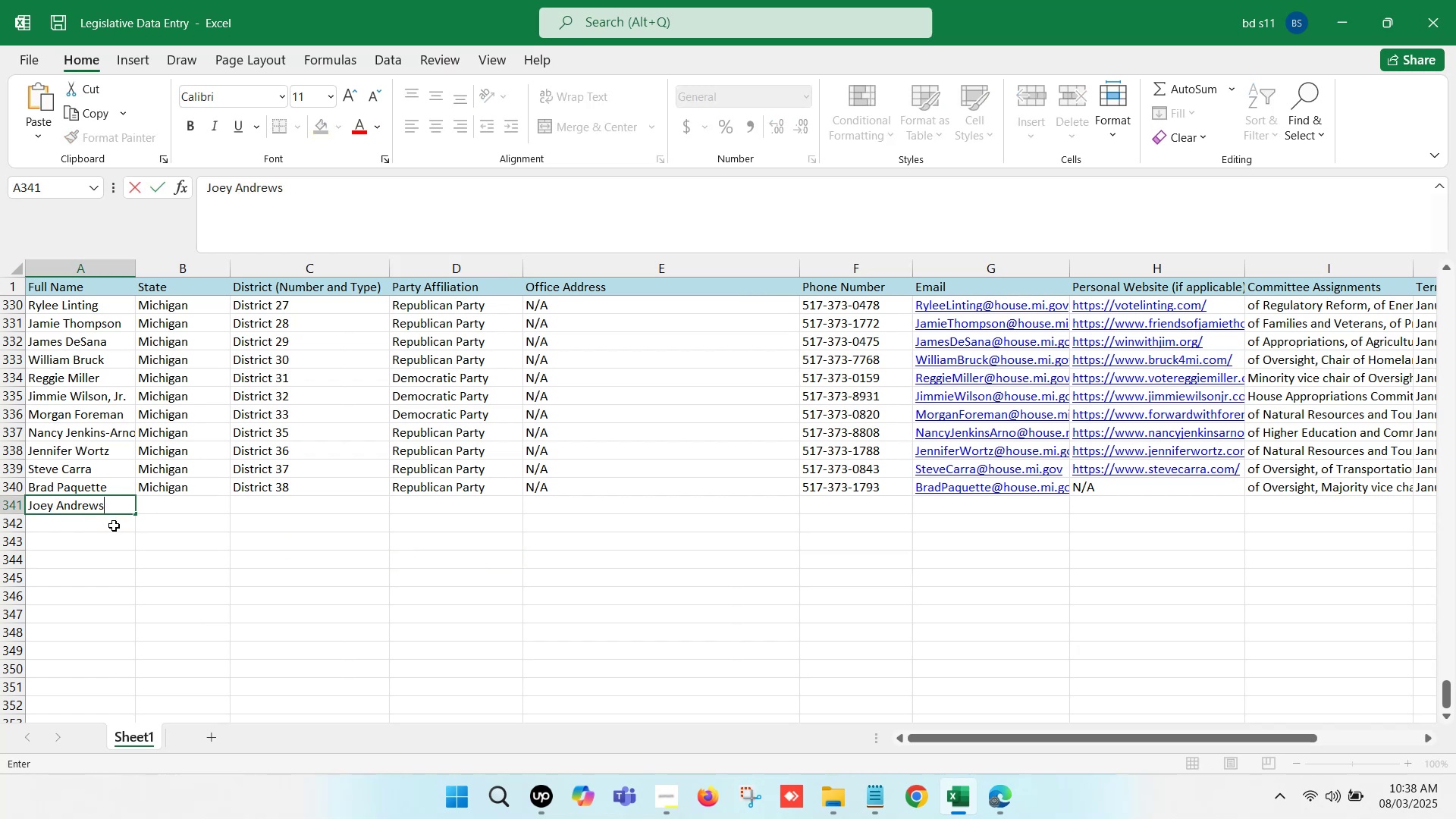 
left_click([115, 527])
 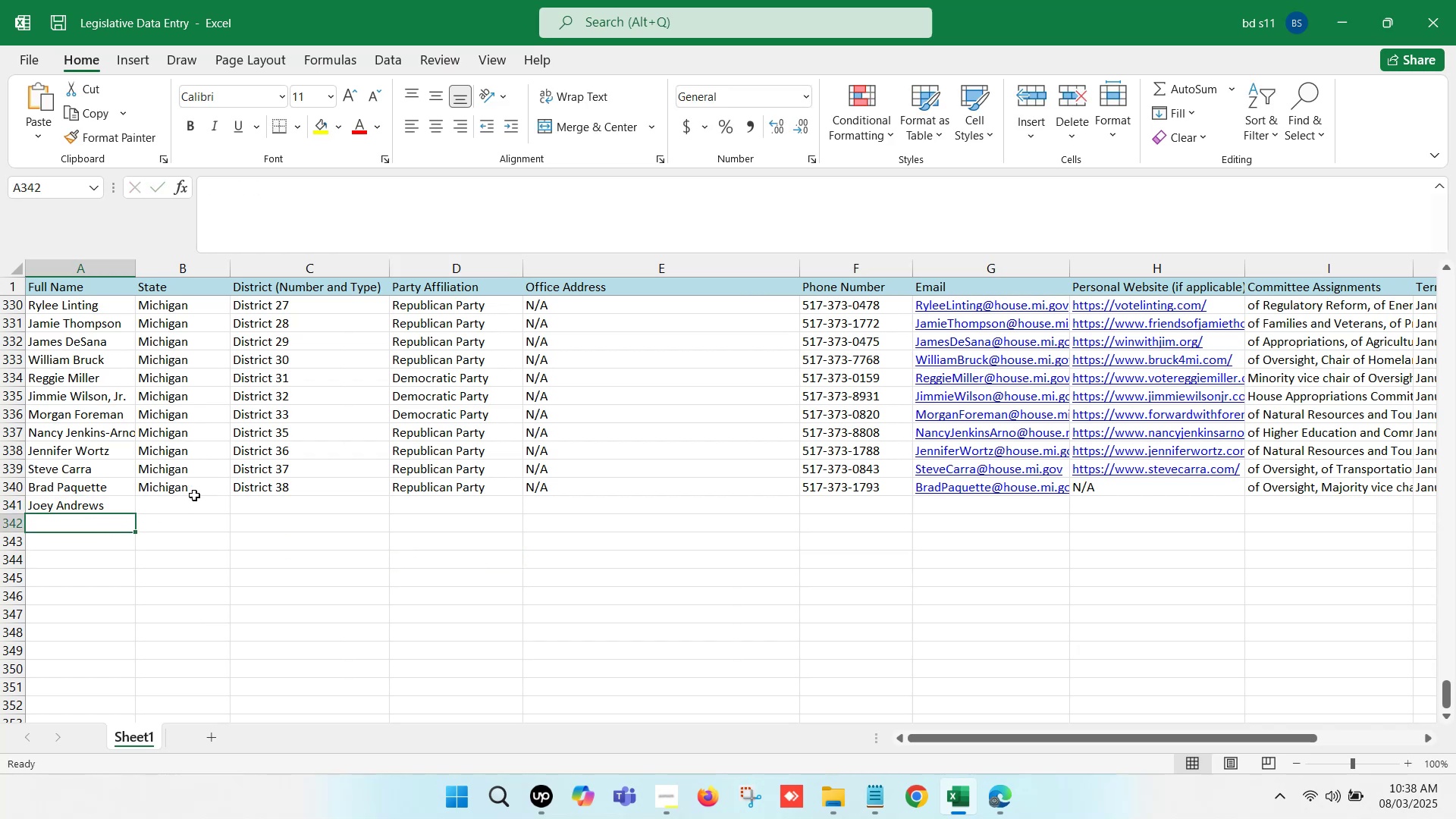 
left_click_drag(start_coordinate=[196, 491], to_coordinate=[581, 487])
 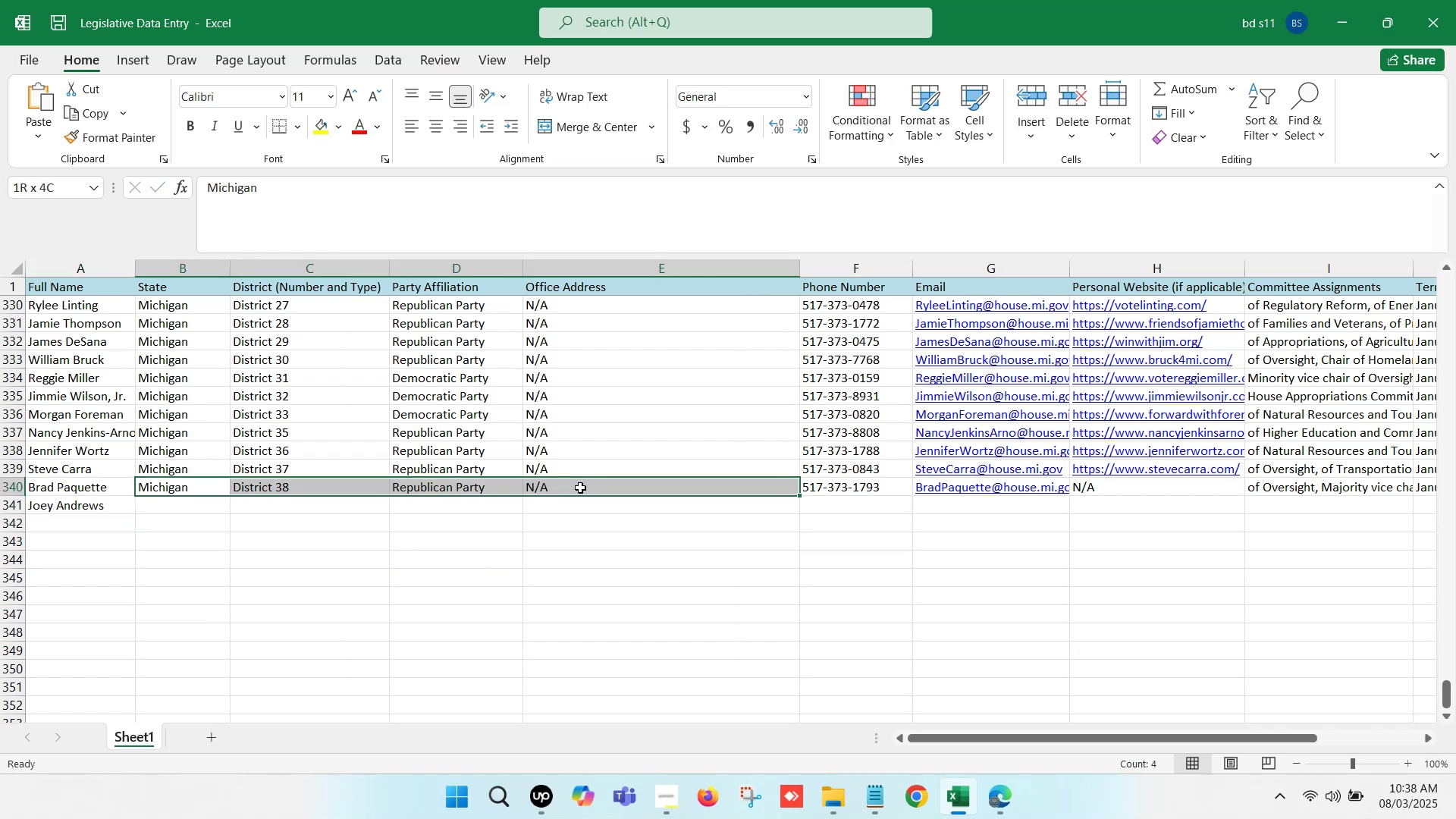 
key(Control+C)
 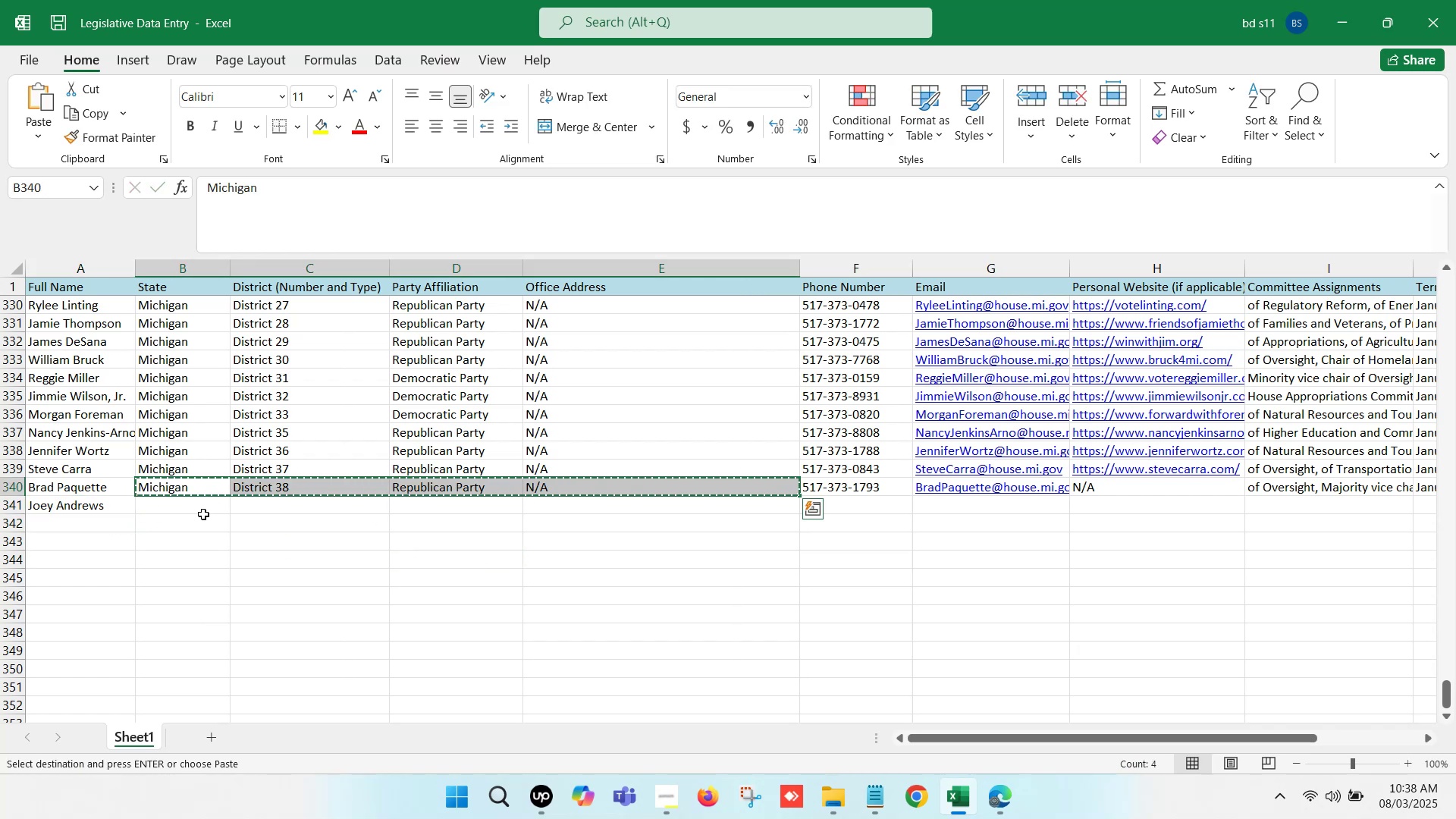 
left_click([203, 514])
 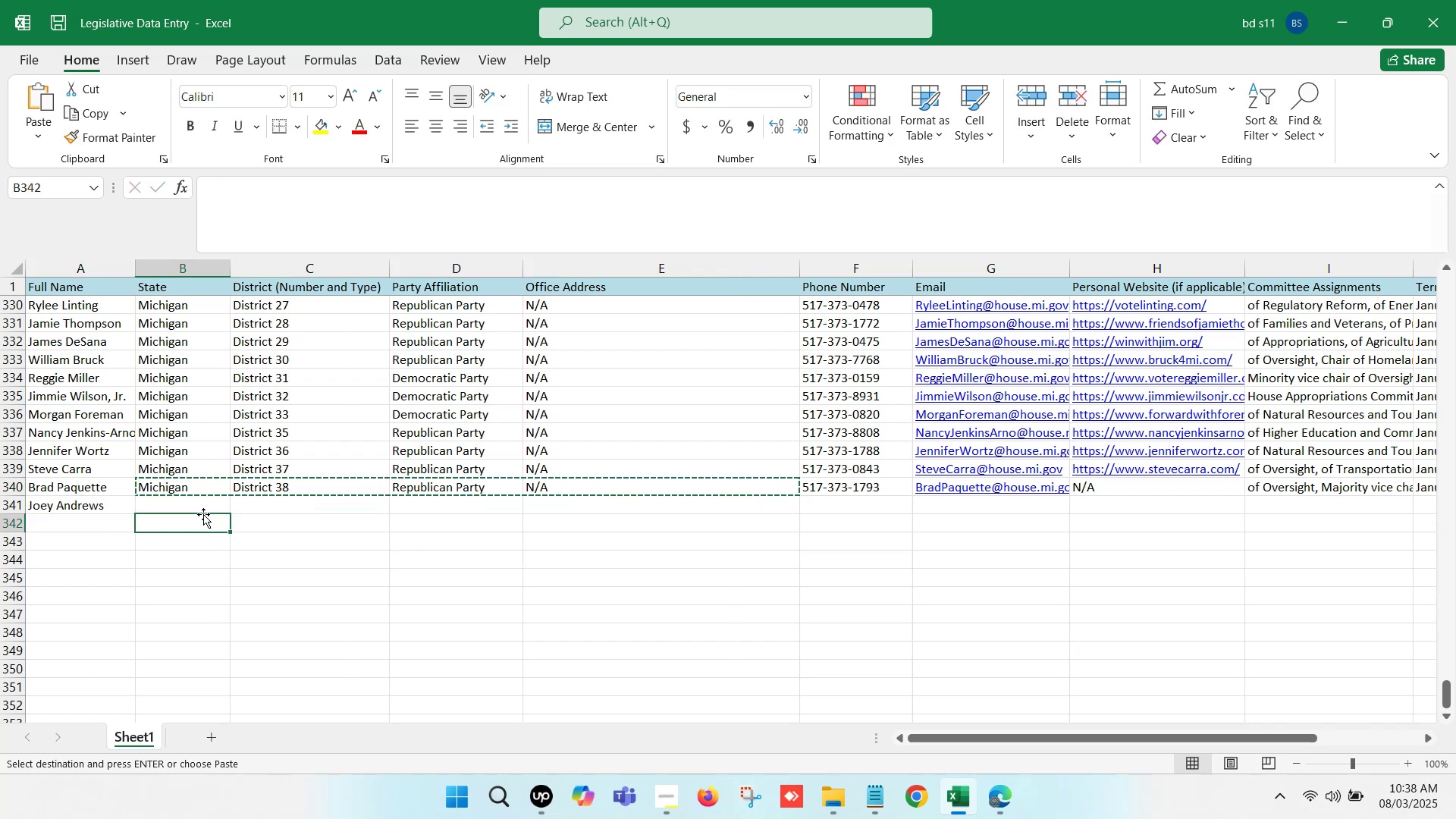 
key(Control+ControlLeft)
 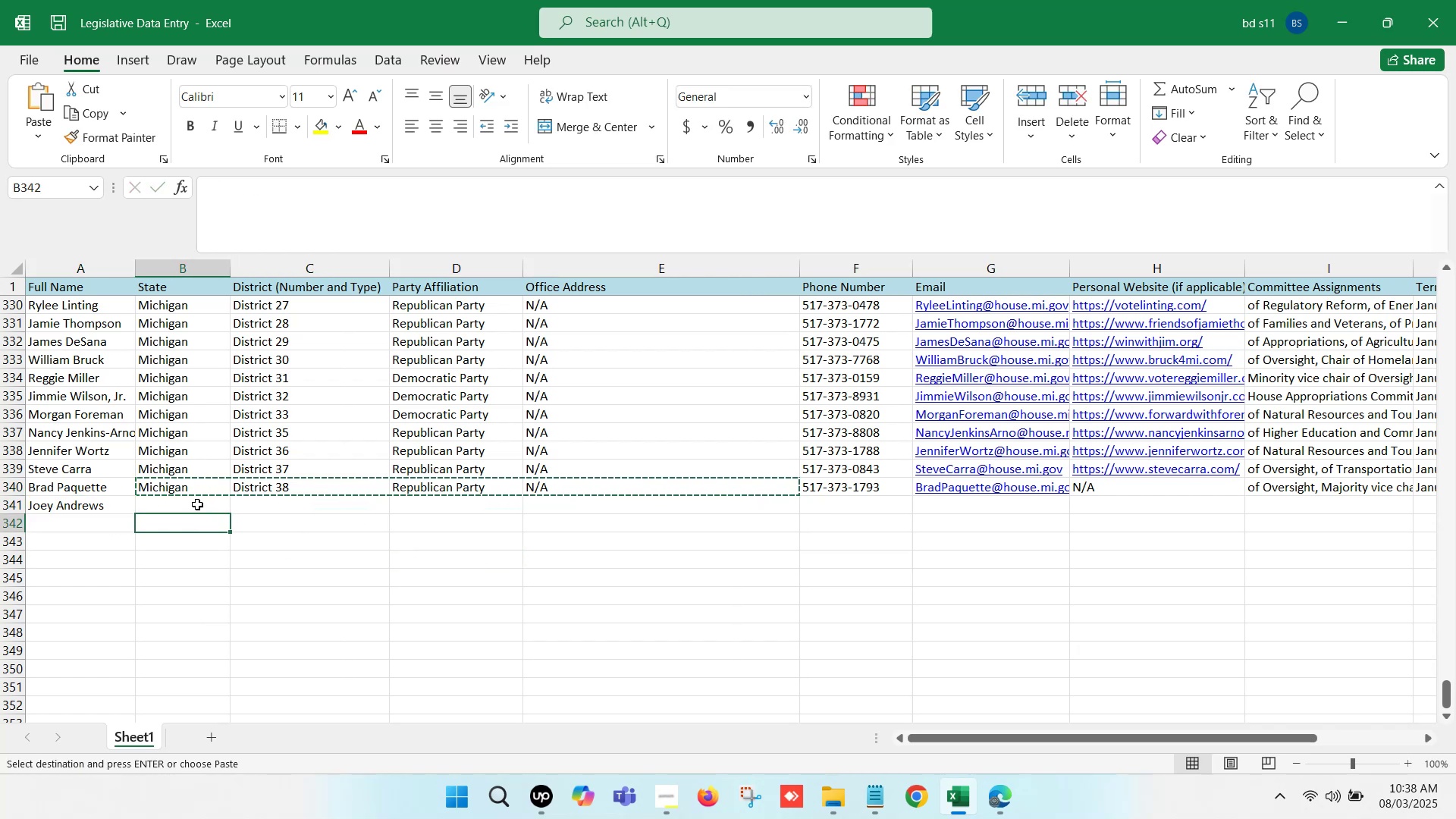 
left_click([196, 501])
 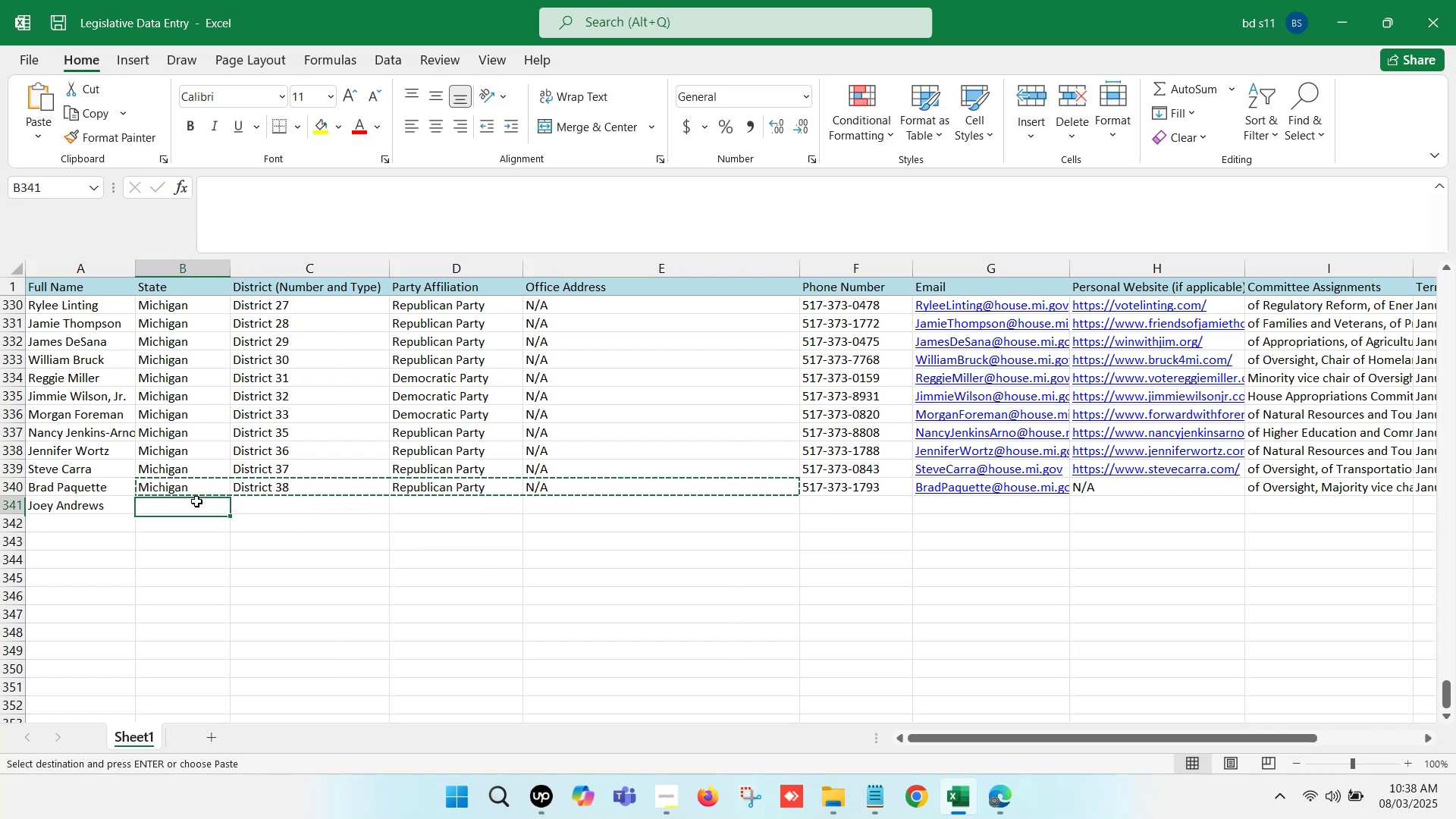 
key(Control+V)
 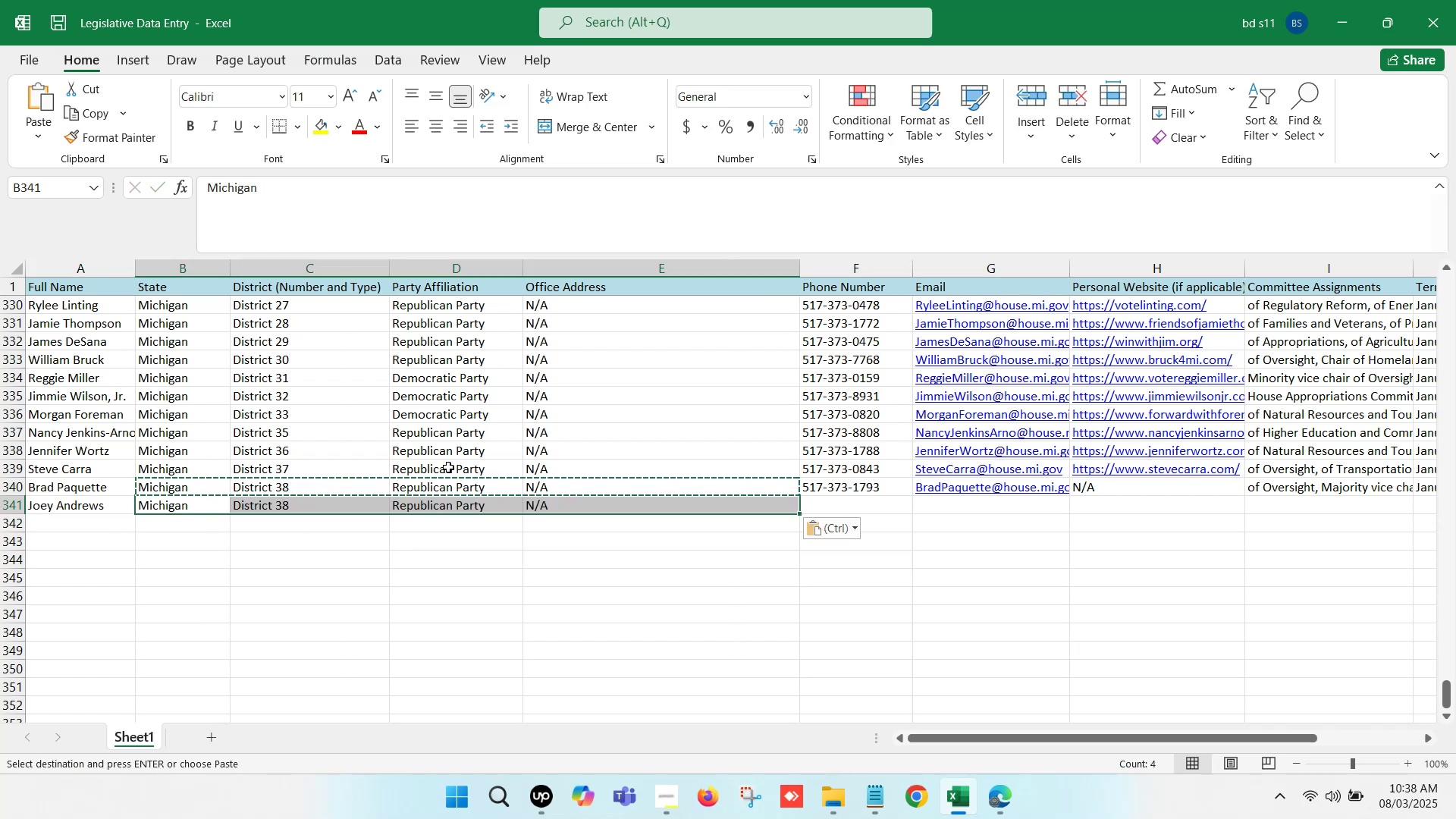 
left_click([447, 432])
 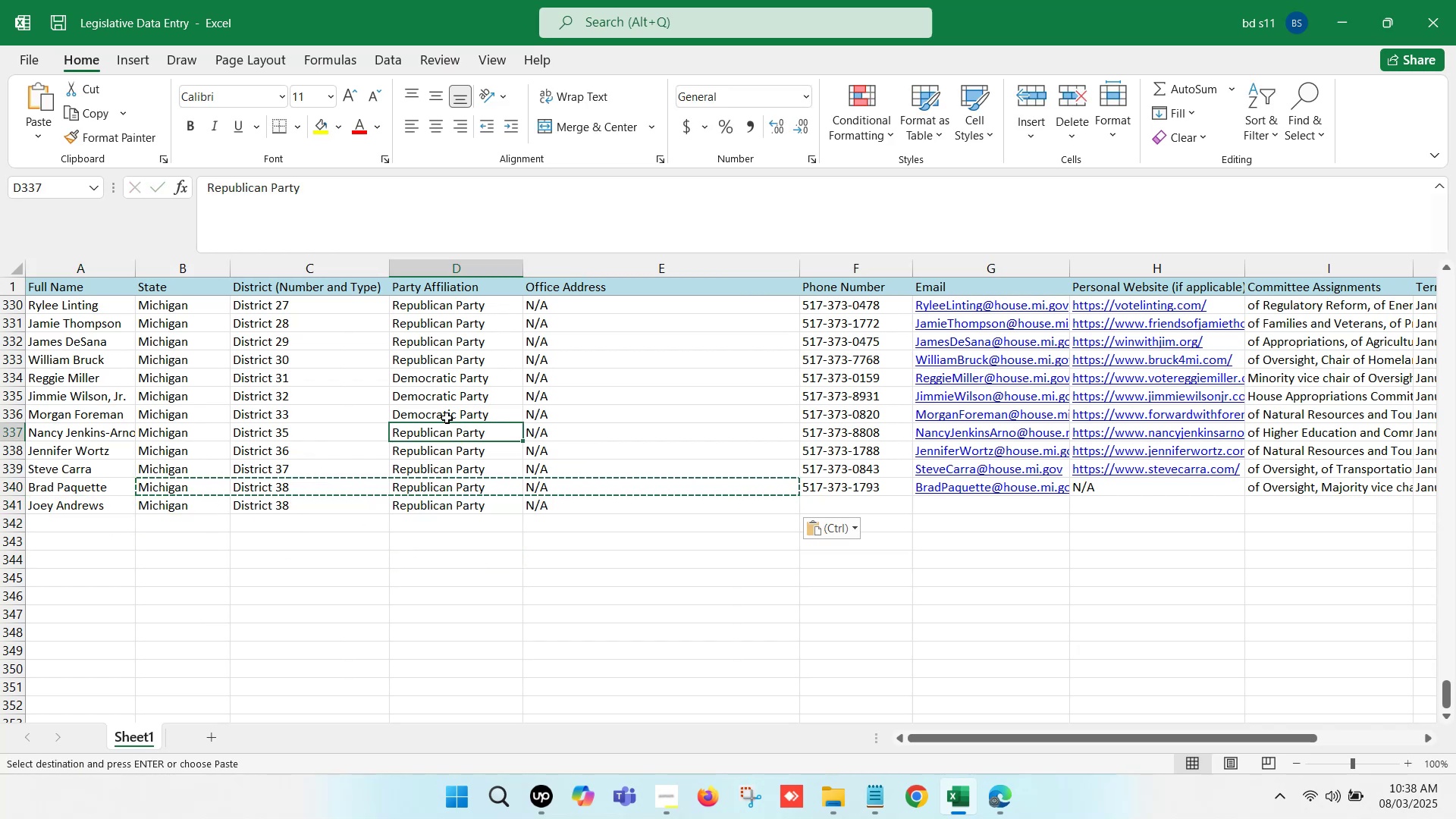 
left_click([447, 418])
 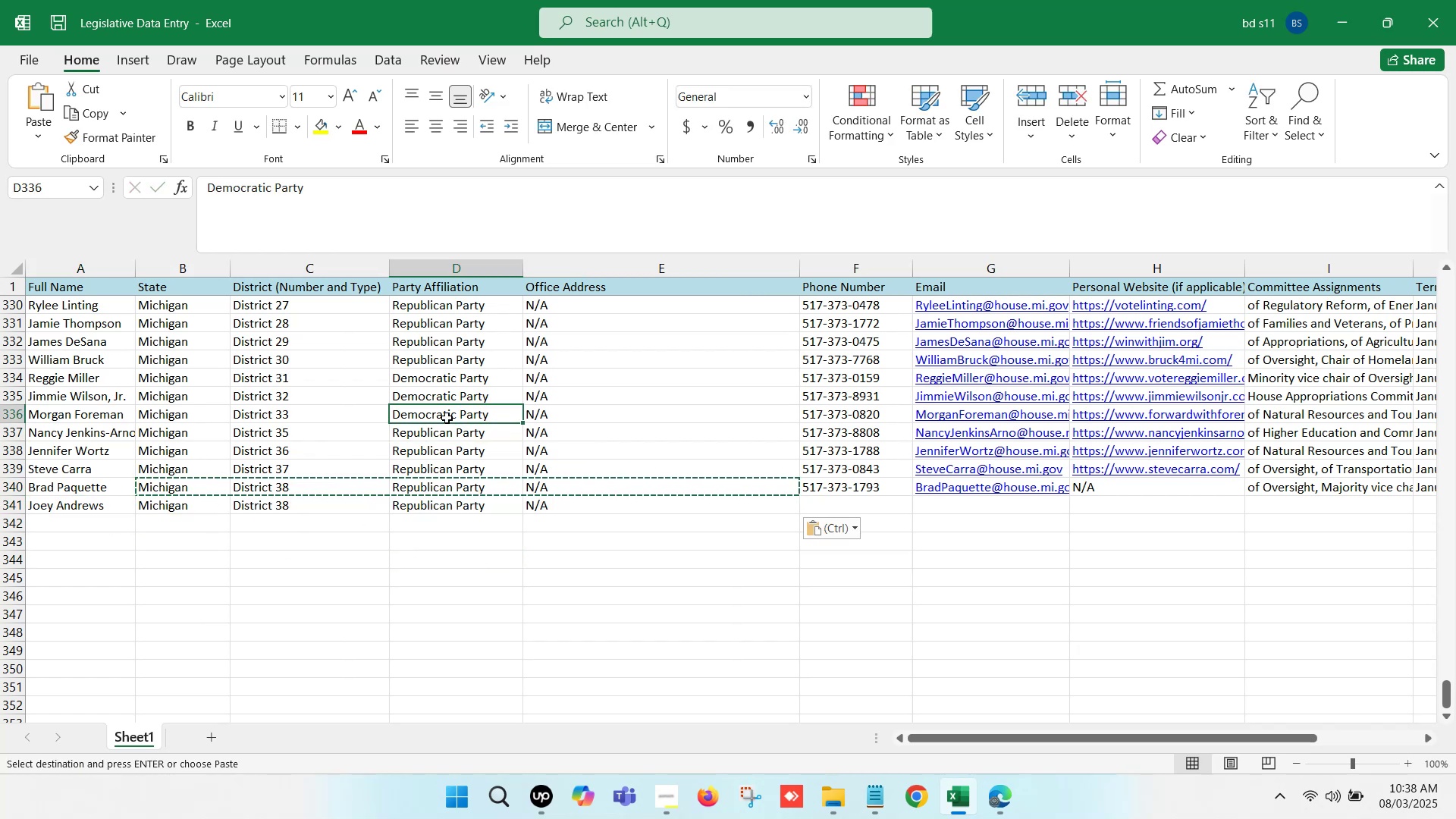 
key(Control+C)
 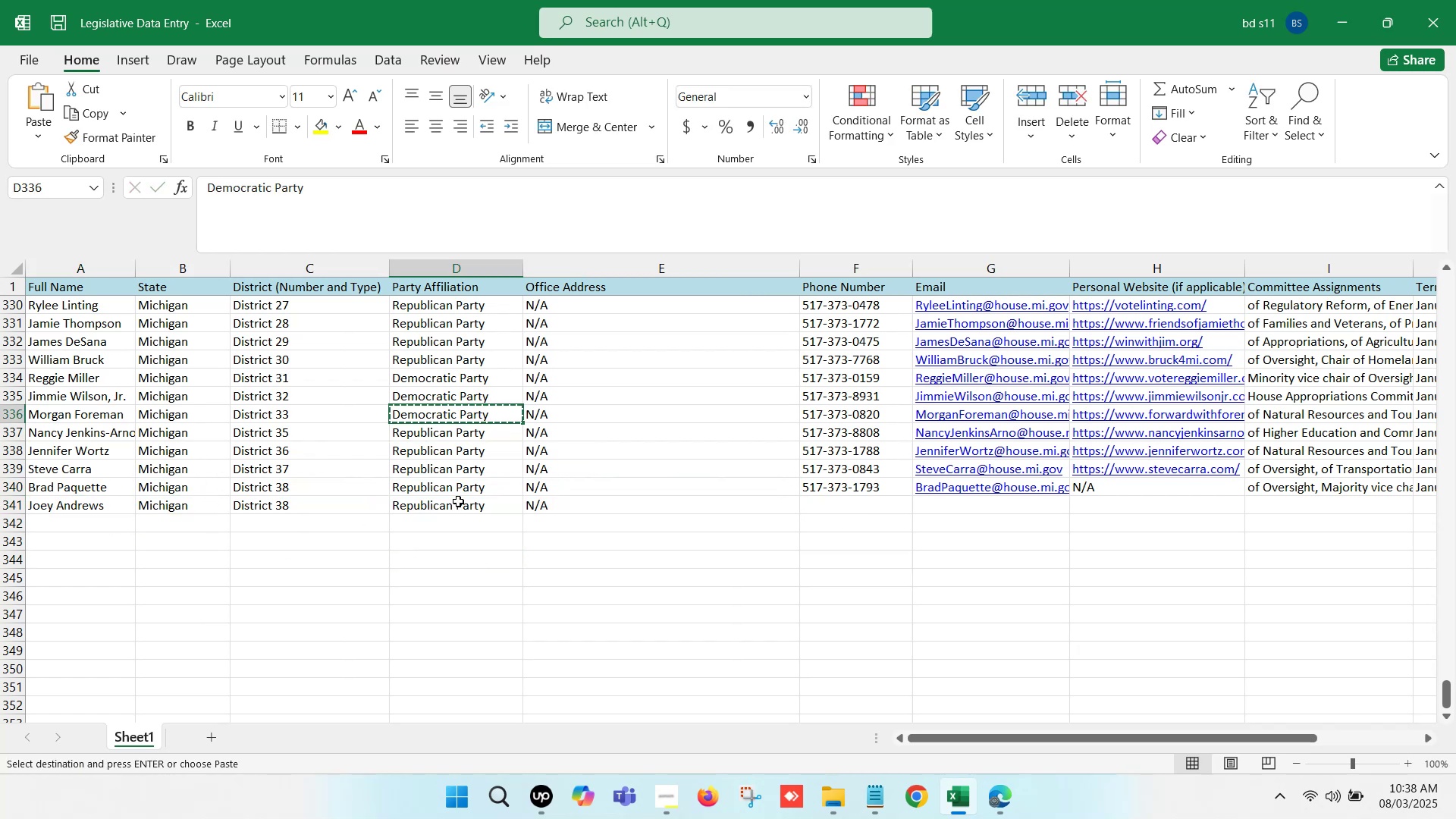 
left_click([458, 501])
 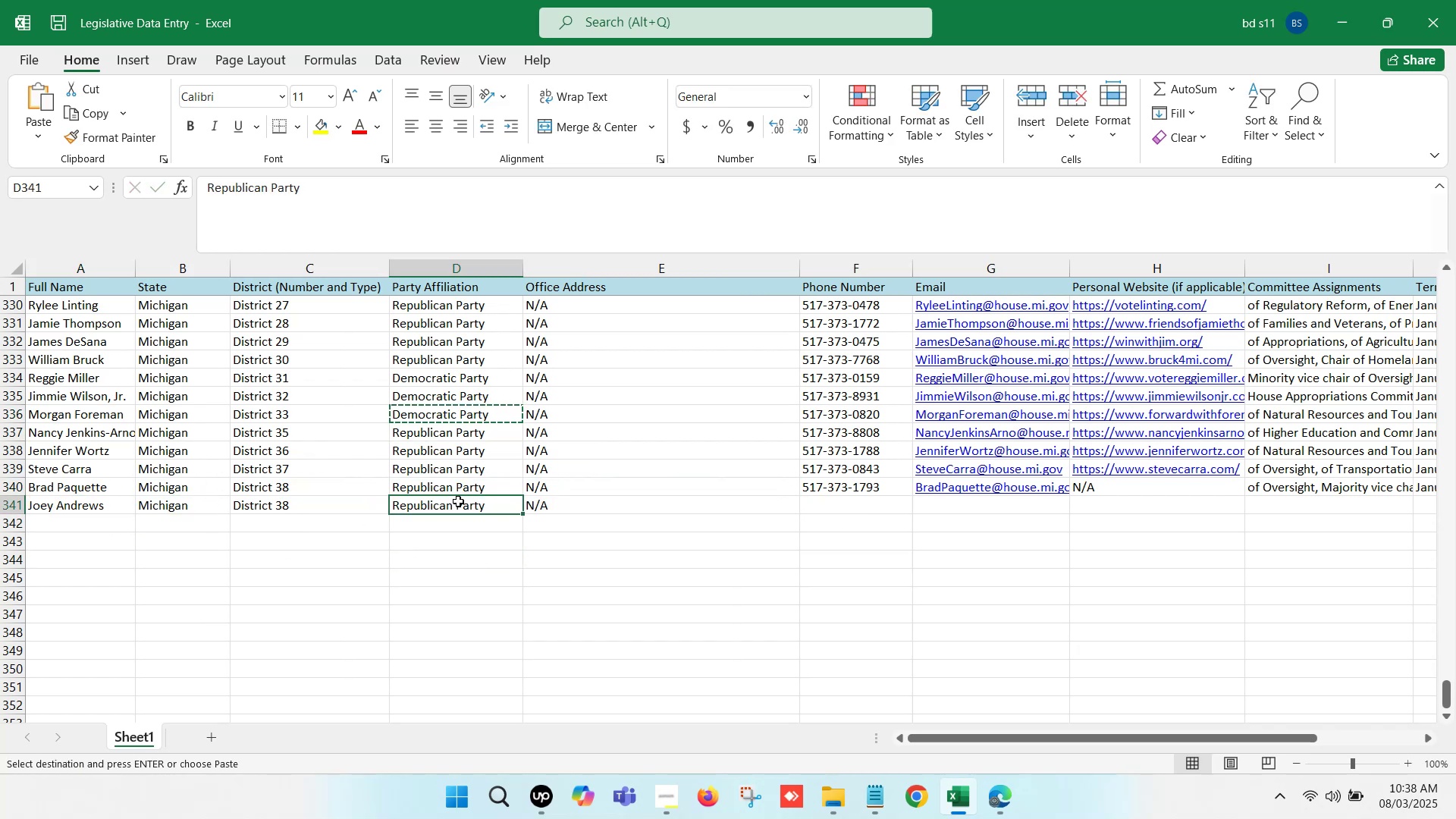 
key(Control+V)
 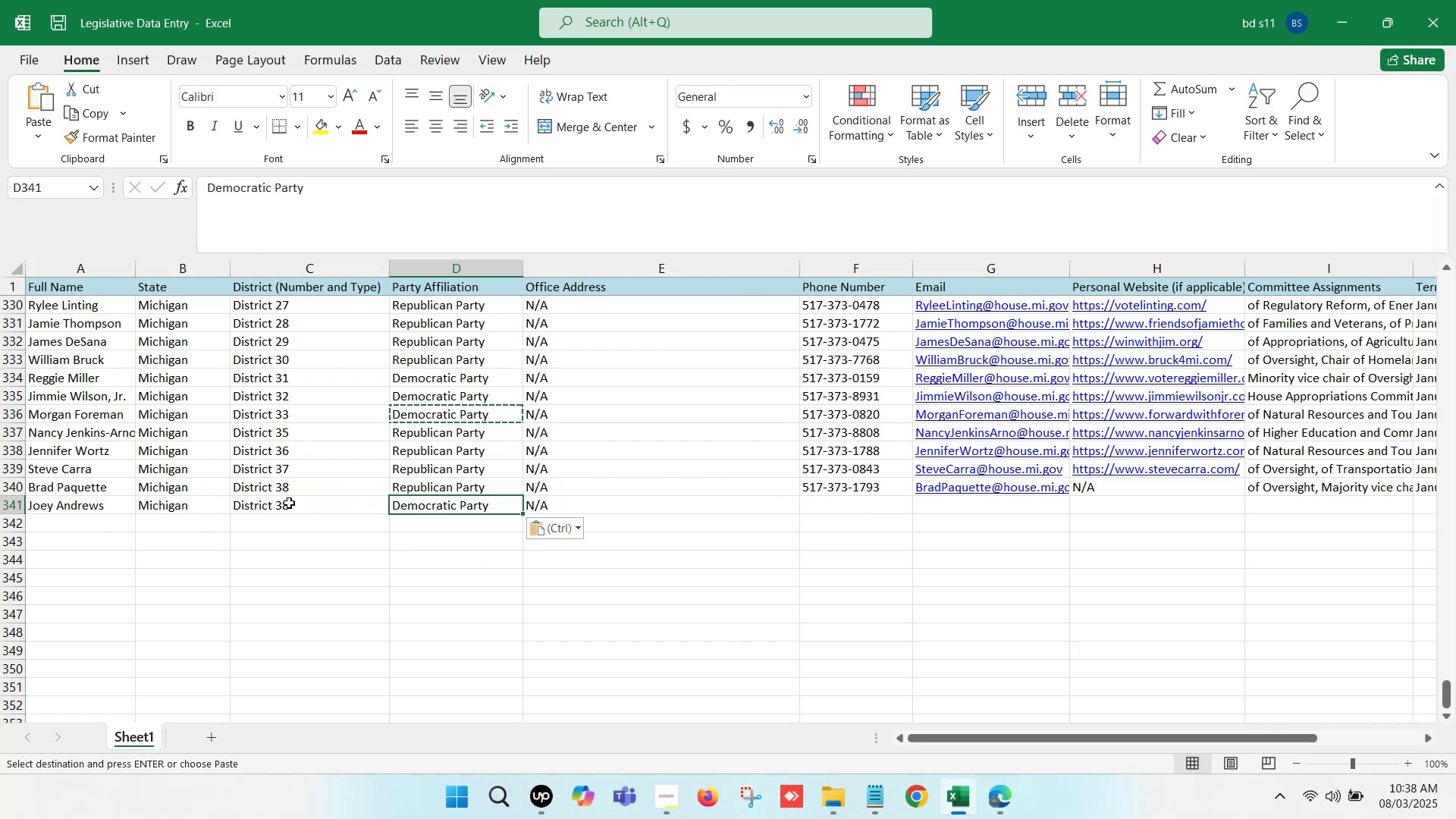 
left_click([300, 501])
 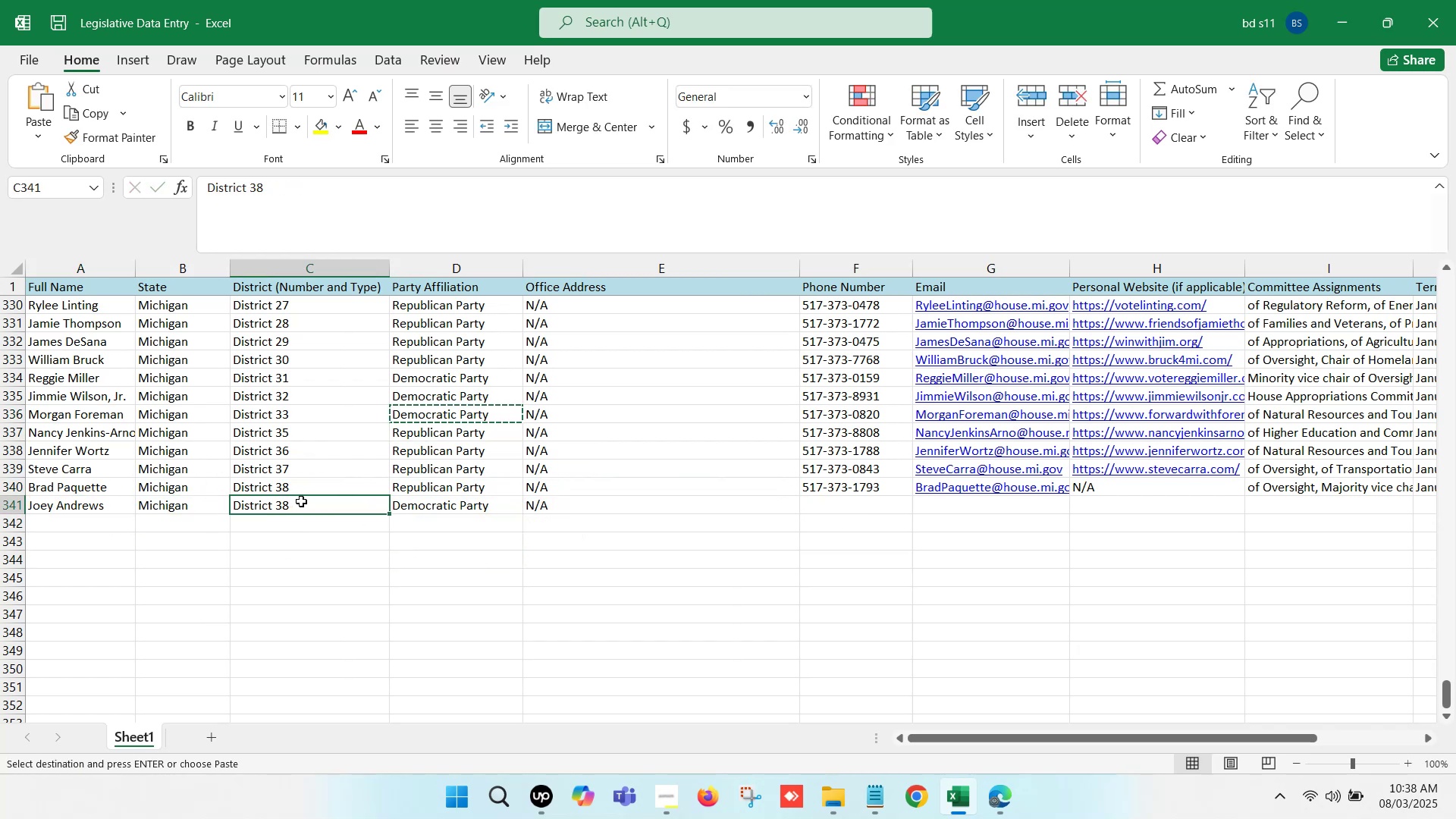 
key(Backspace)
 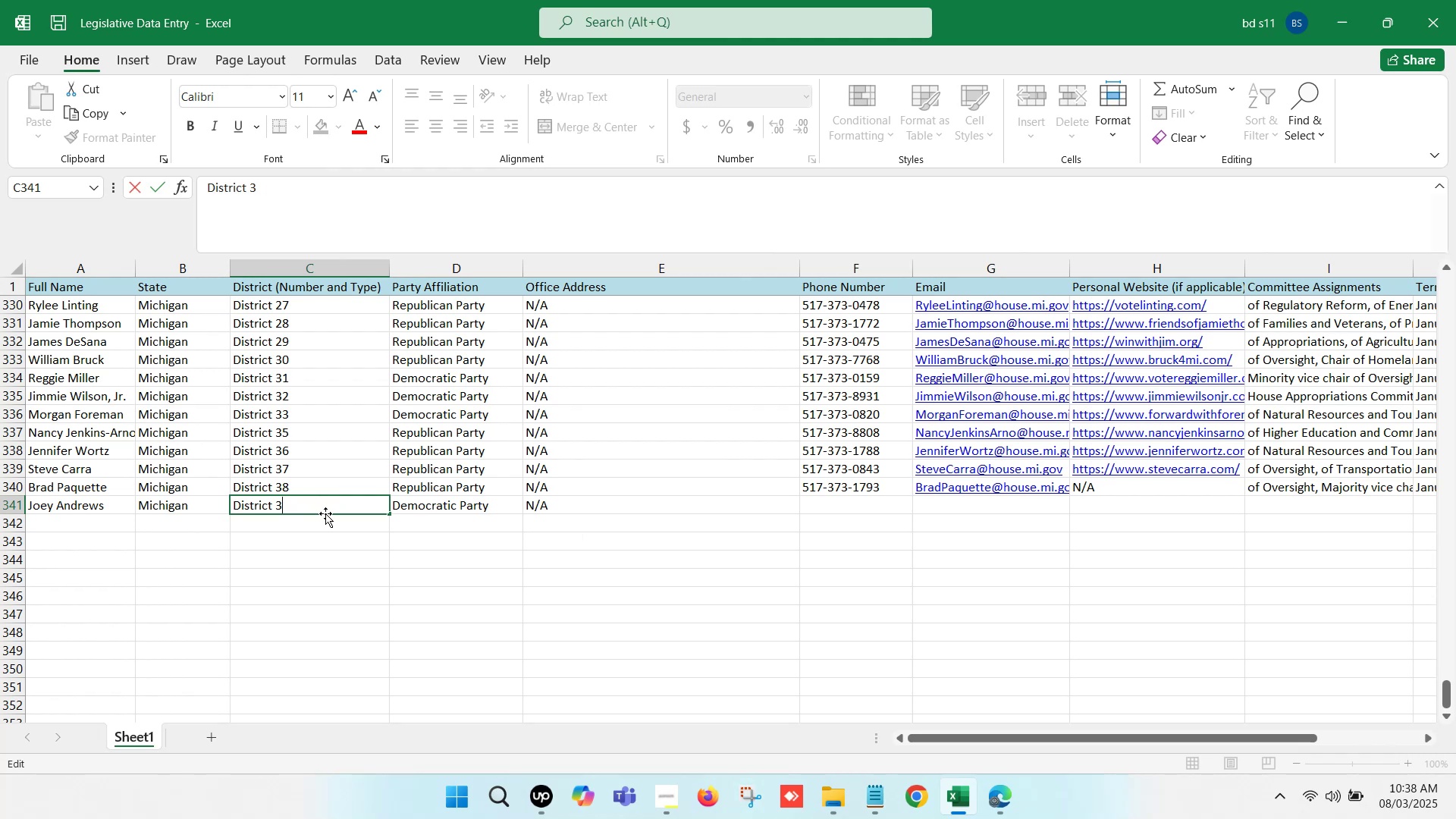 
key(9)
 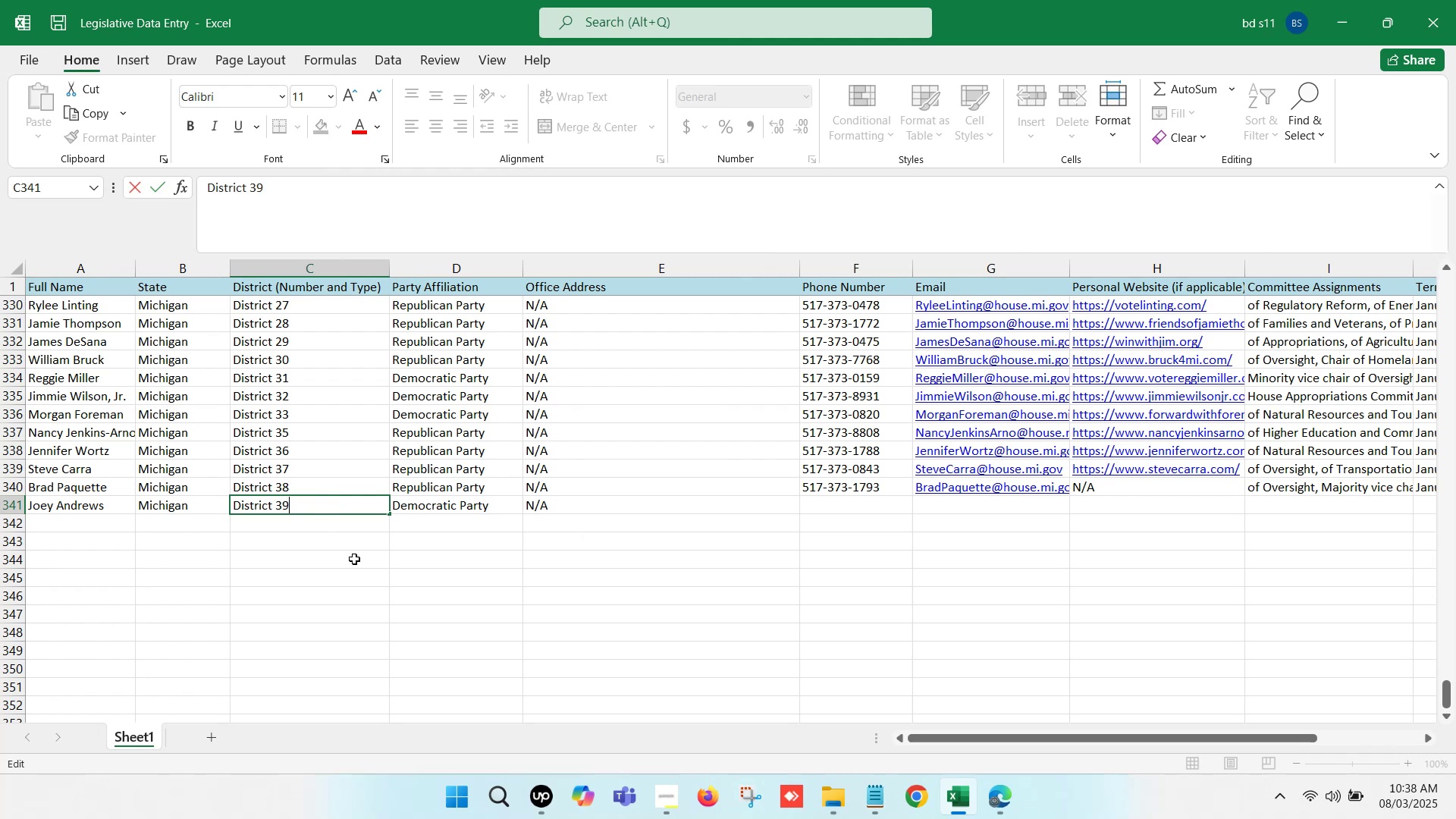 
left_click([356, 562])
 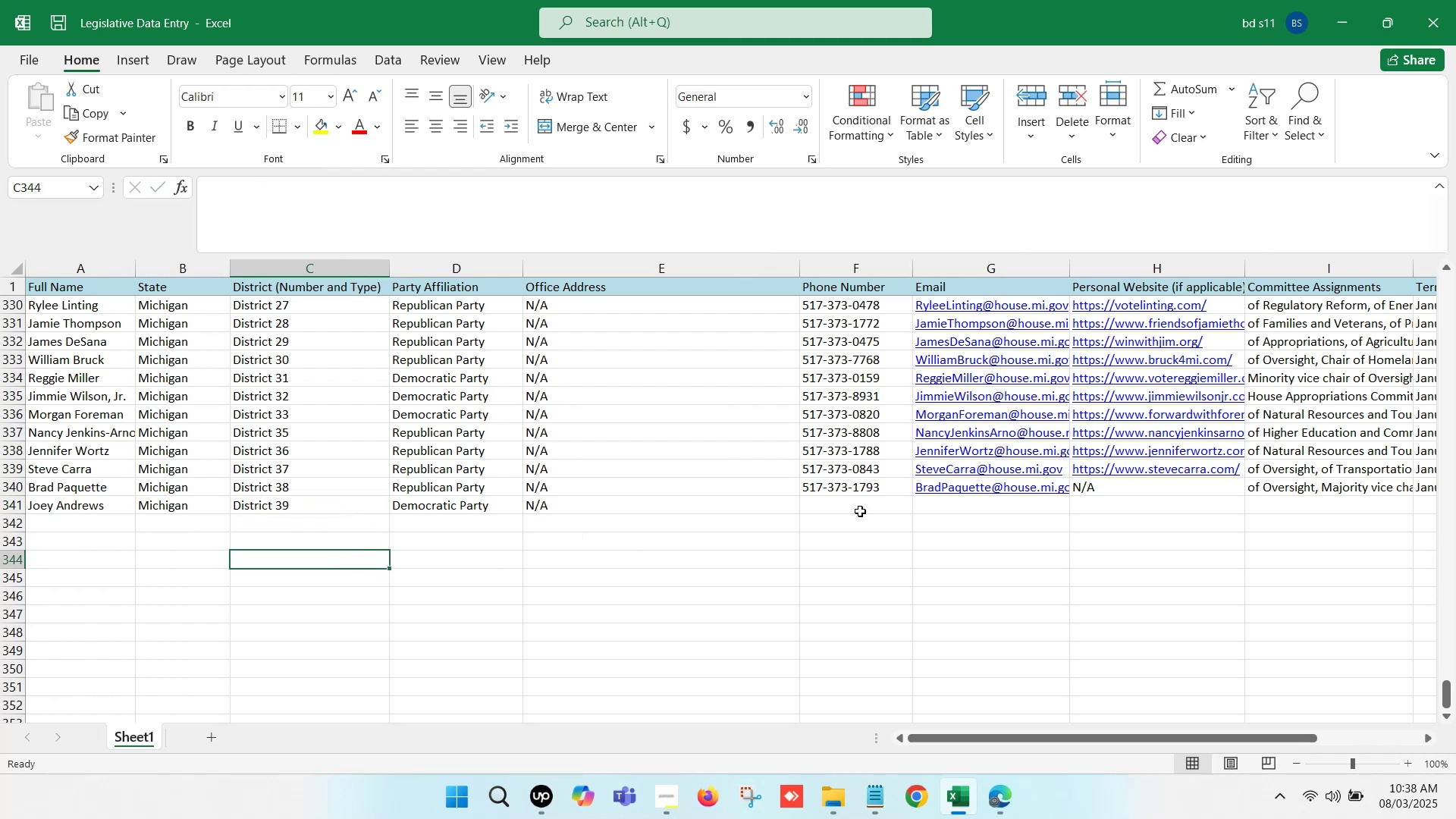 
left_click([872, 504])
 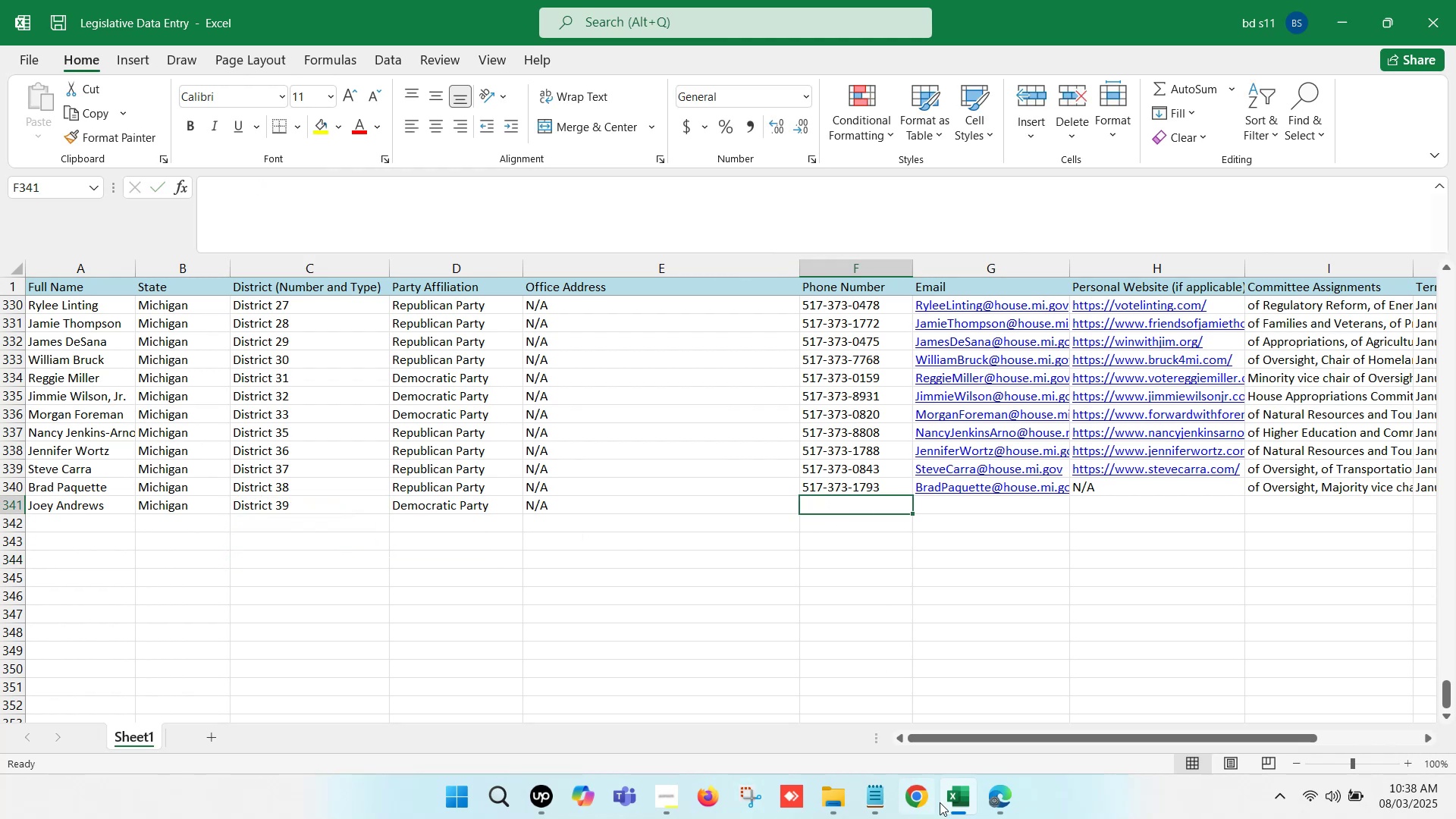 
left_click([954, 812])
 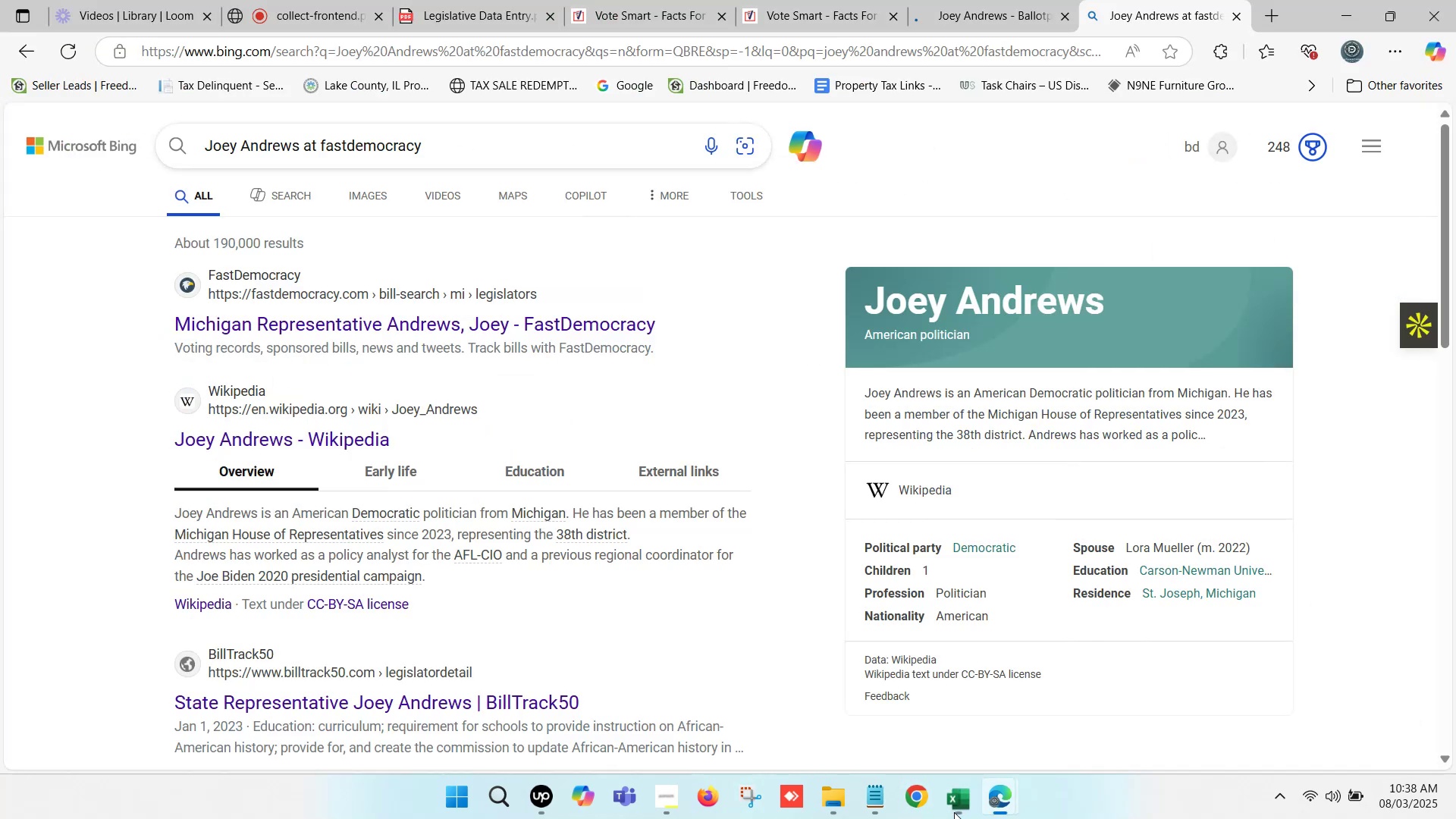 
left_click([946, 0])
 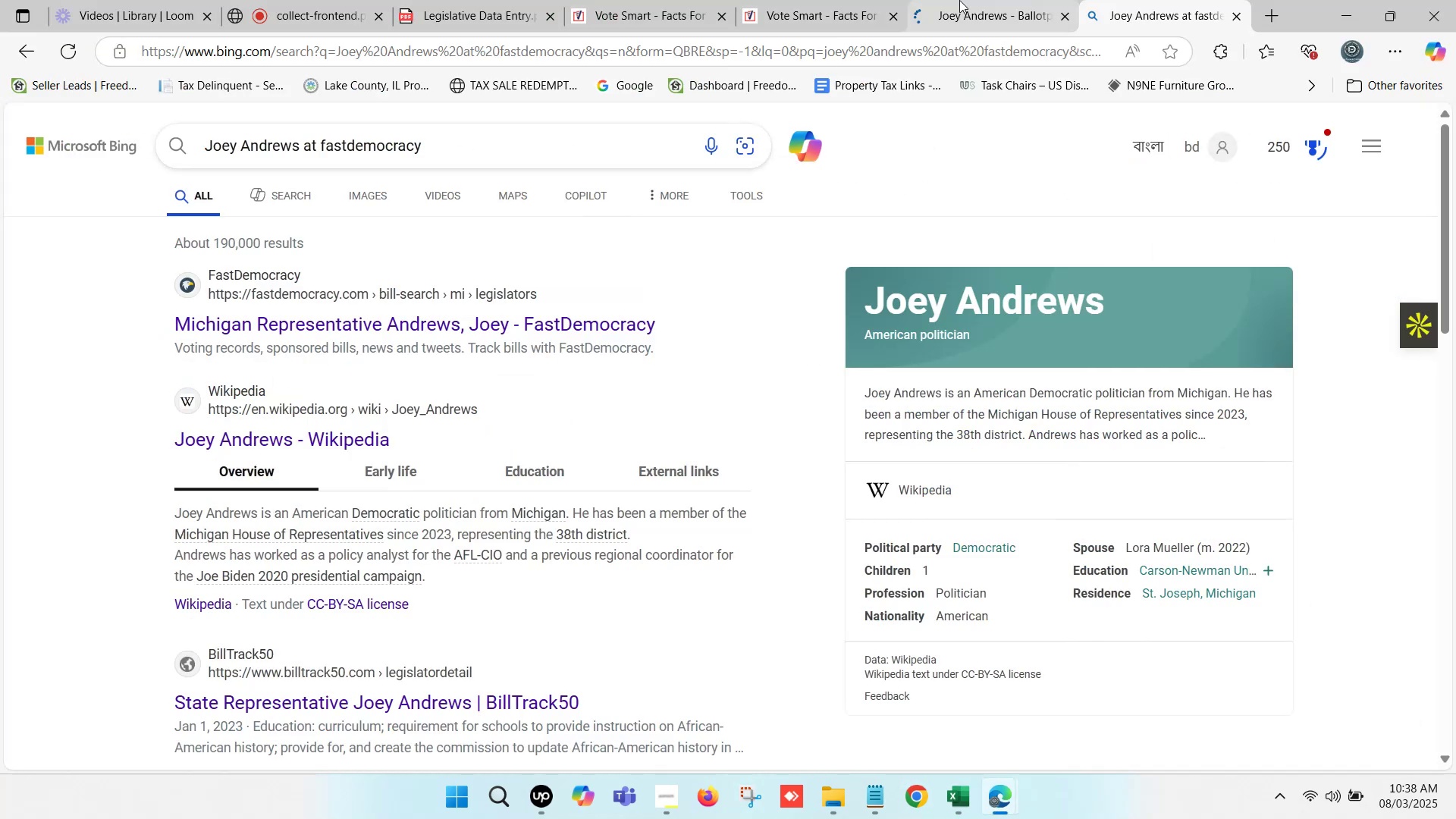 
double_click([946, 0])
 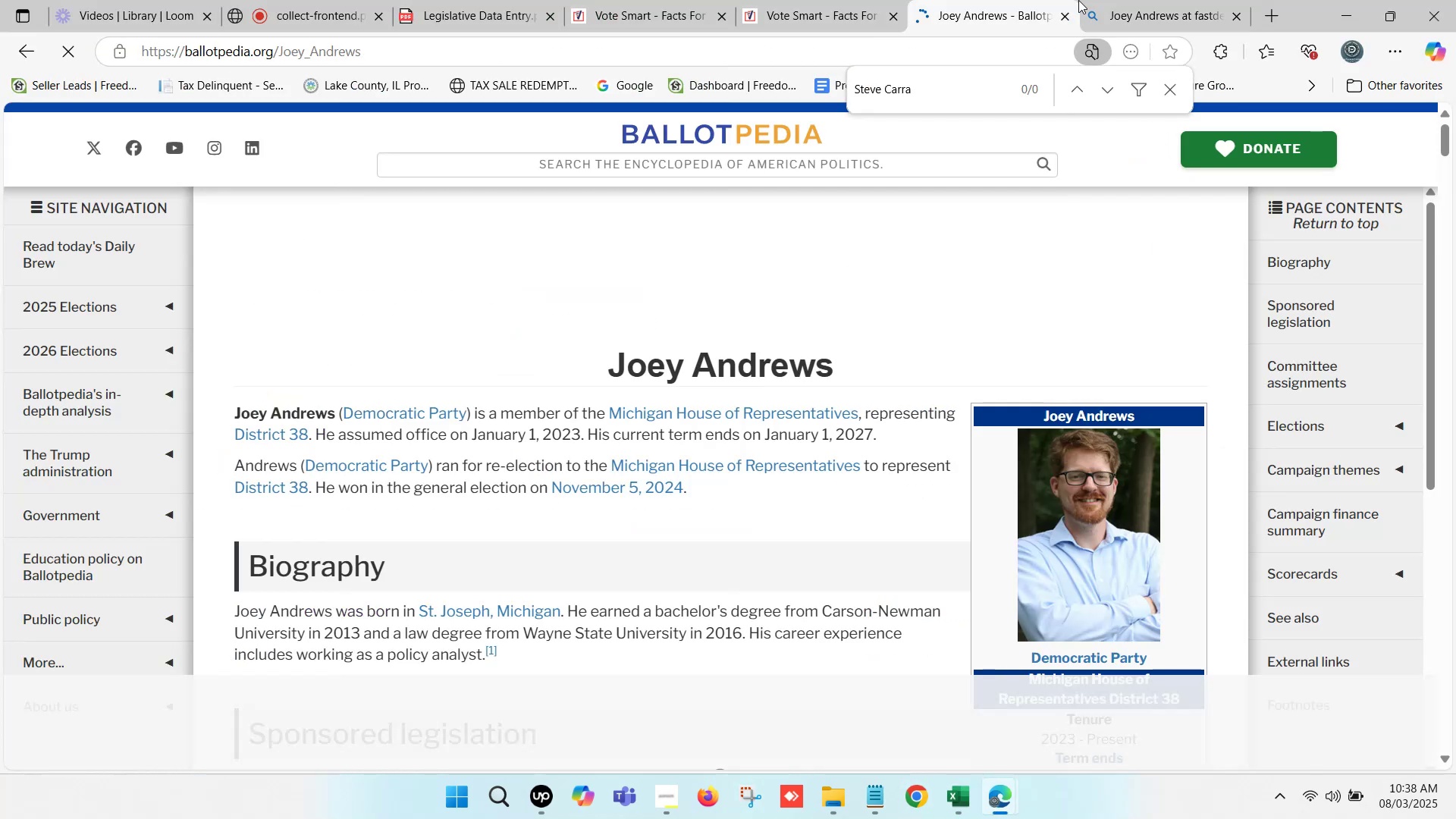 
double_click([1167, 0])
 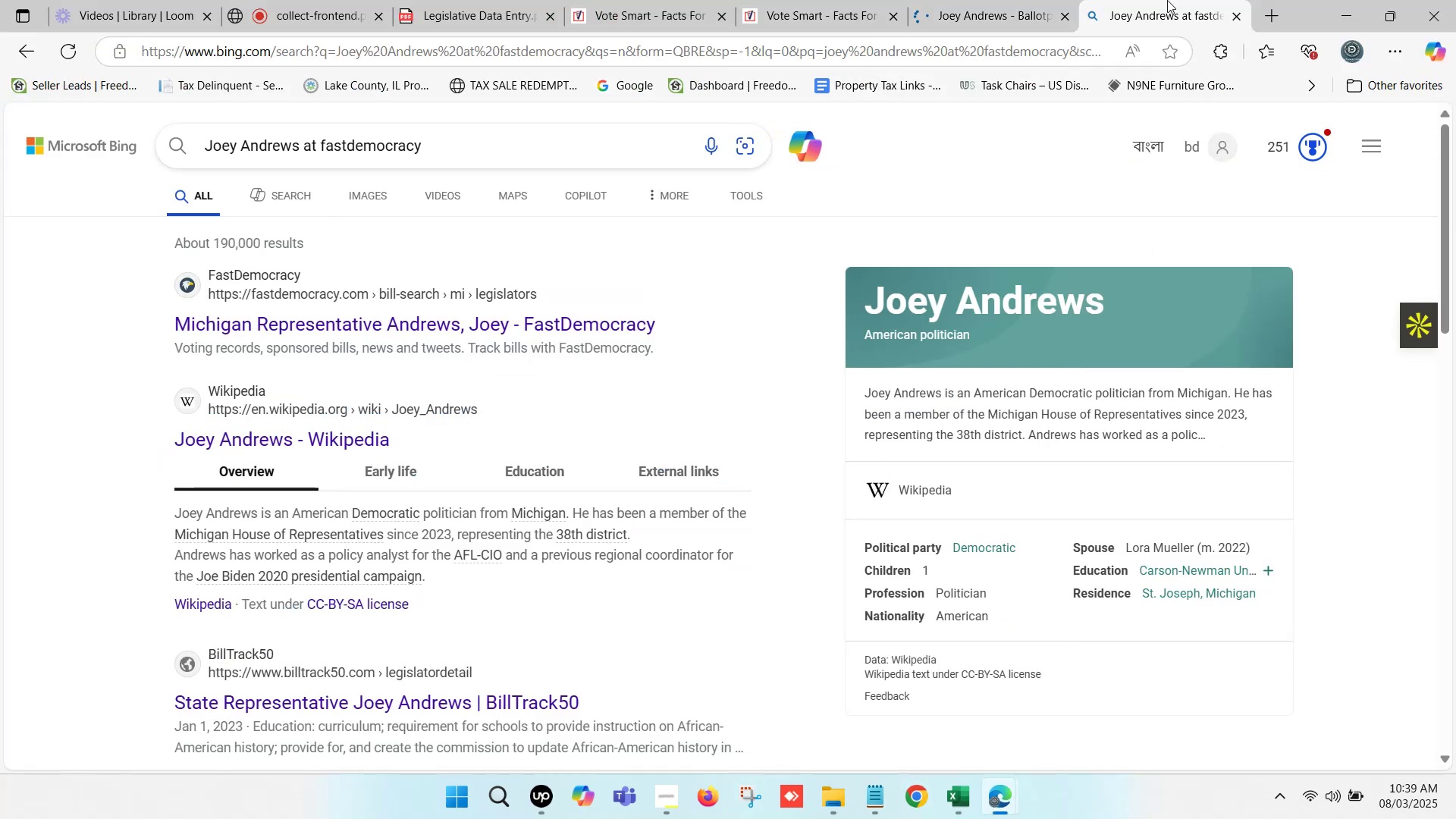 
triple_click([1167, 0])
 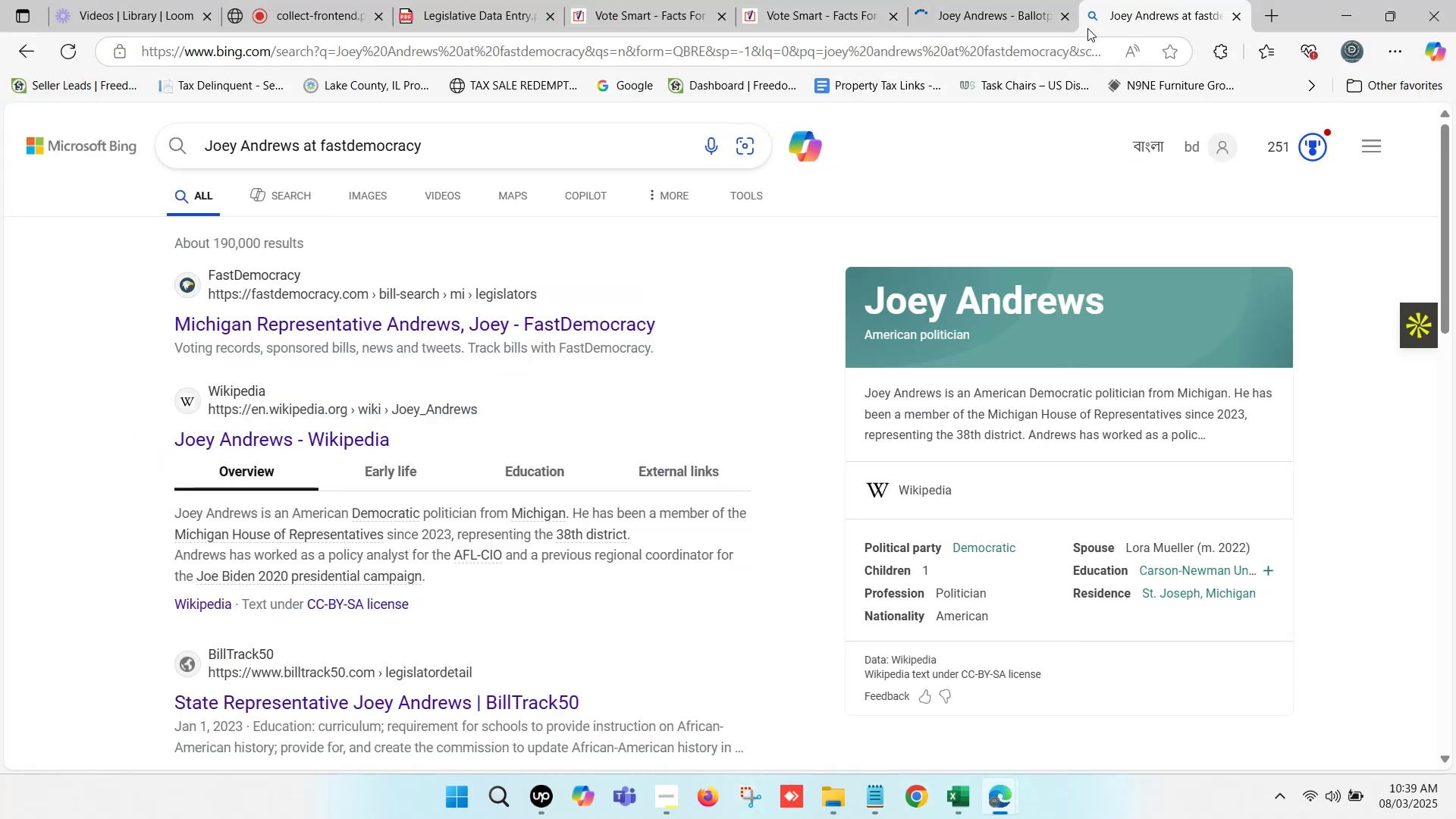 
hold_key(key=ControlLeft, duration=0.8)
left_click([595, 318])
 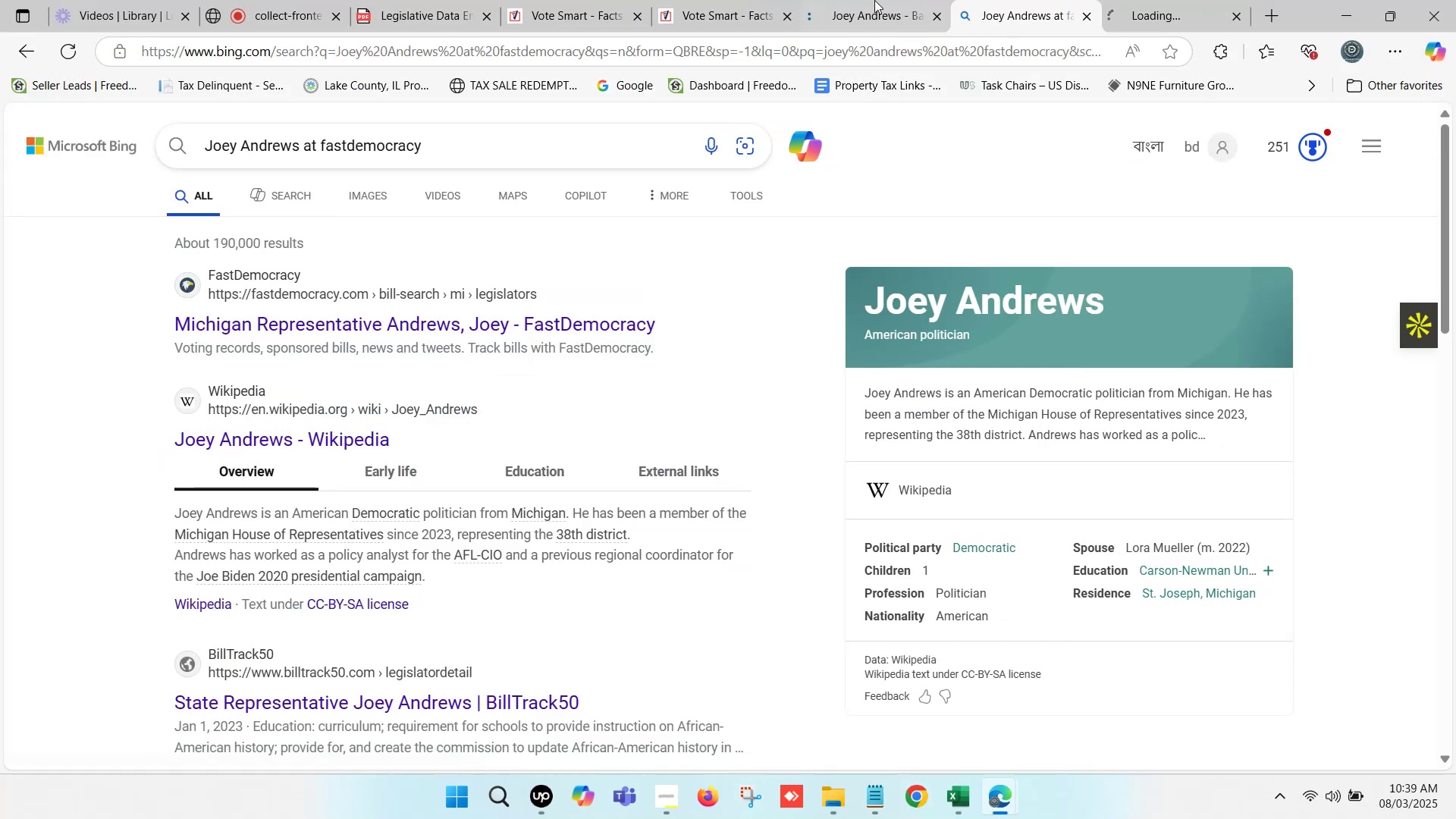 
double_click([879, 0])
 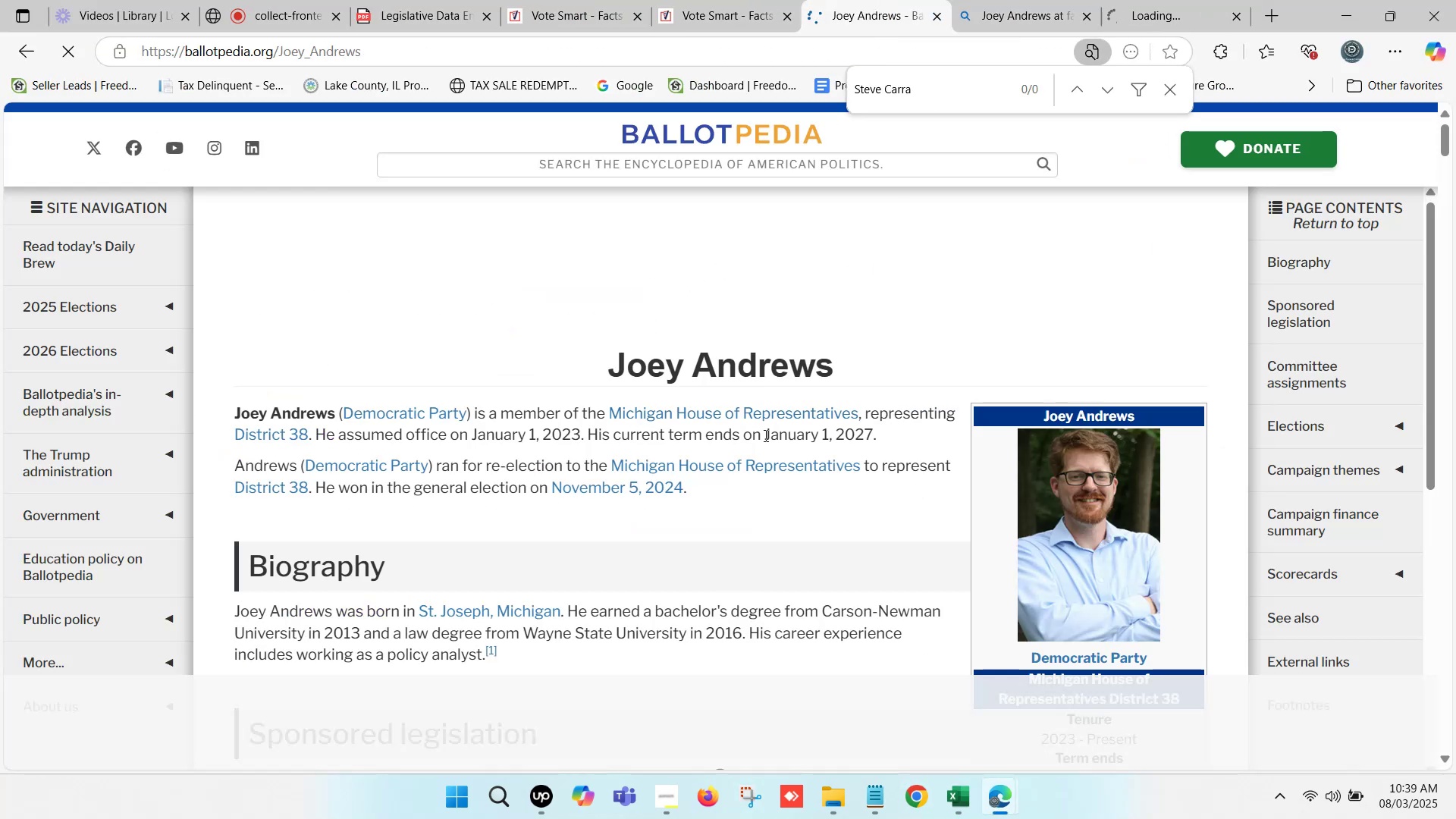 
left_click_drag(start_coordinate=[880, 435], to_coordinate=[472, 439])
 